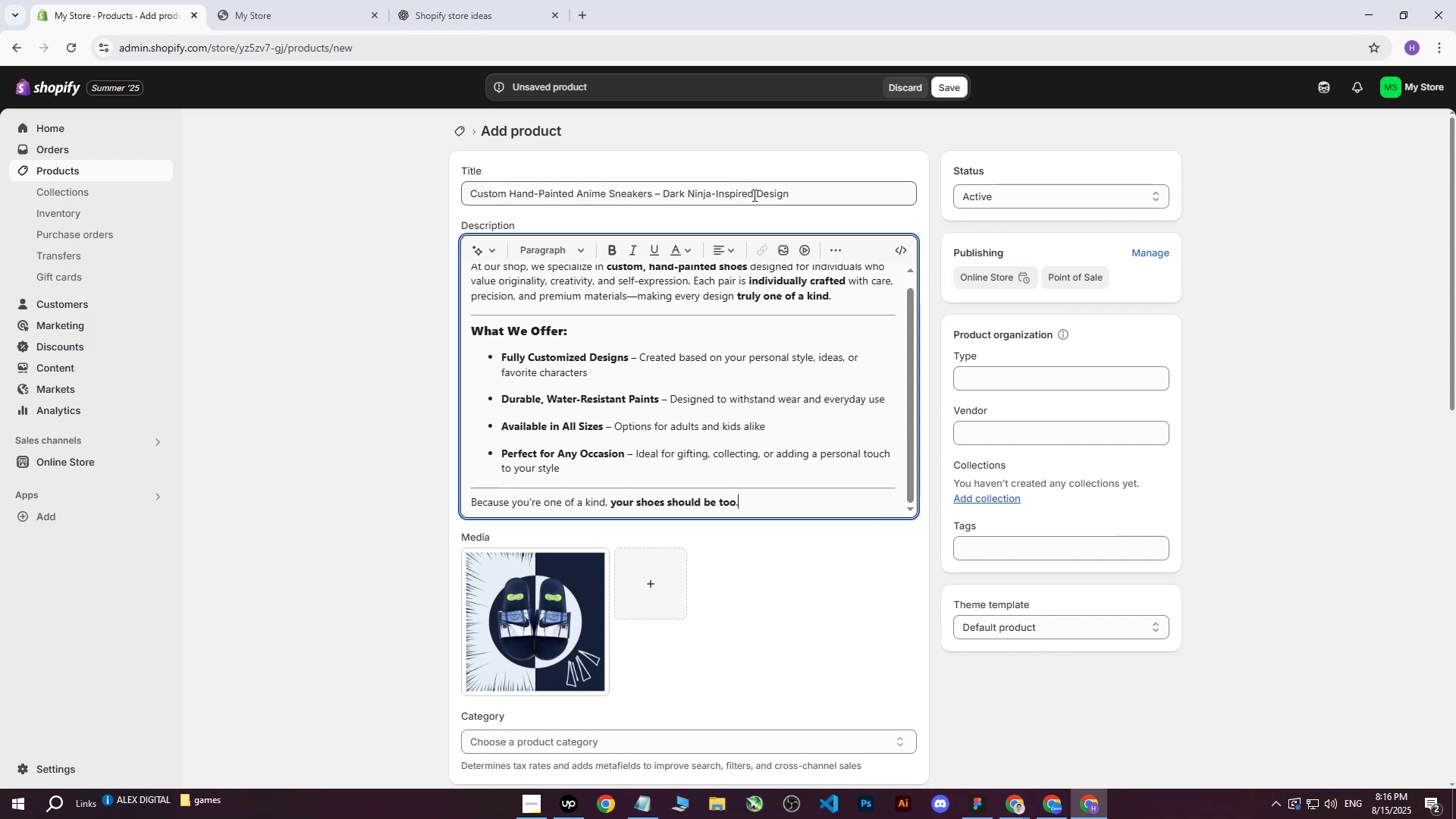 
left_click_drag(start_coordinate=[798, 194], to_coordinate=[412, 206])
 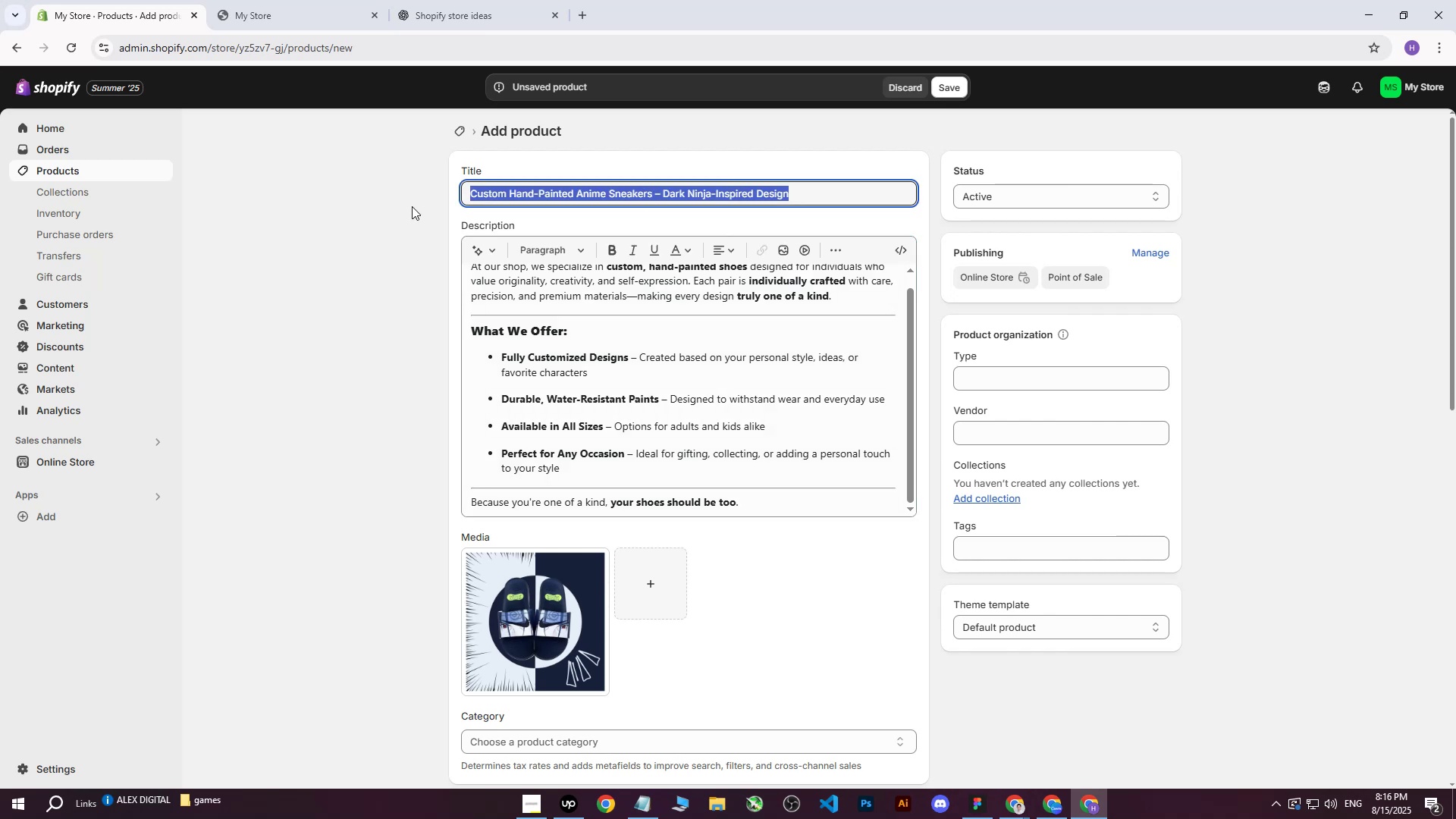 
key(Control+ControlLeft)
 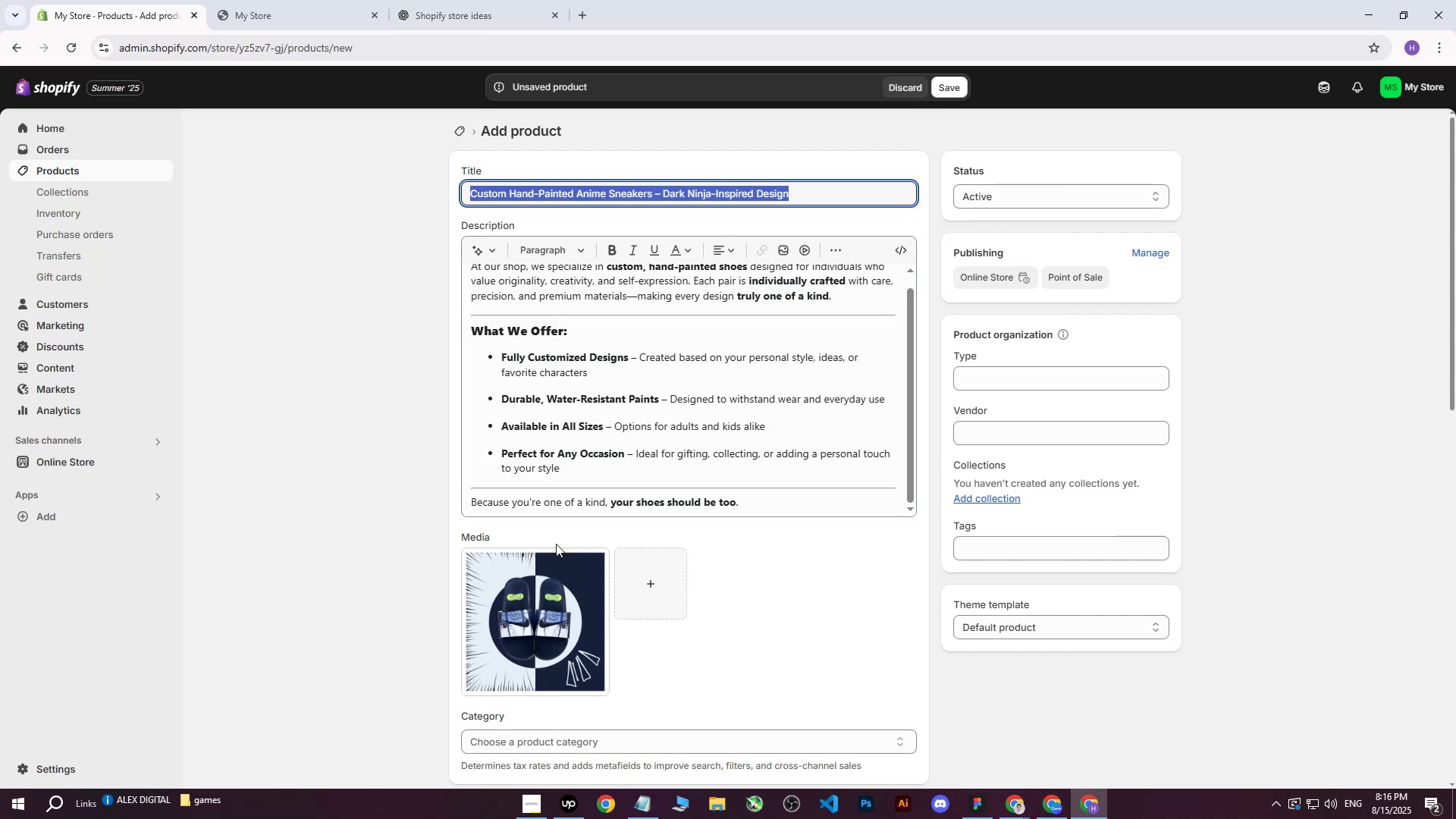 
key(Control+C)
 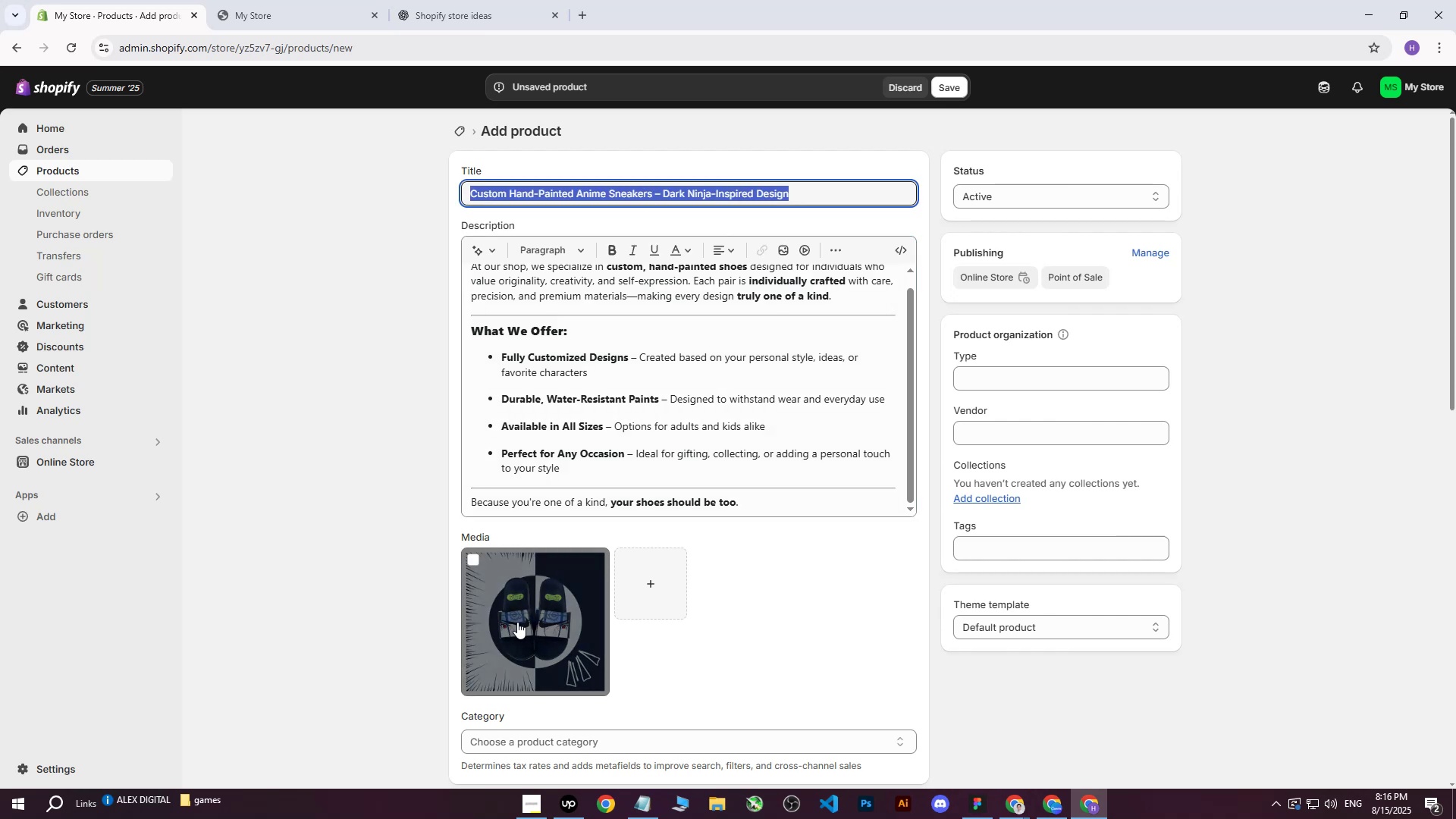 
left_click([517, 622])
 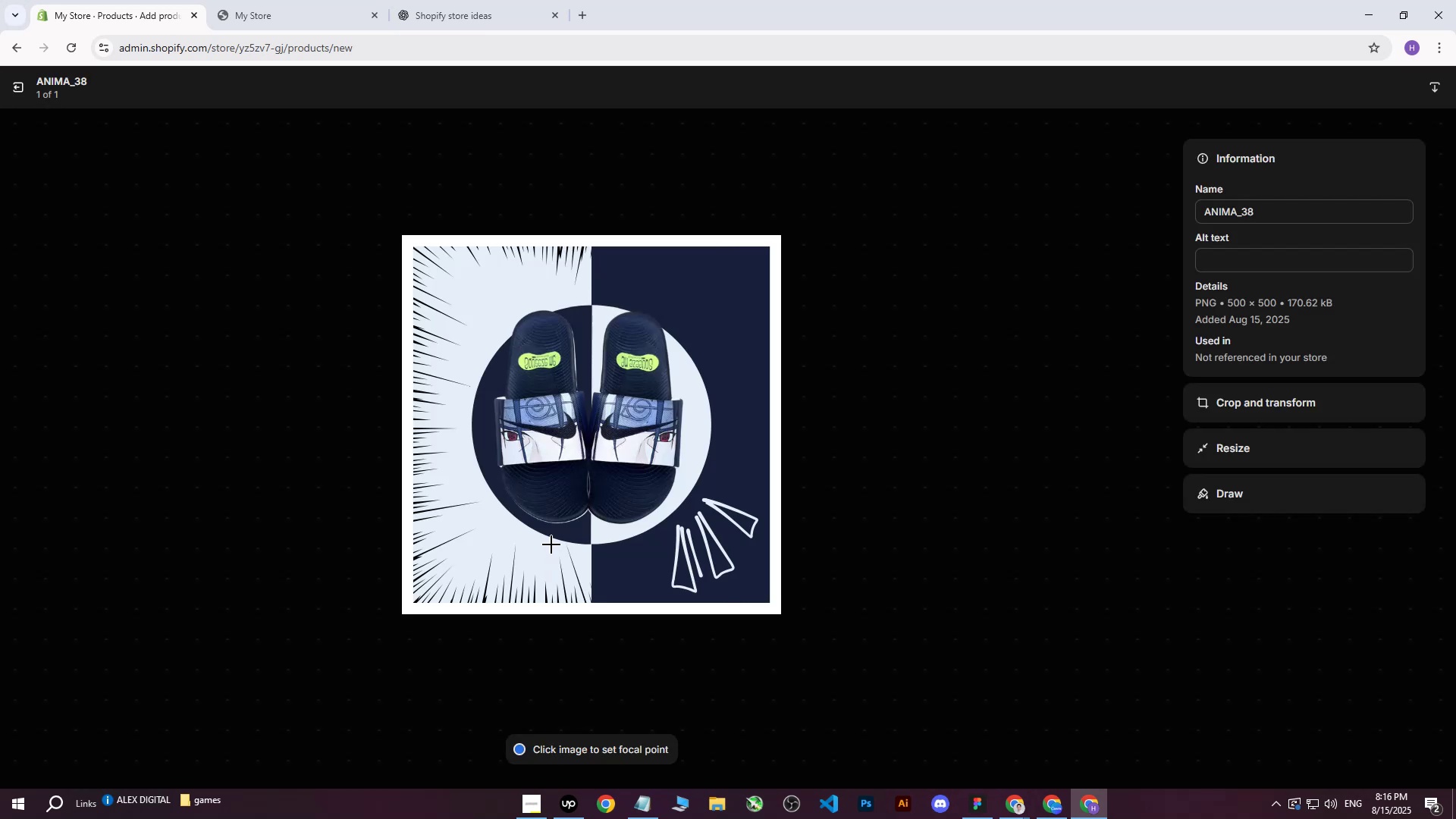 
wait(5.42)
 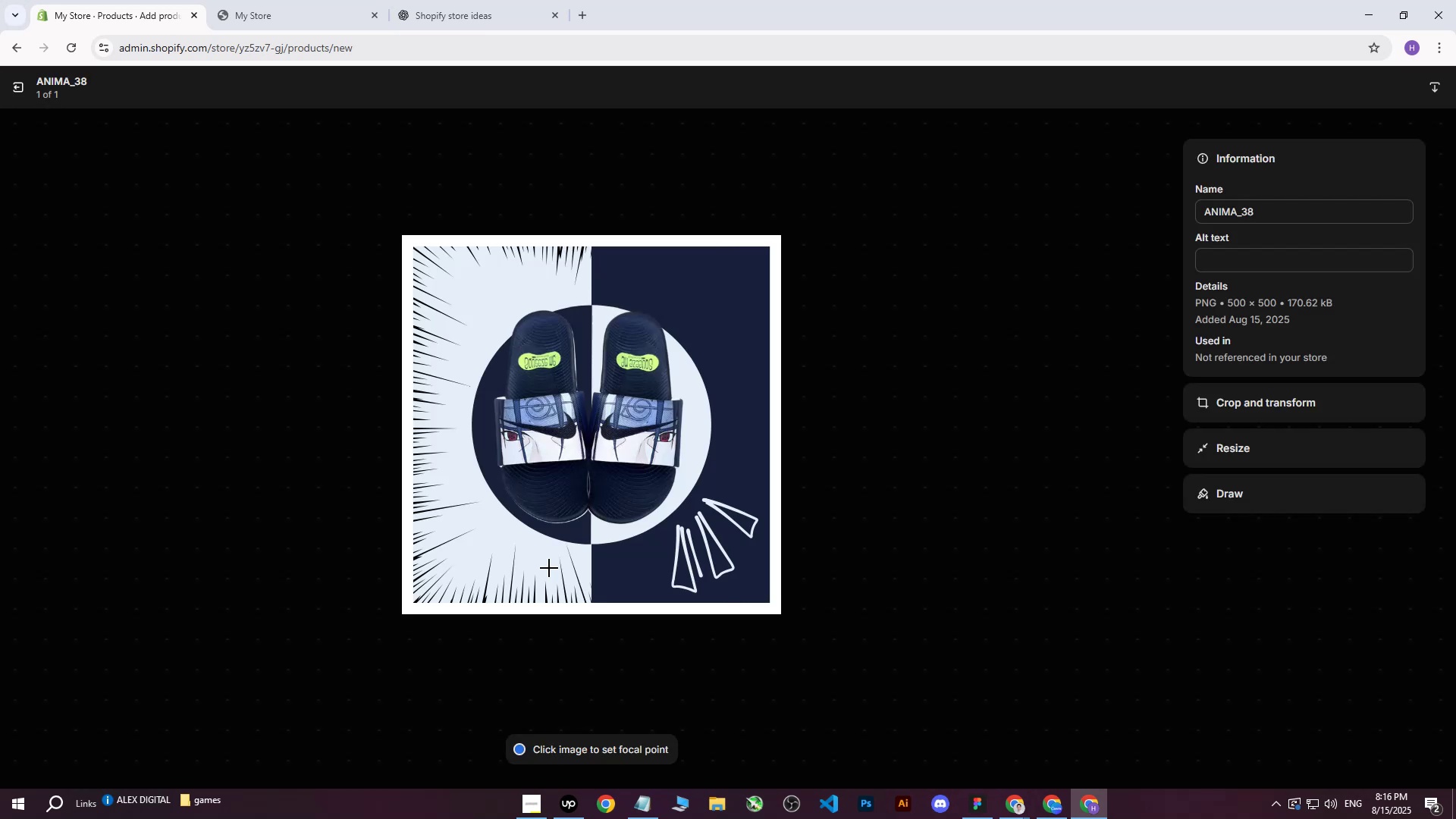 
left_click([1278, 261])
 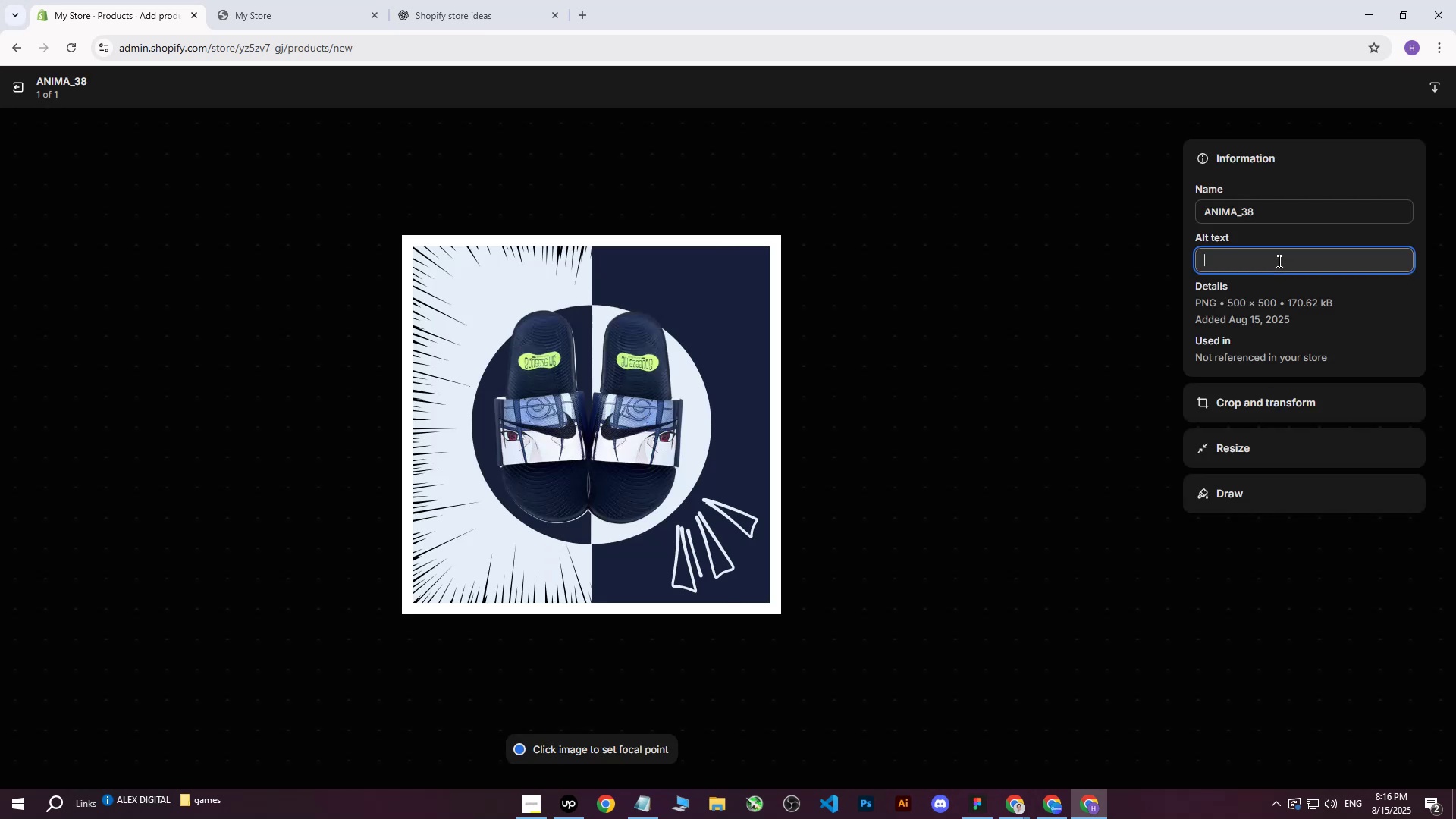 
key(Control+ControlLeft)
 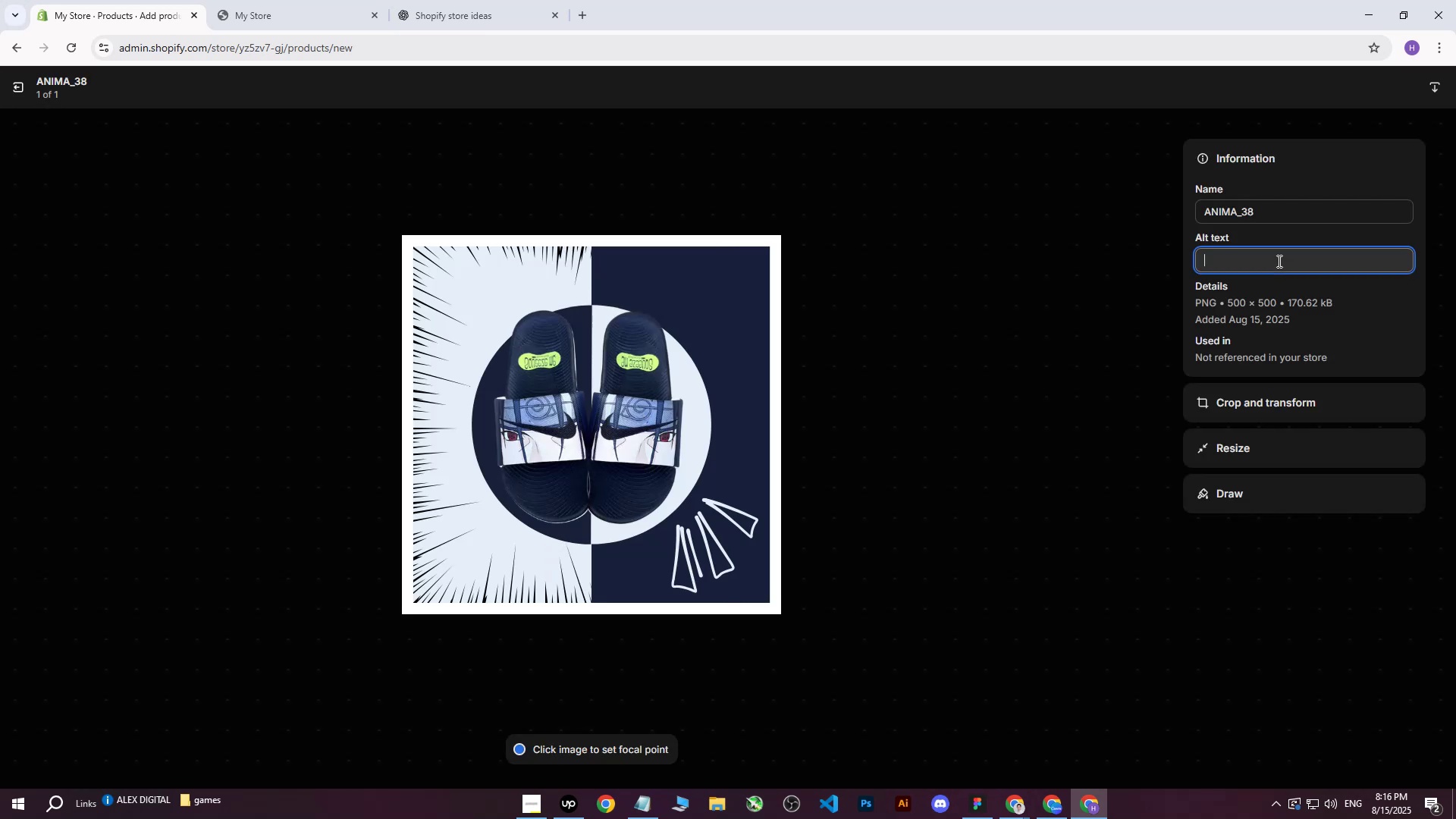 
key(Control+V)
 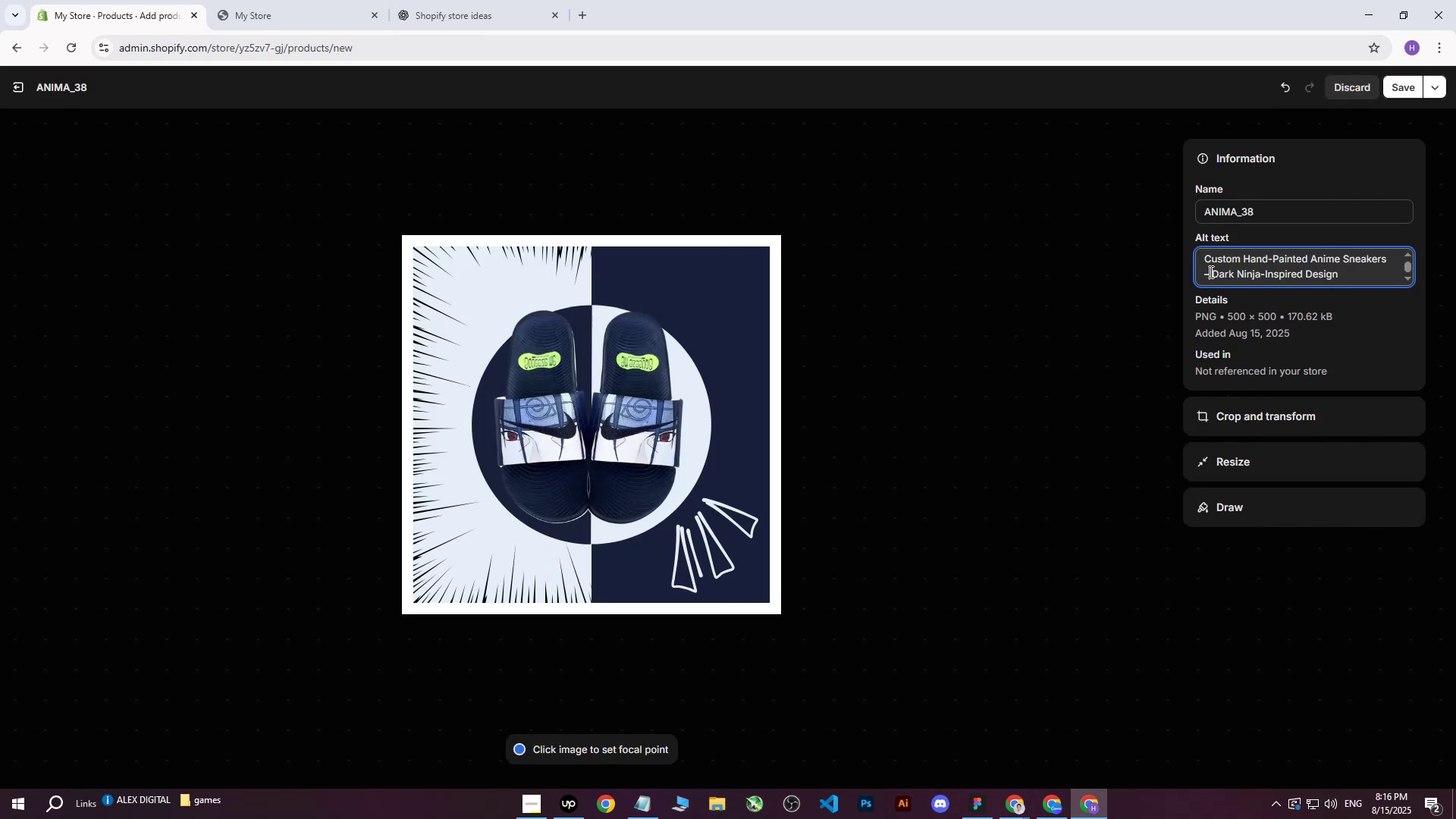 
key(Backspace)
type(| on blue and light blue background with)
 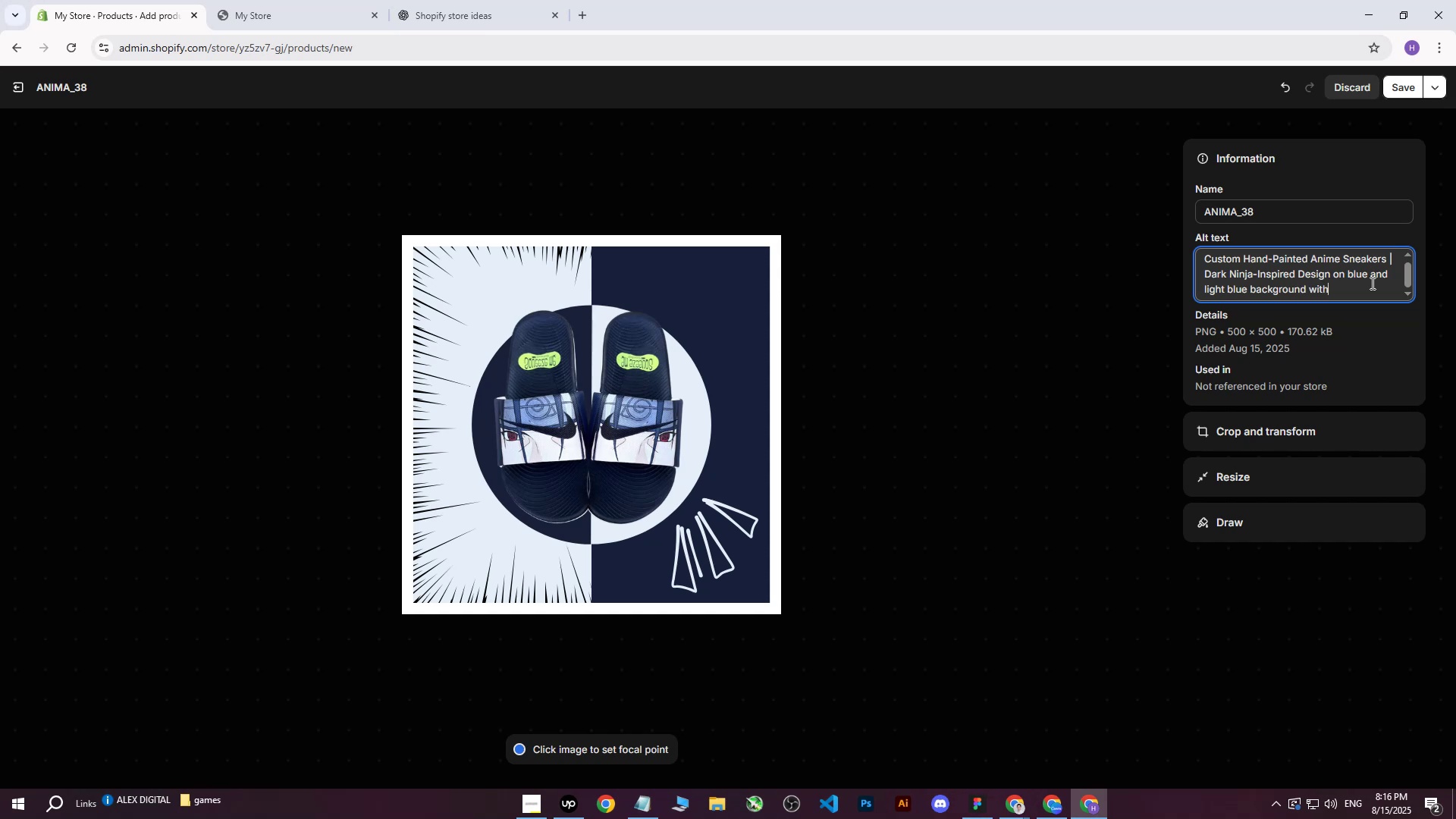 
left_click([124, 490])
 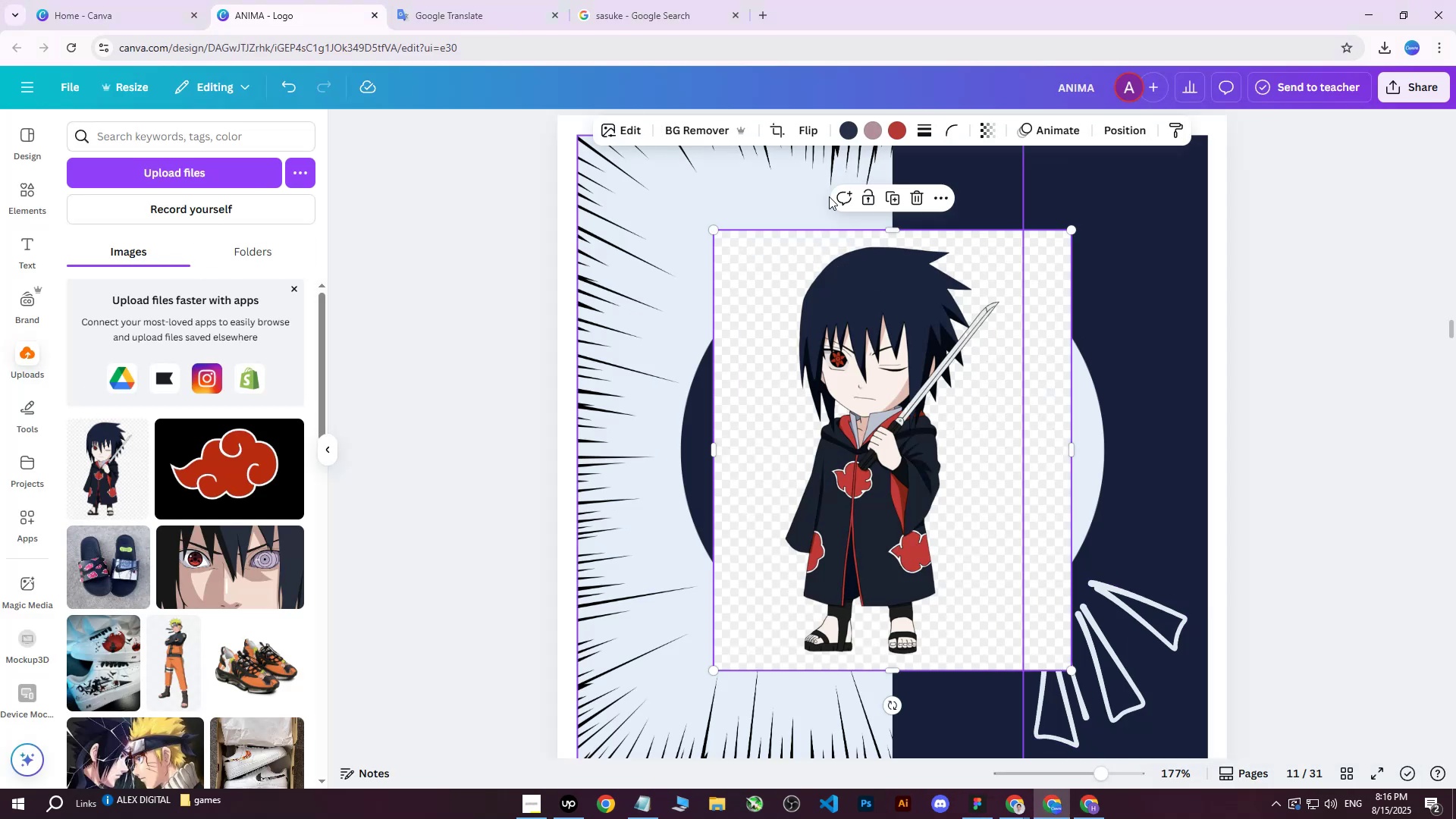 
left_click([673, 131])
 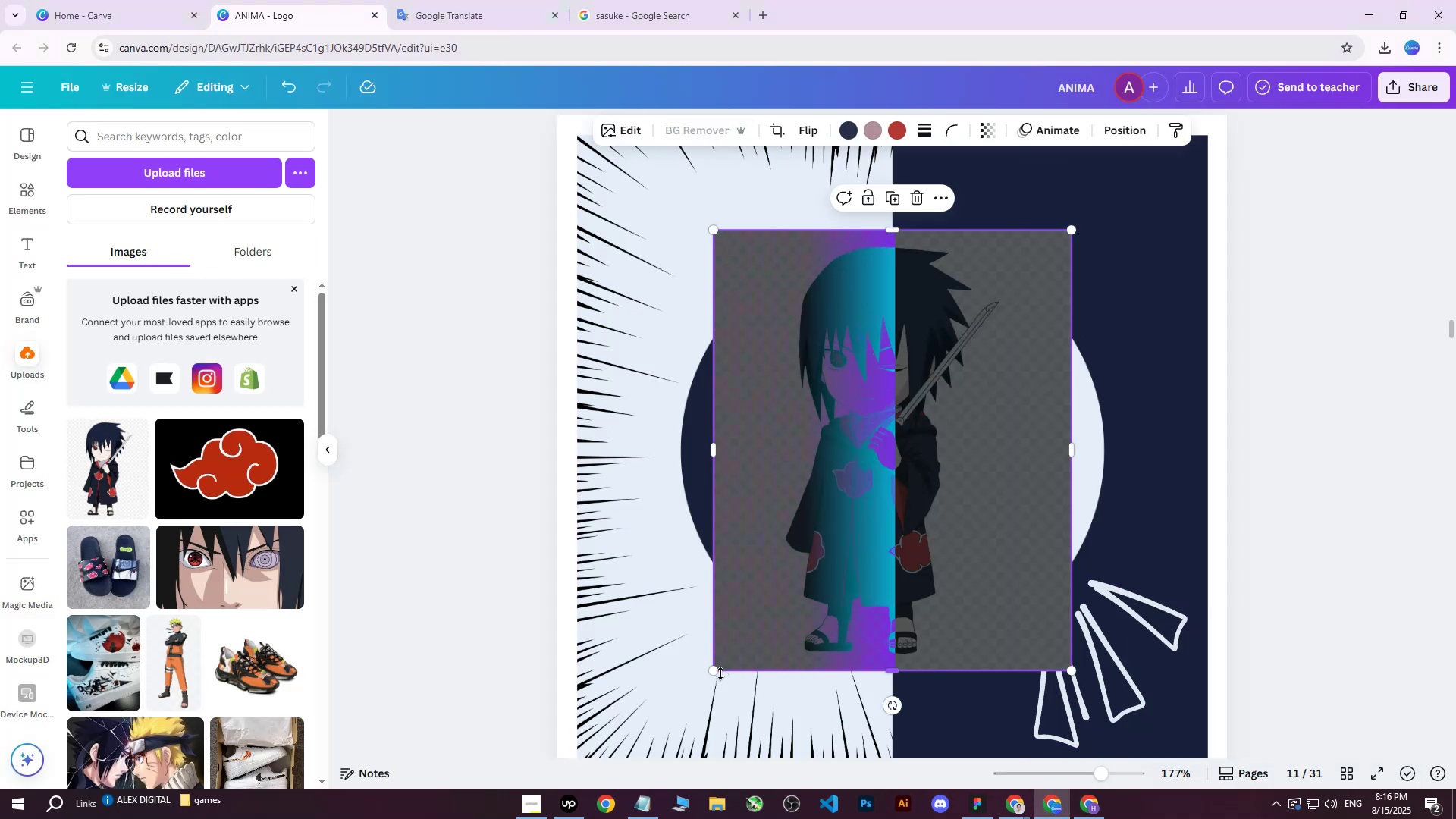 
left_click_drag(start_coordinate=[717, 670], to_coordinate=[934, 432])
 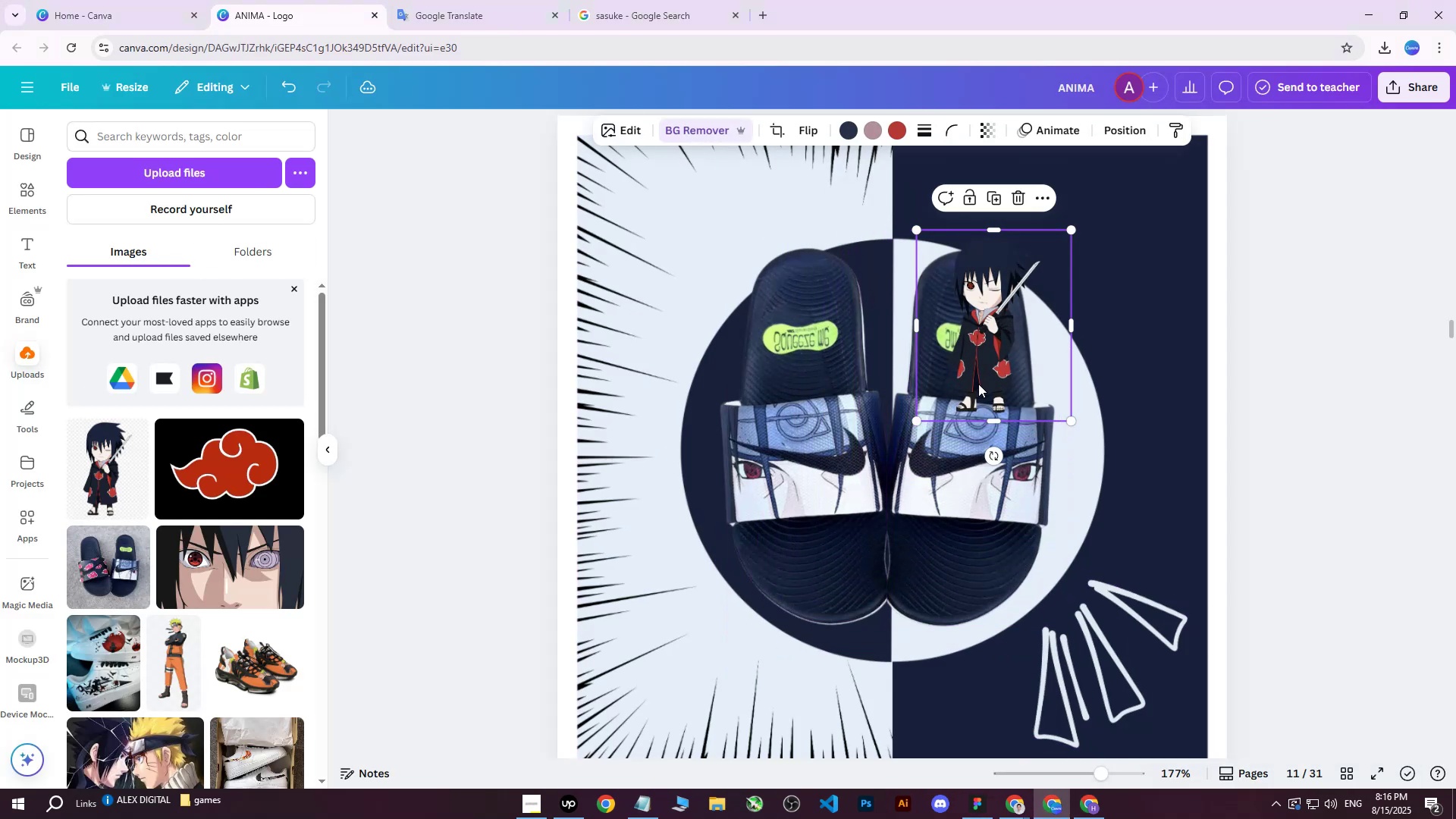 
left_click_drag(start_coordinate=[998, 364], to_coordinate=[1139, 281])
 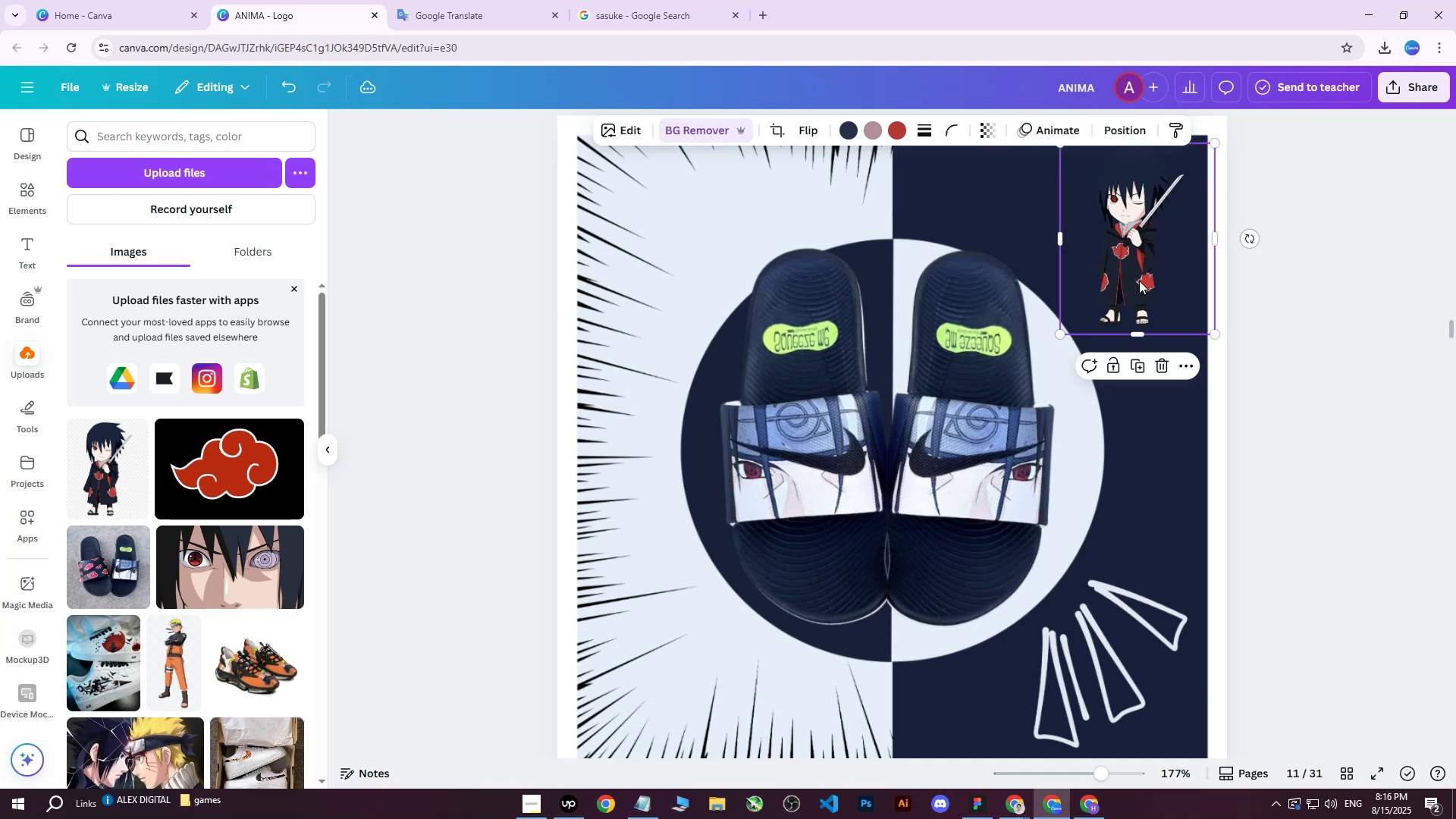 
scroll: coordinate [1146, 283], scroll_direction: up, amount: 1.0
 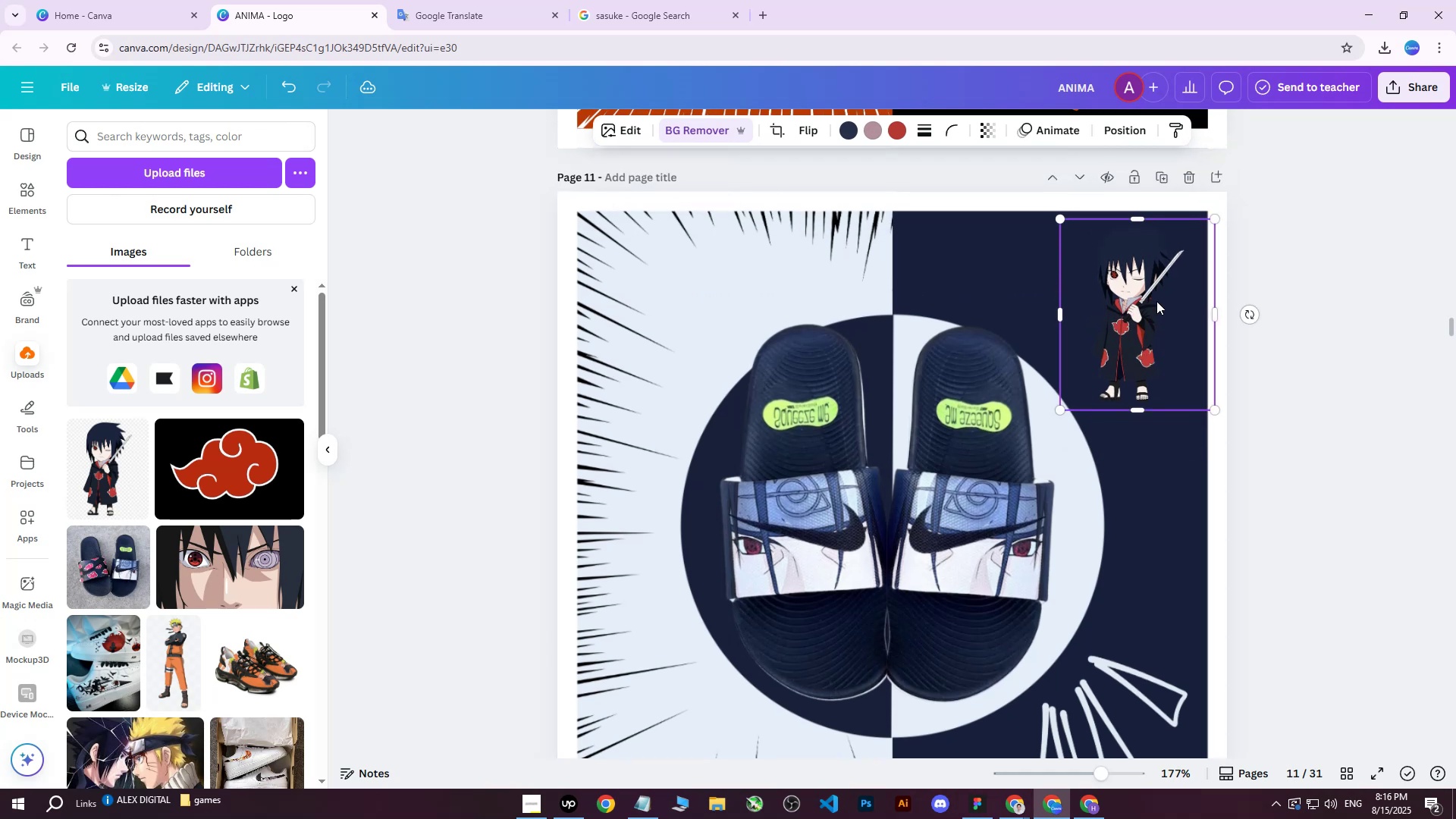 
left_click_drag(start_coordinate=[1147, 323], to_coordinate=[1152, 309])
 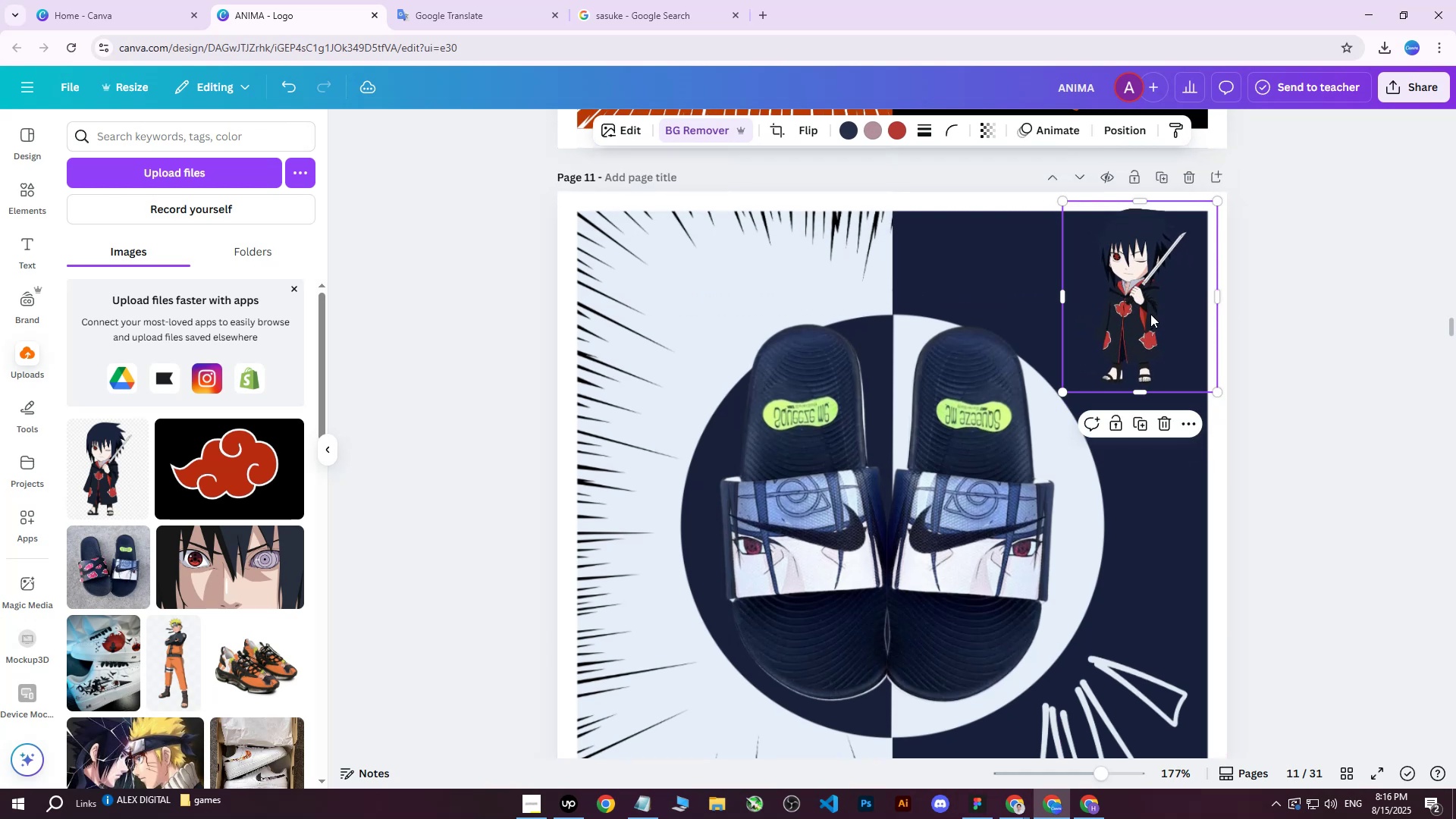 
left_click_drag(start_coordinate=[1147, 316], to_coordinate=[1159, 322])
 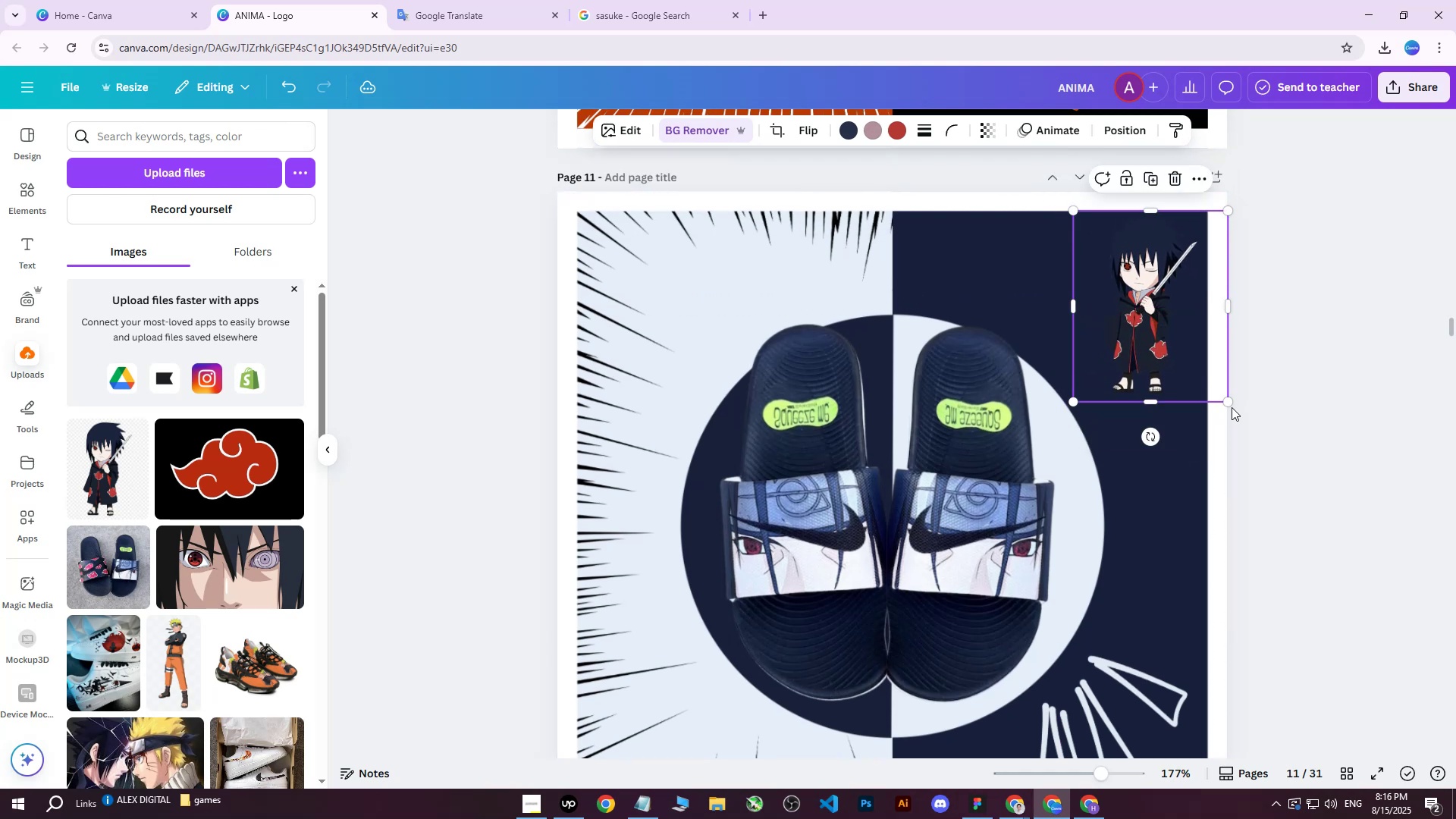 
left_click_drag(start_coordinate=[1231, 403], to_coordinate=[1213, 398])
 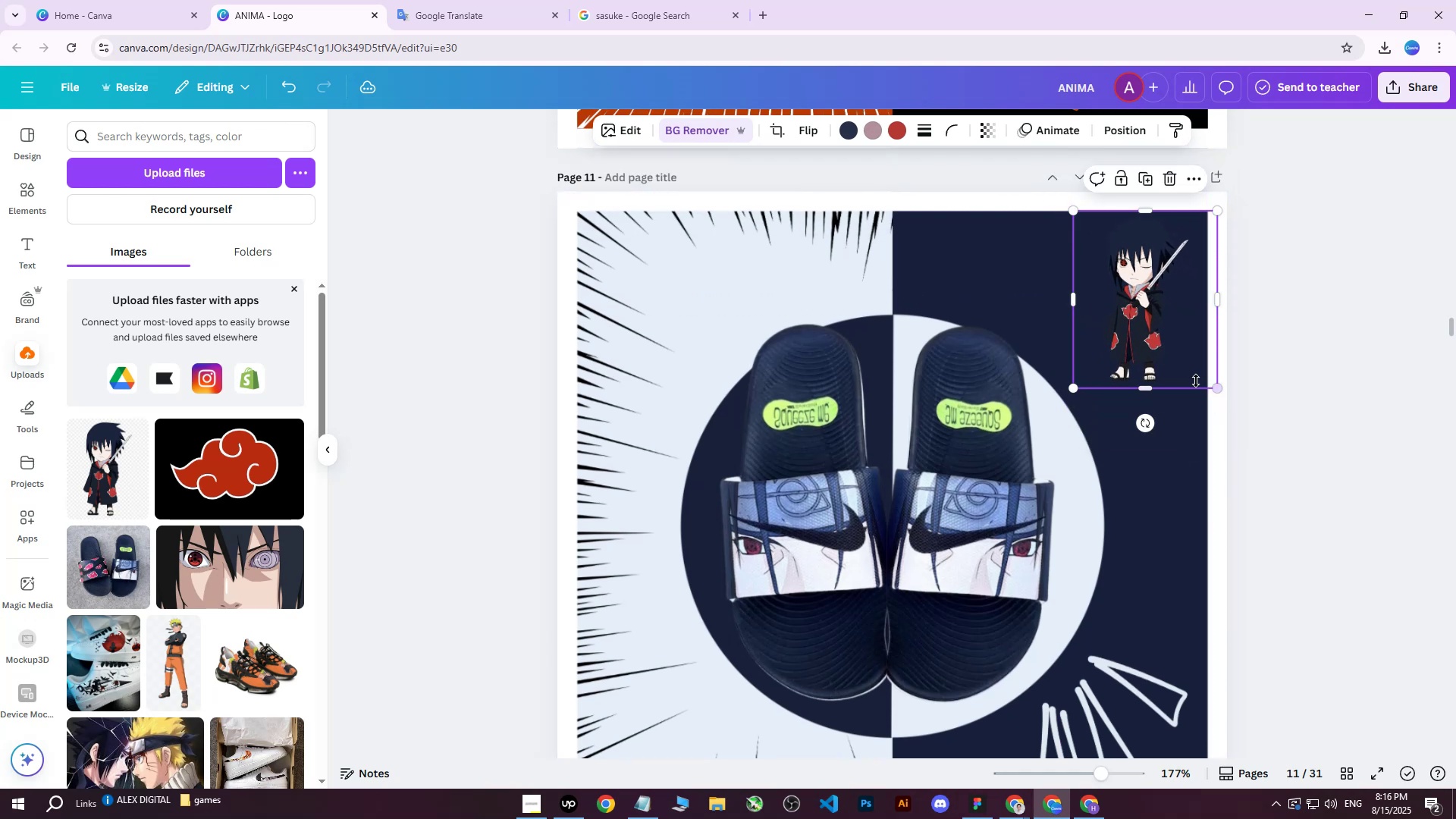 
left_click_drag(start_coordinate=[1165, 340], to_coordinate=[1169, 341])
 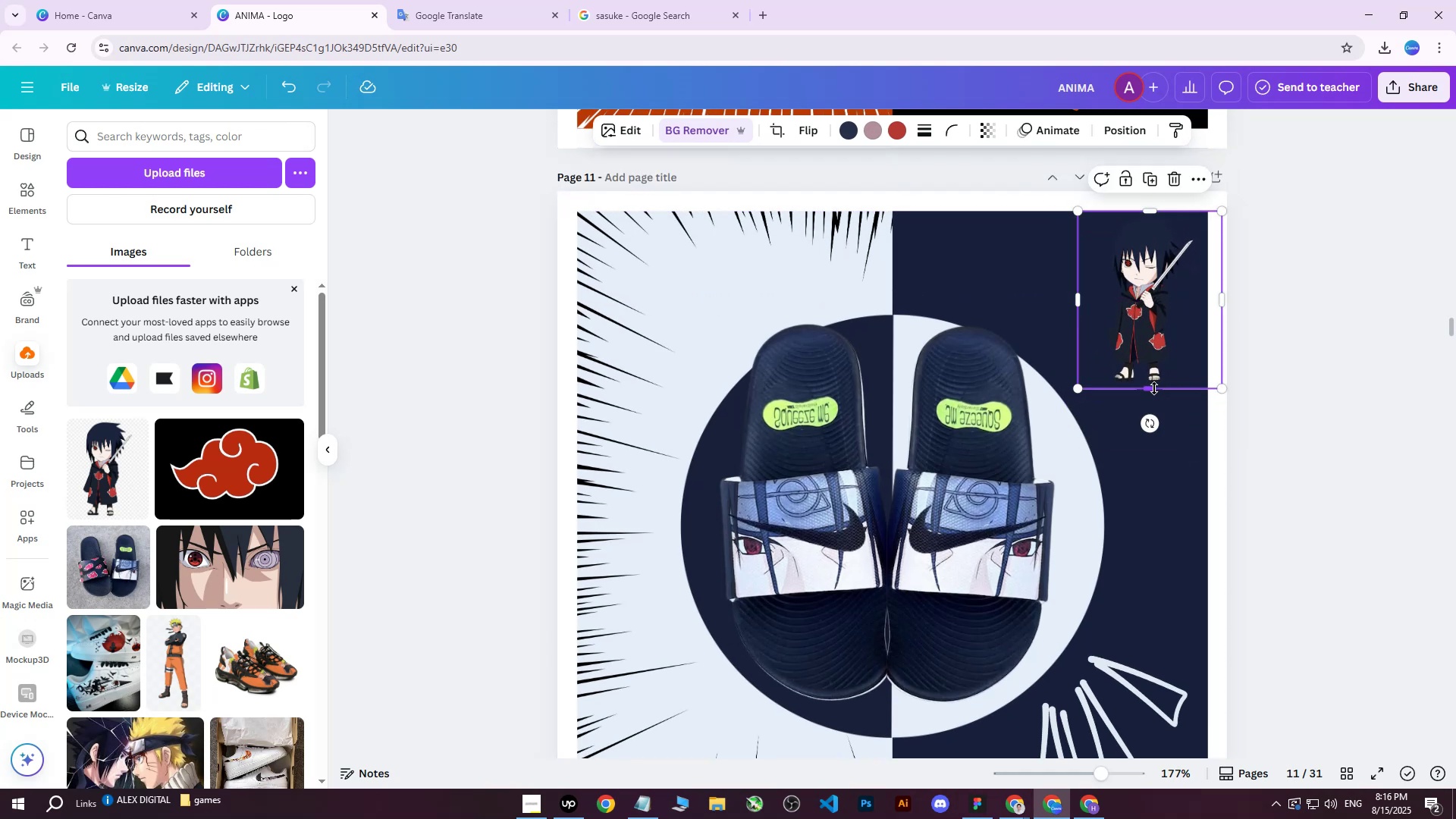 
left_click_drag(start_coordinate=[1154, 388], to_coordinate=[1156, 406])
 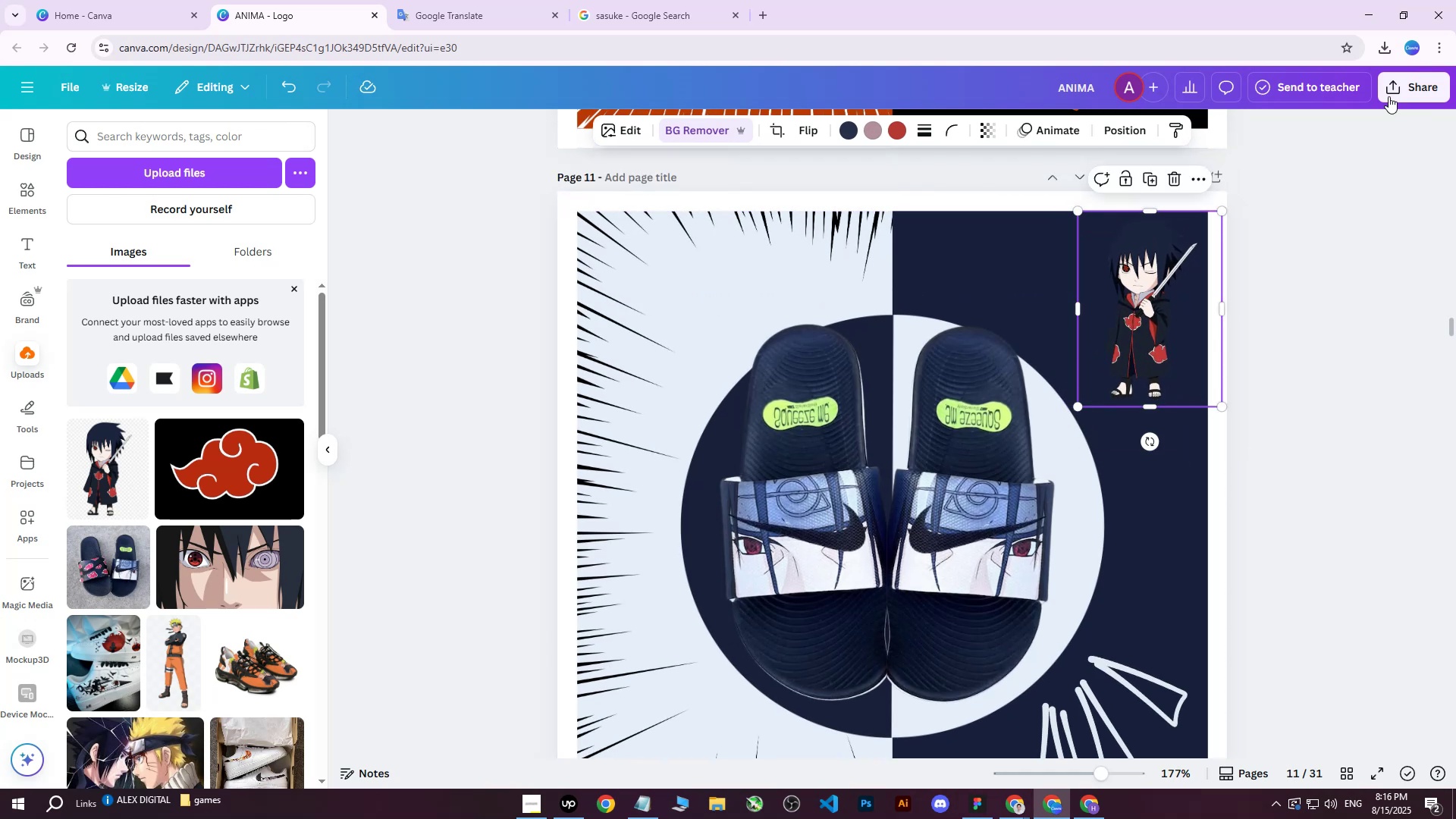 
left_click([1402, 86])
 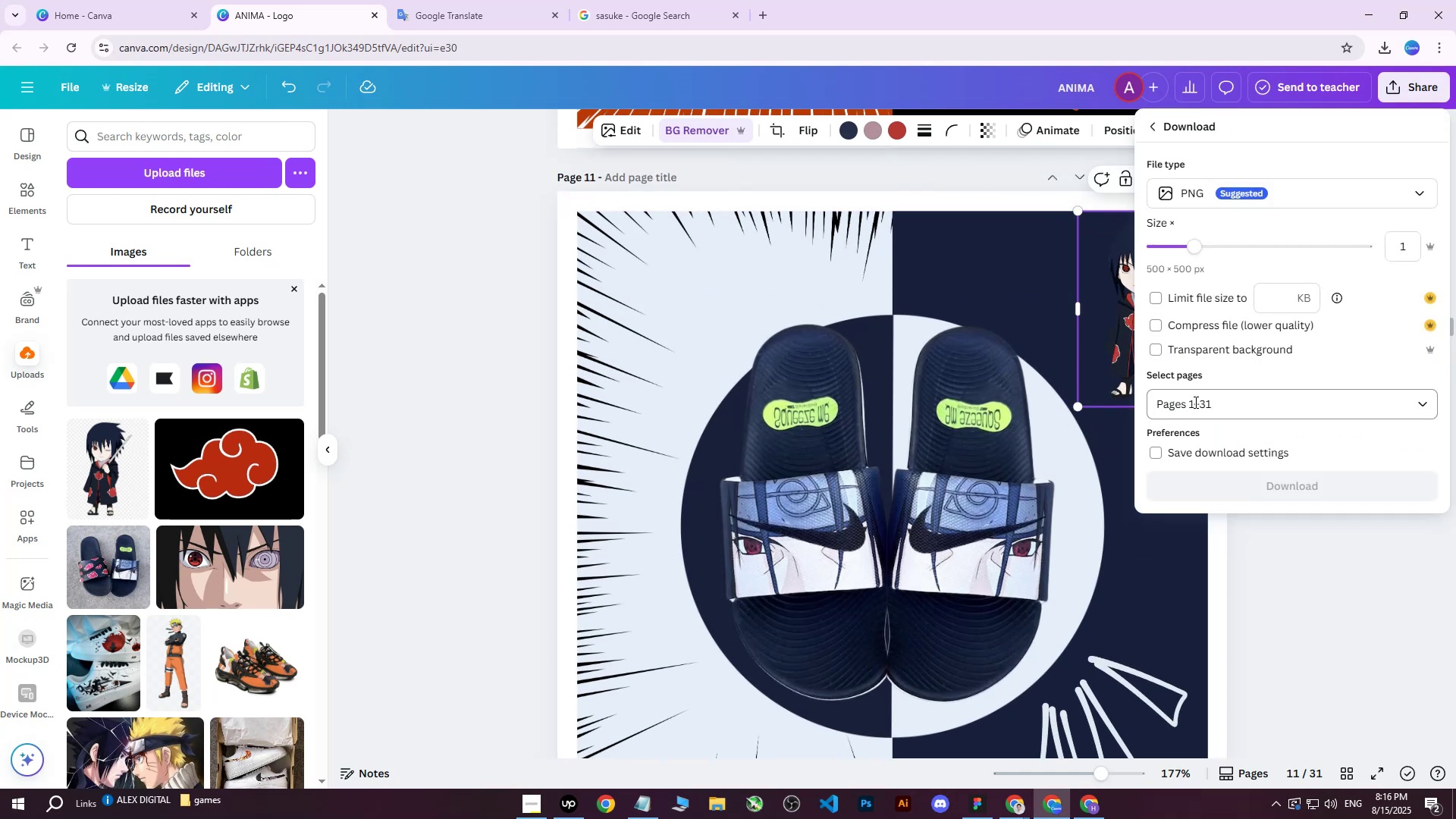 
double_click([1210, 406])
 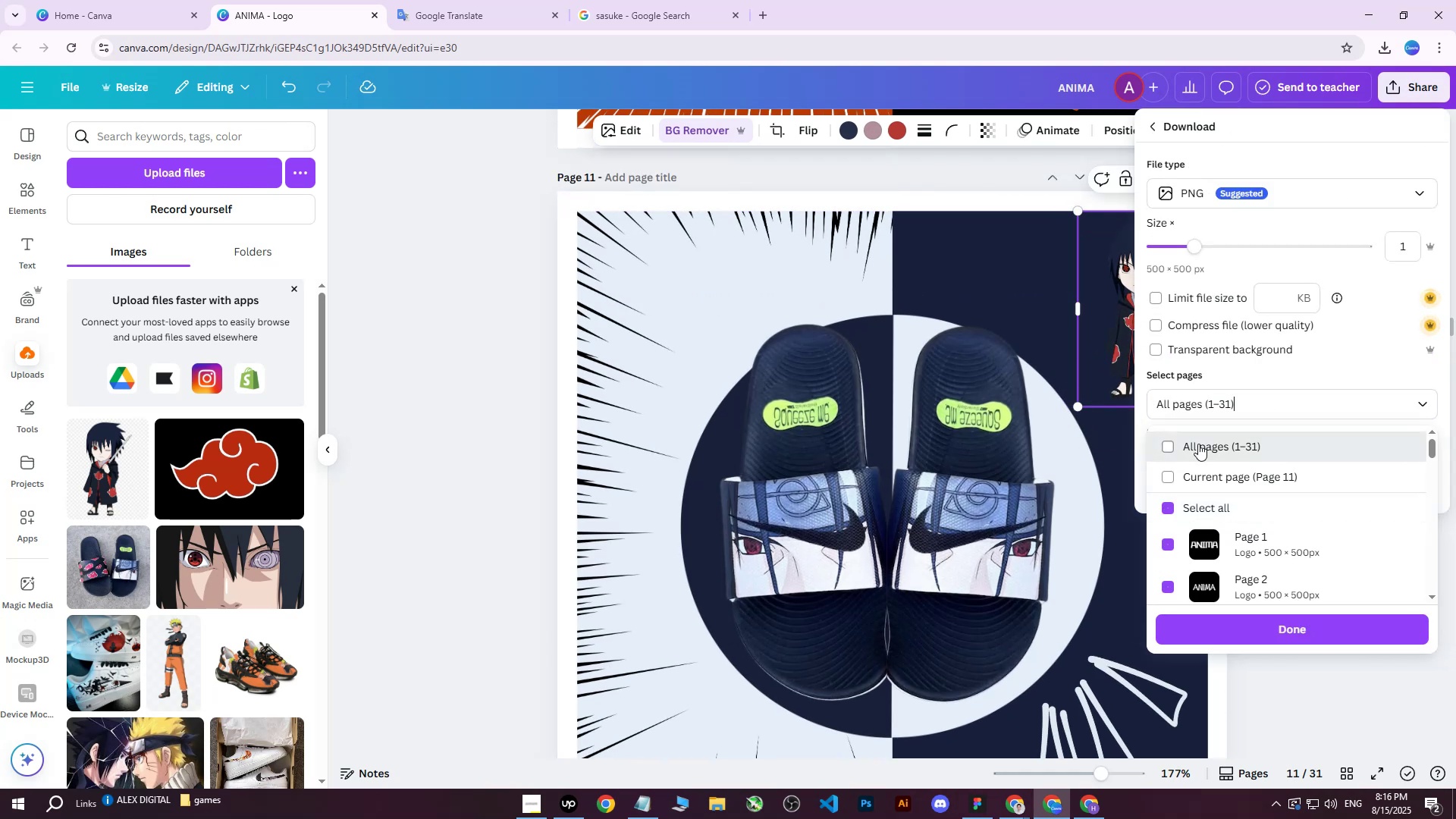 
triple_click([1200, 475])
 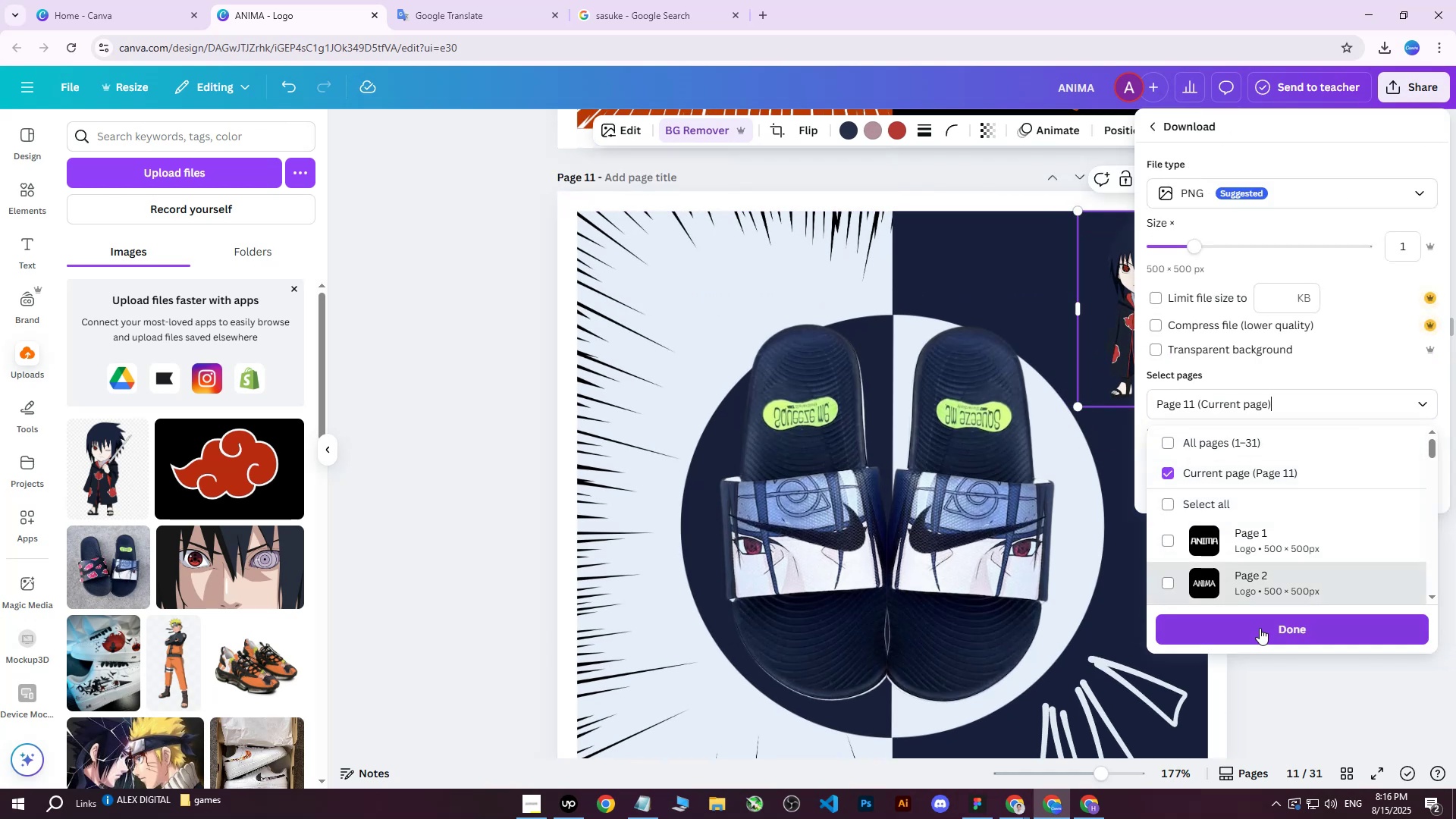 
triple_click([1258, 629])
 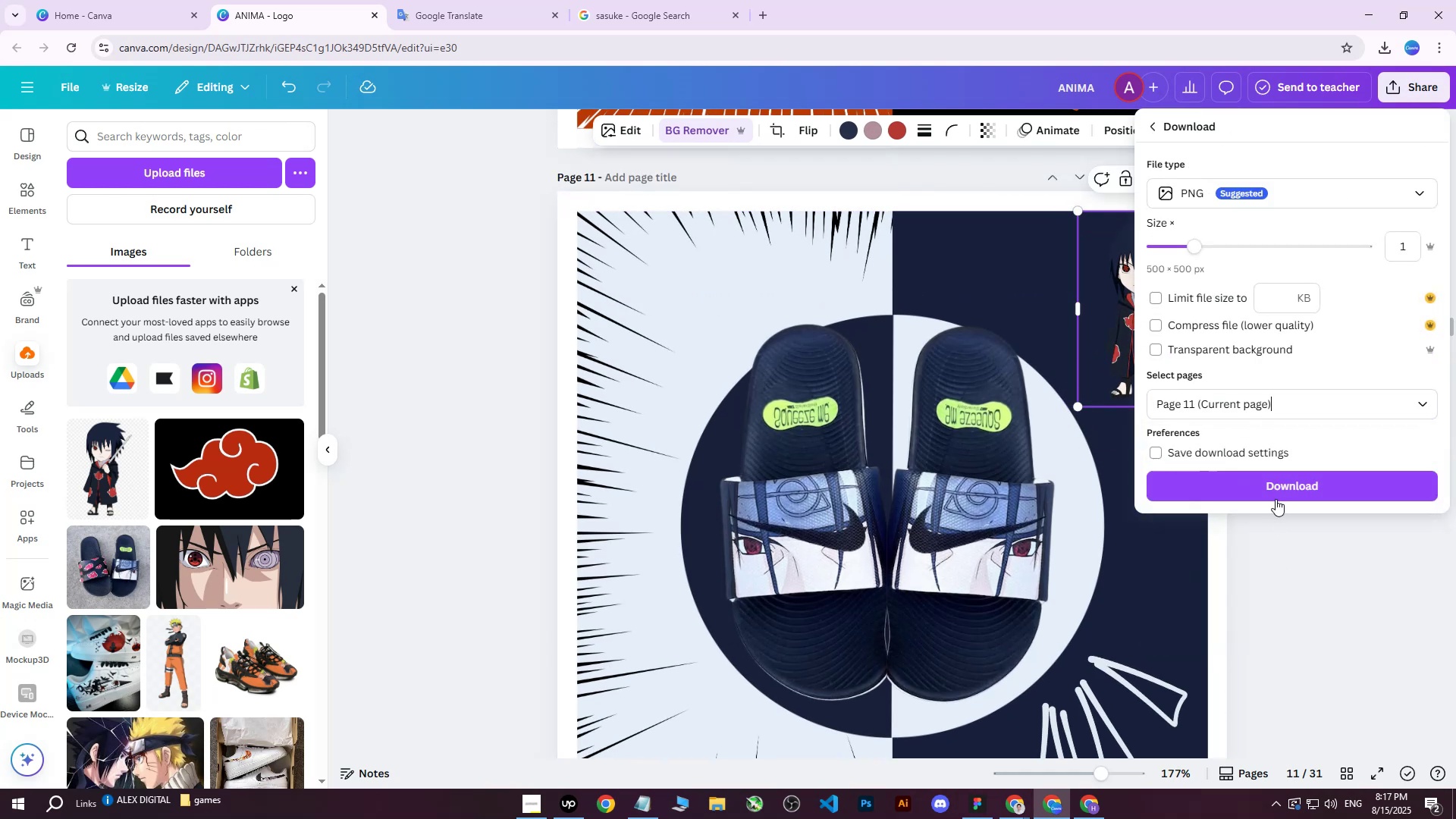 
triple_click([1276, 494])
 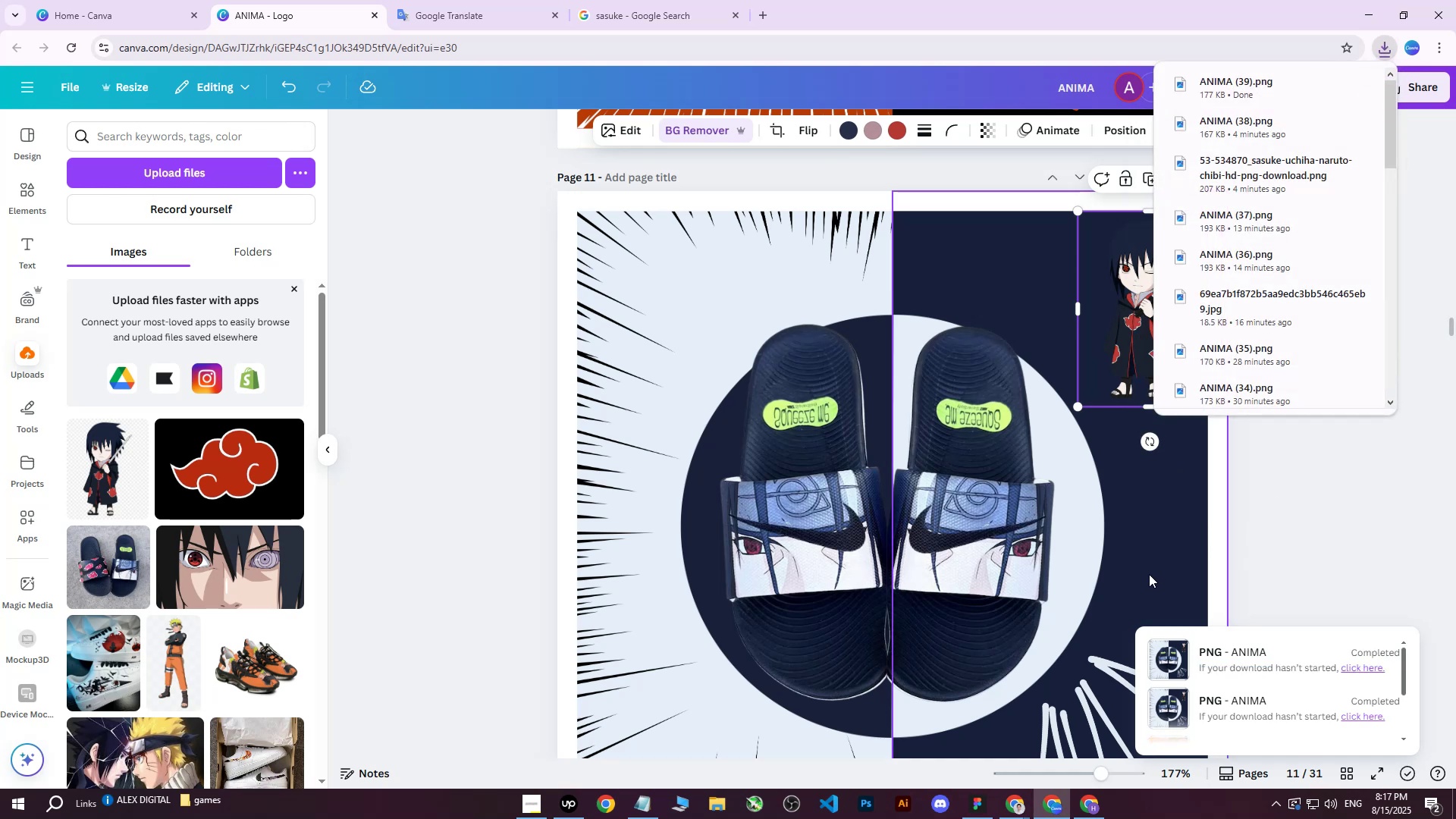 
wait(5.76)
 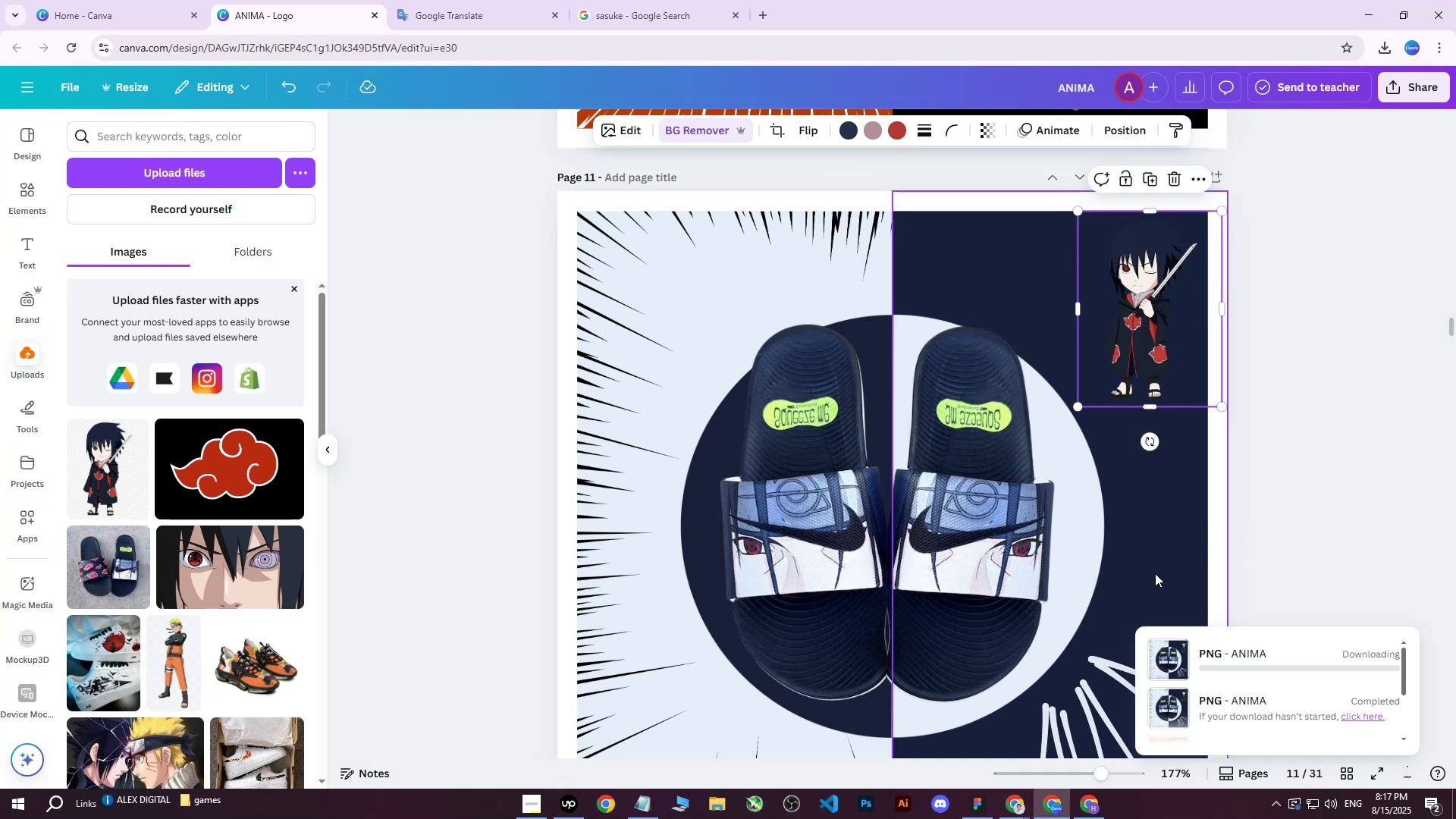 
left_click([1084, 799])
 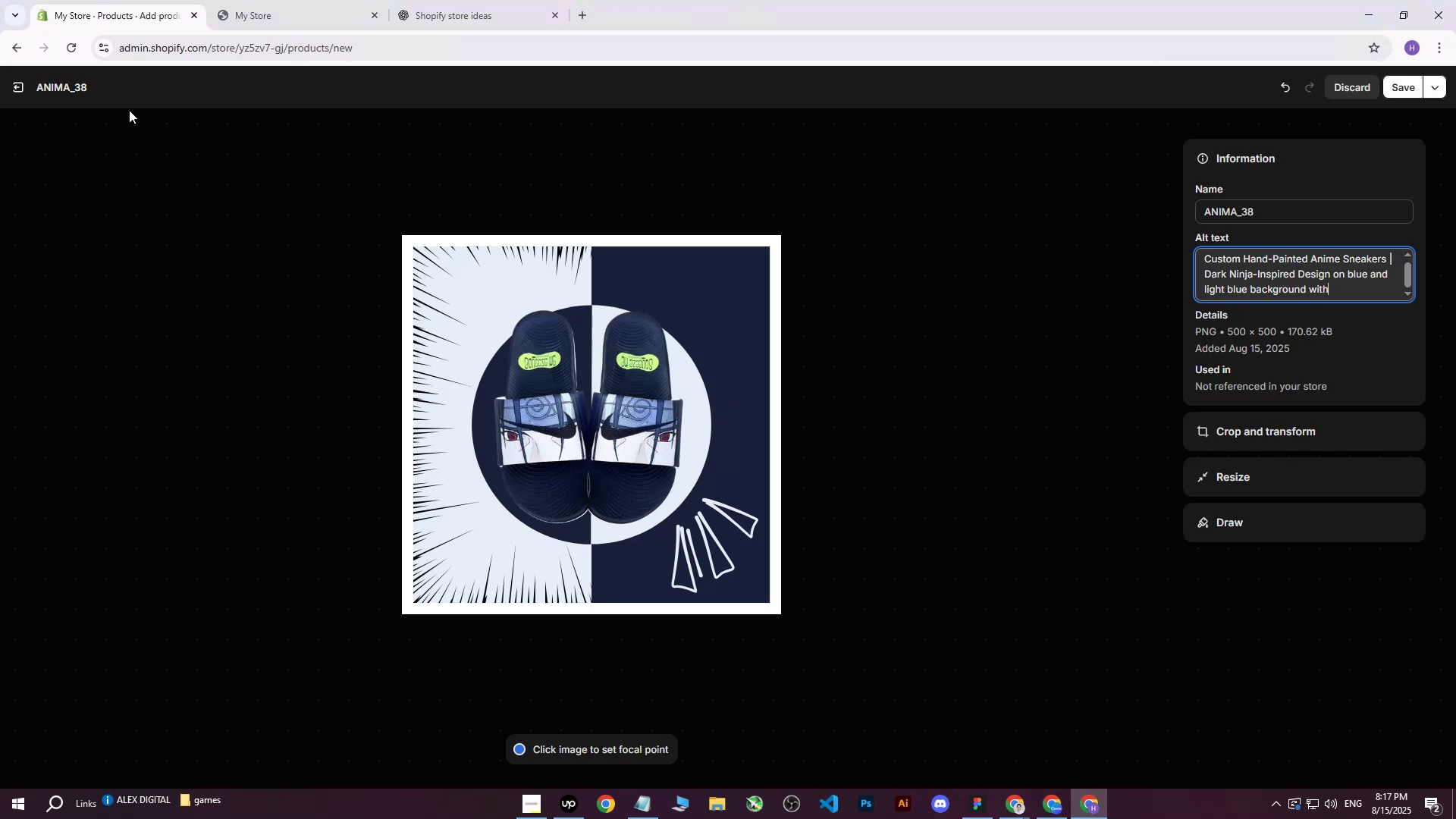 
left_click([10, 86])
 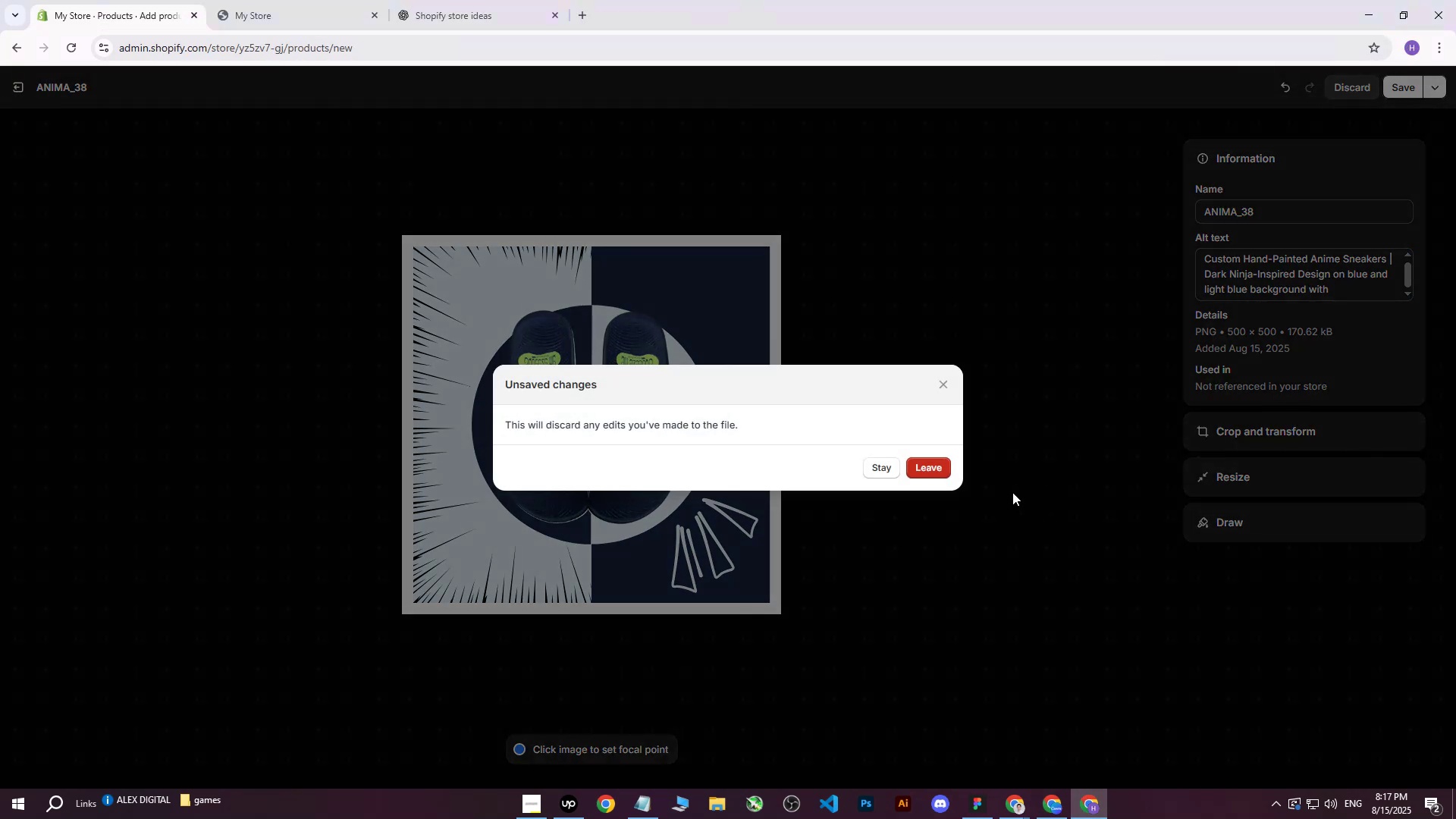 
left_click([949, 468])
 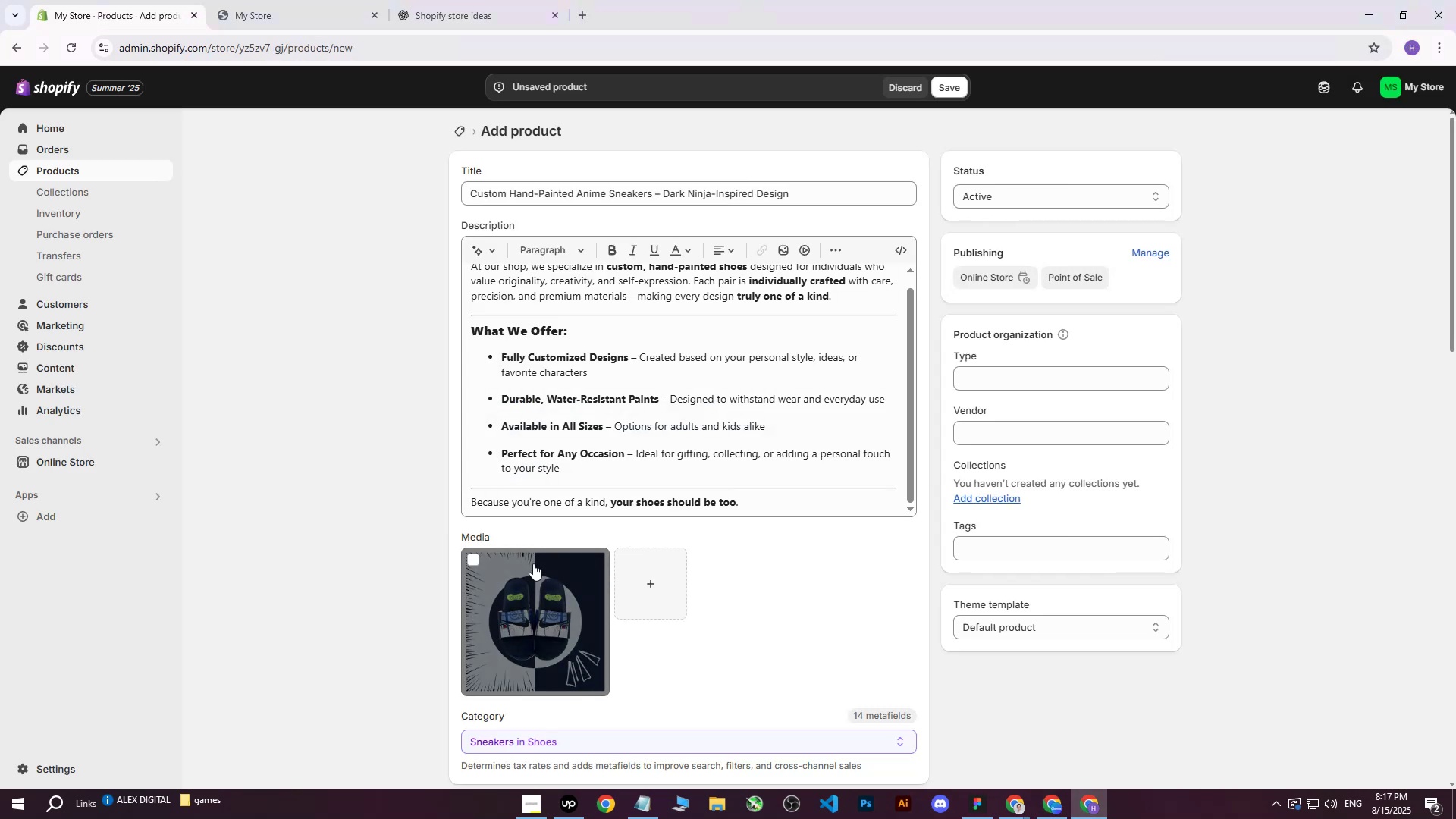 
left_click([475, 560])
 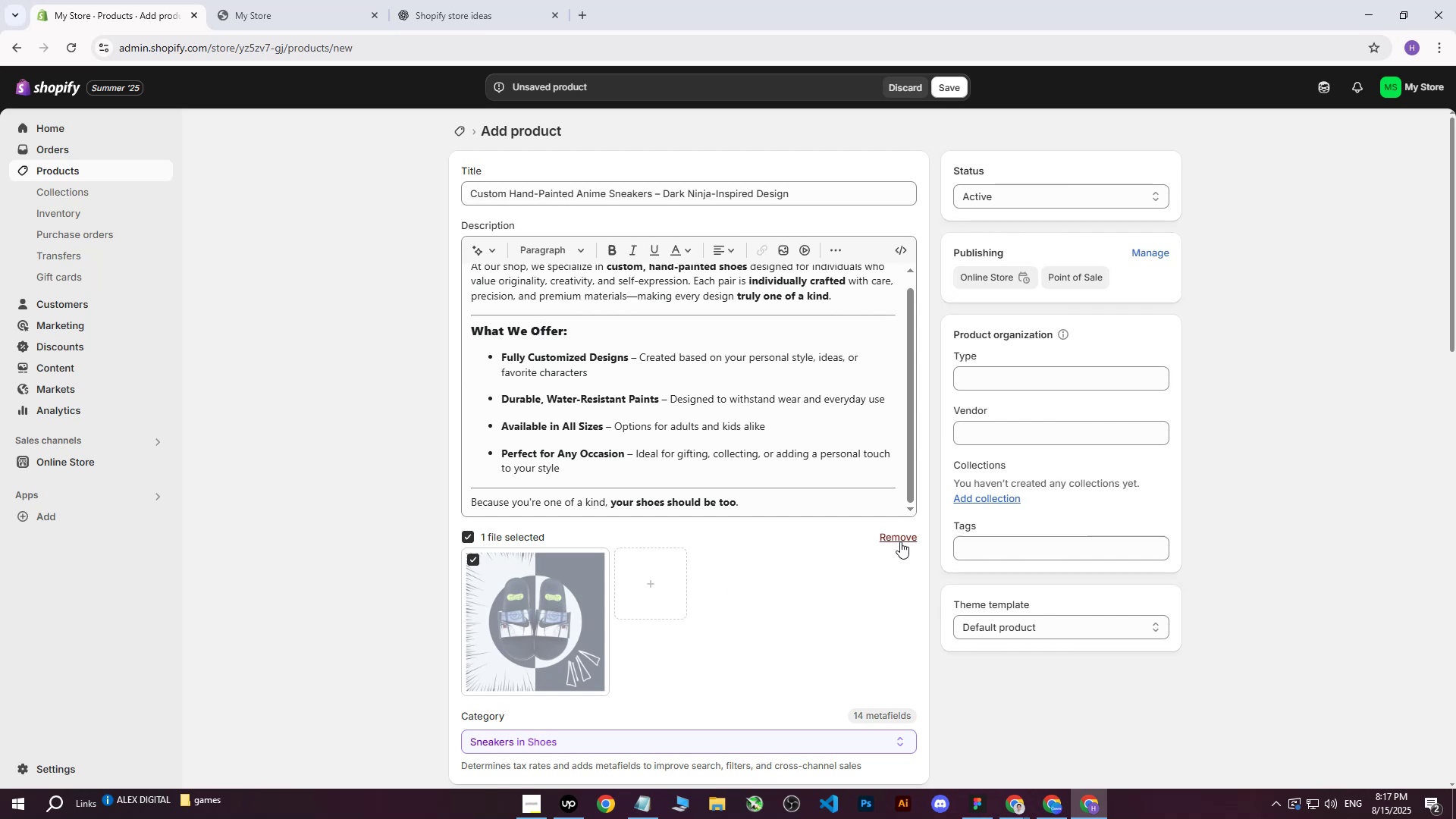 
left_click([902, 533])
 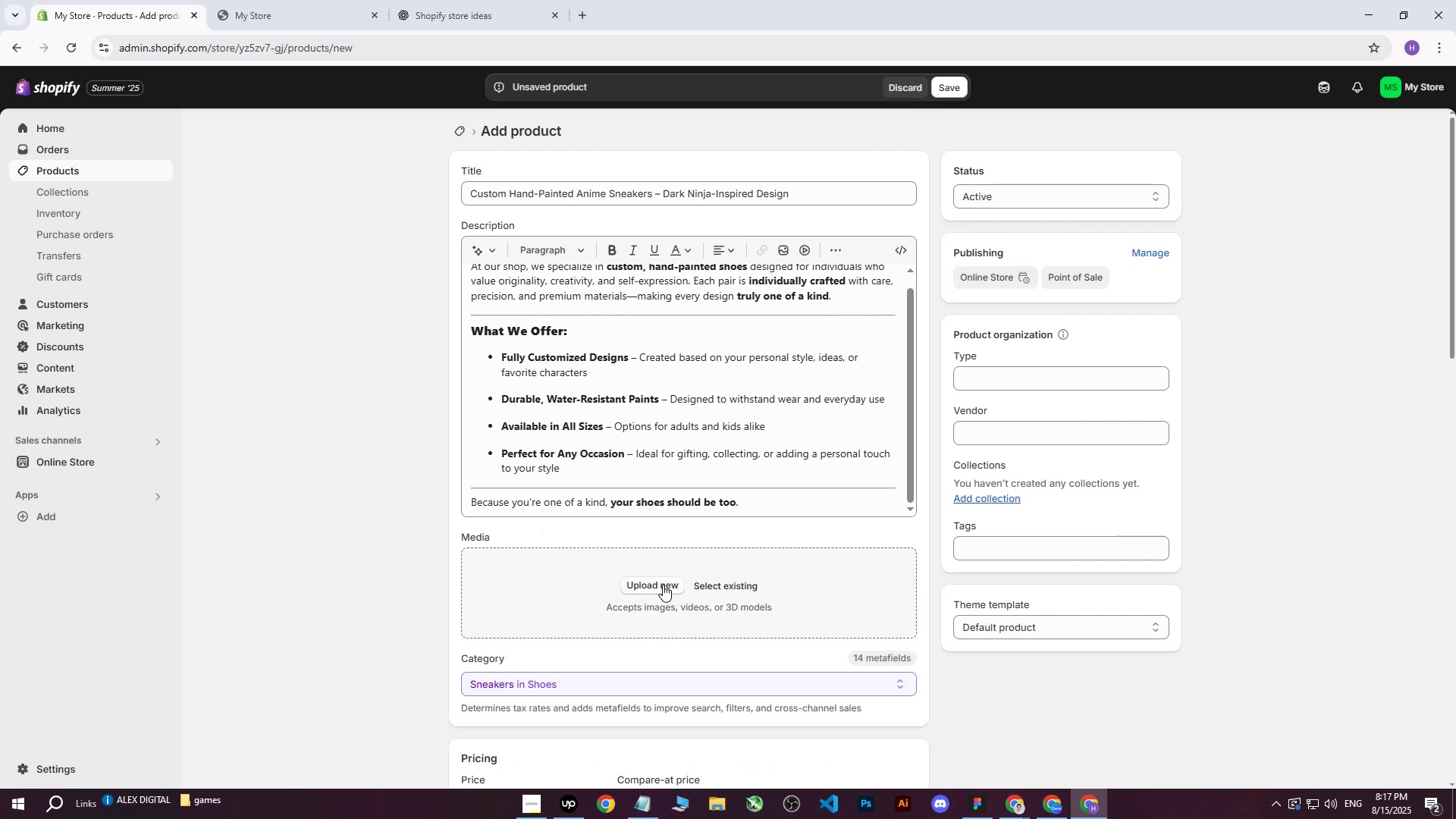 
left_click([663, 585])
 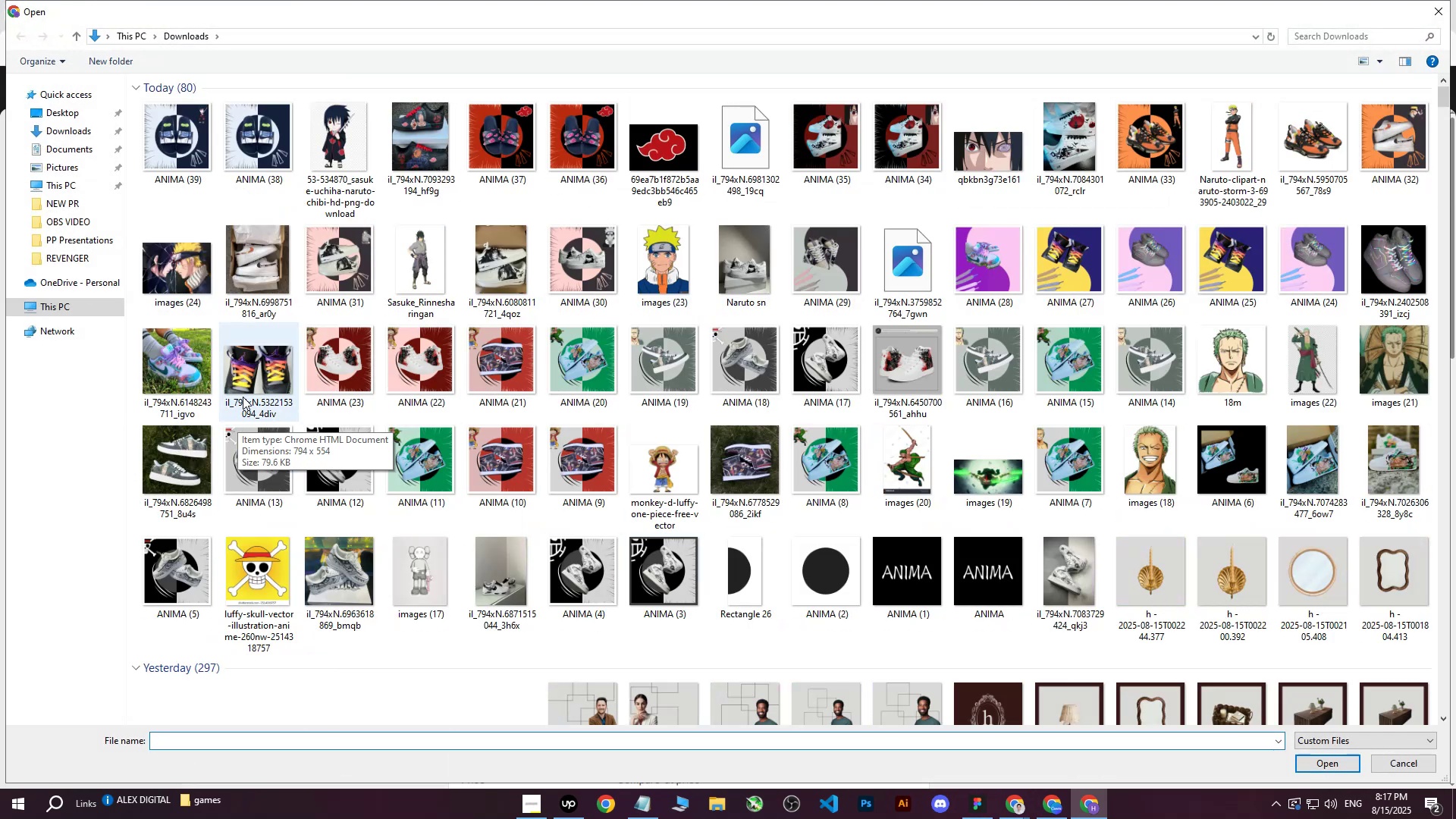 
wait(10.2)
 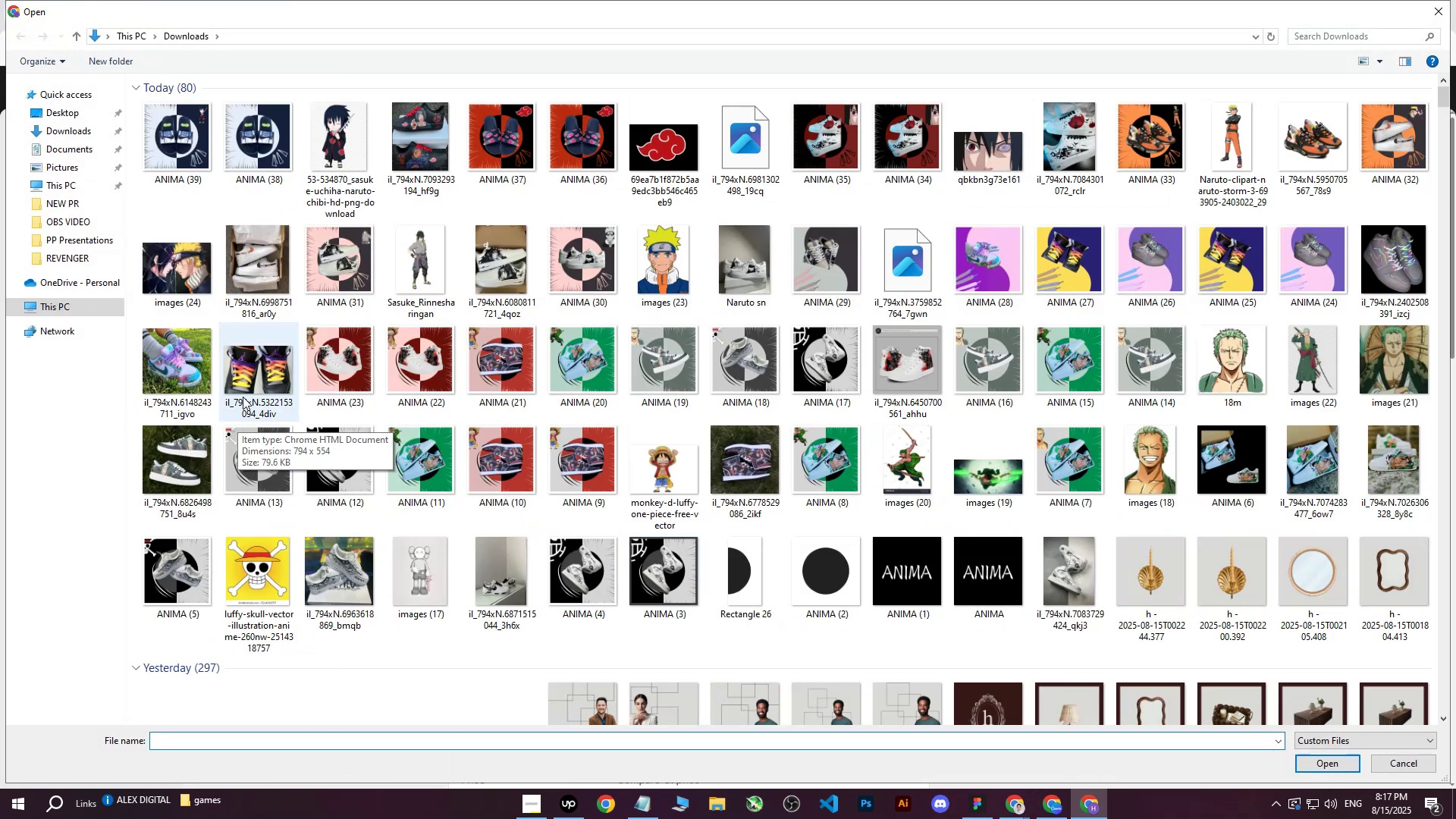 
left_click([193, 133])
 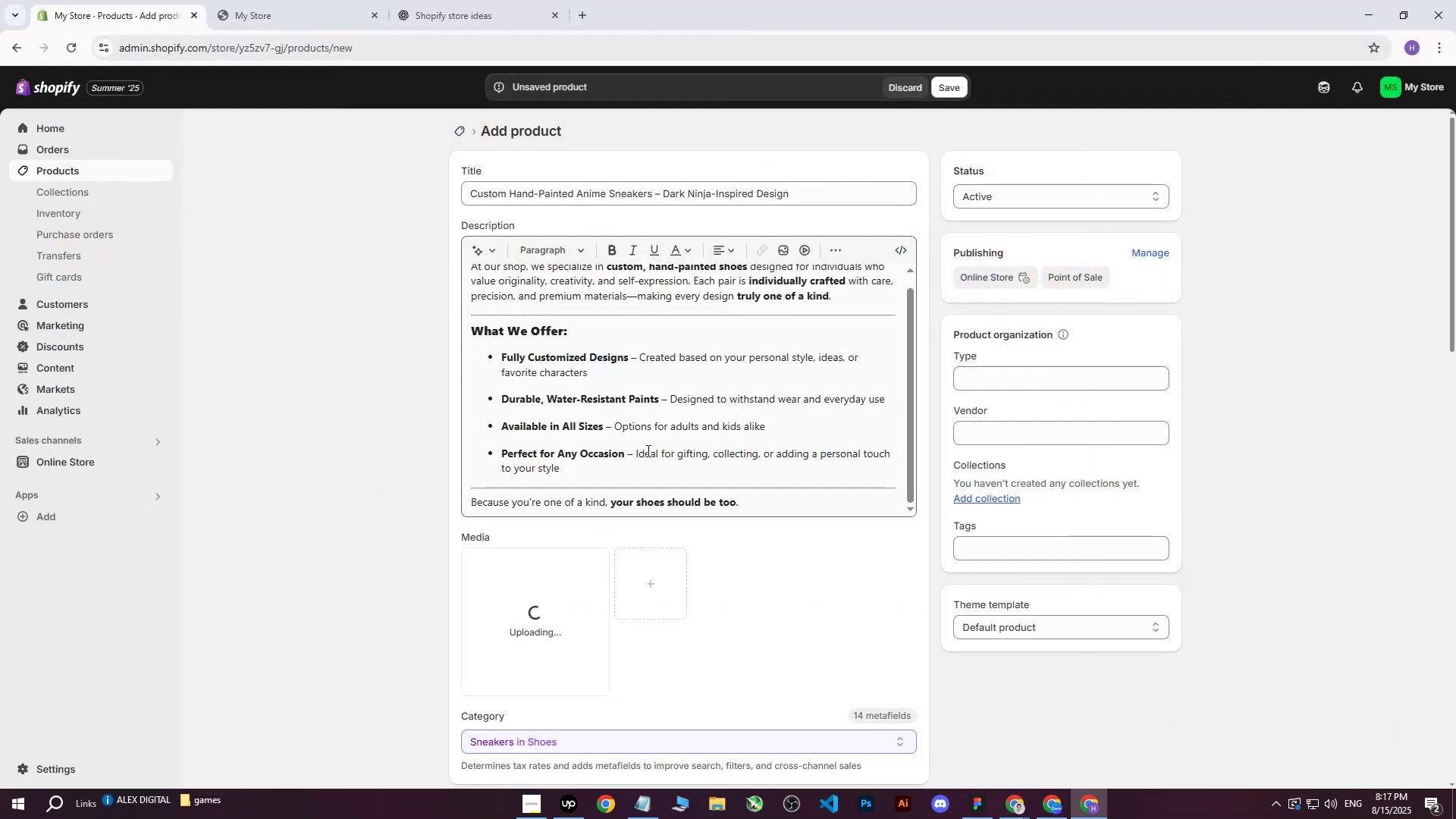 
left_click_drag(start_coordinate=[794, 193], to_coordinate=[422, 173])
 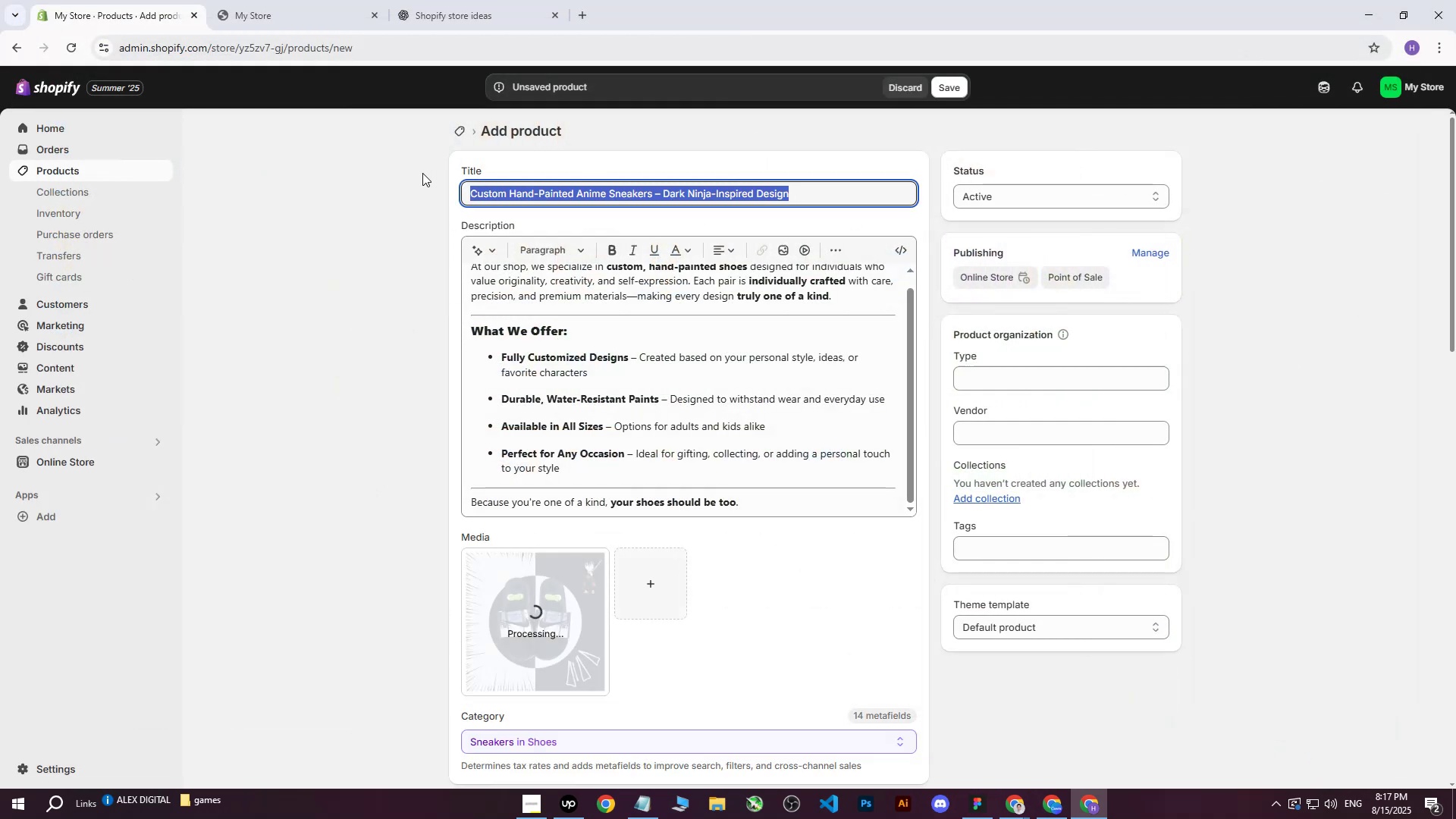 
key(Control+C)
 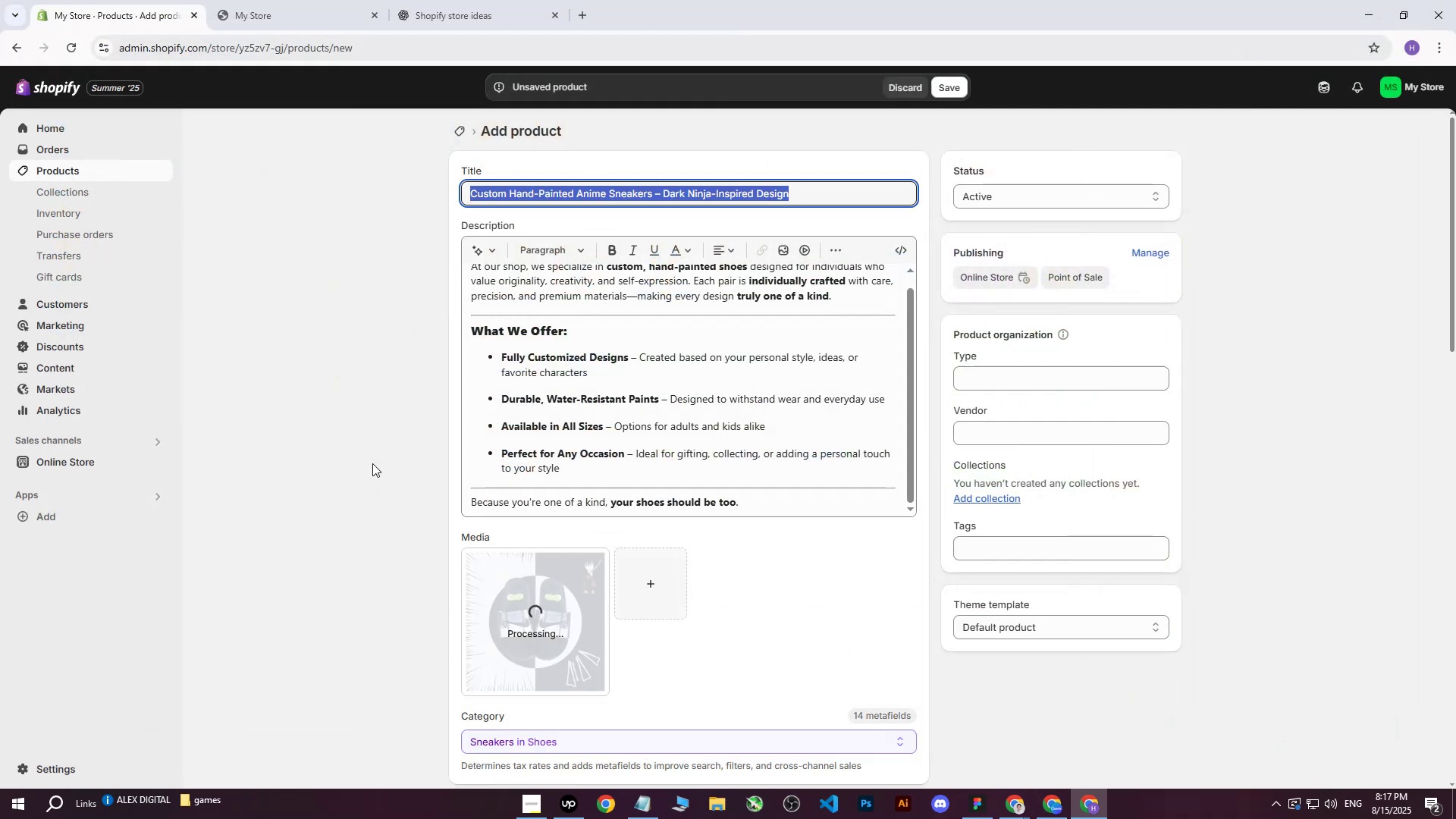 
left_click([372, 463])
 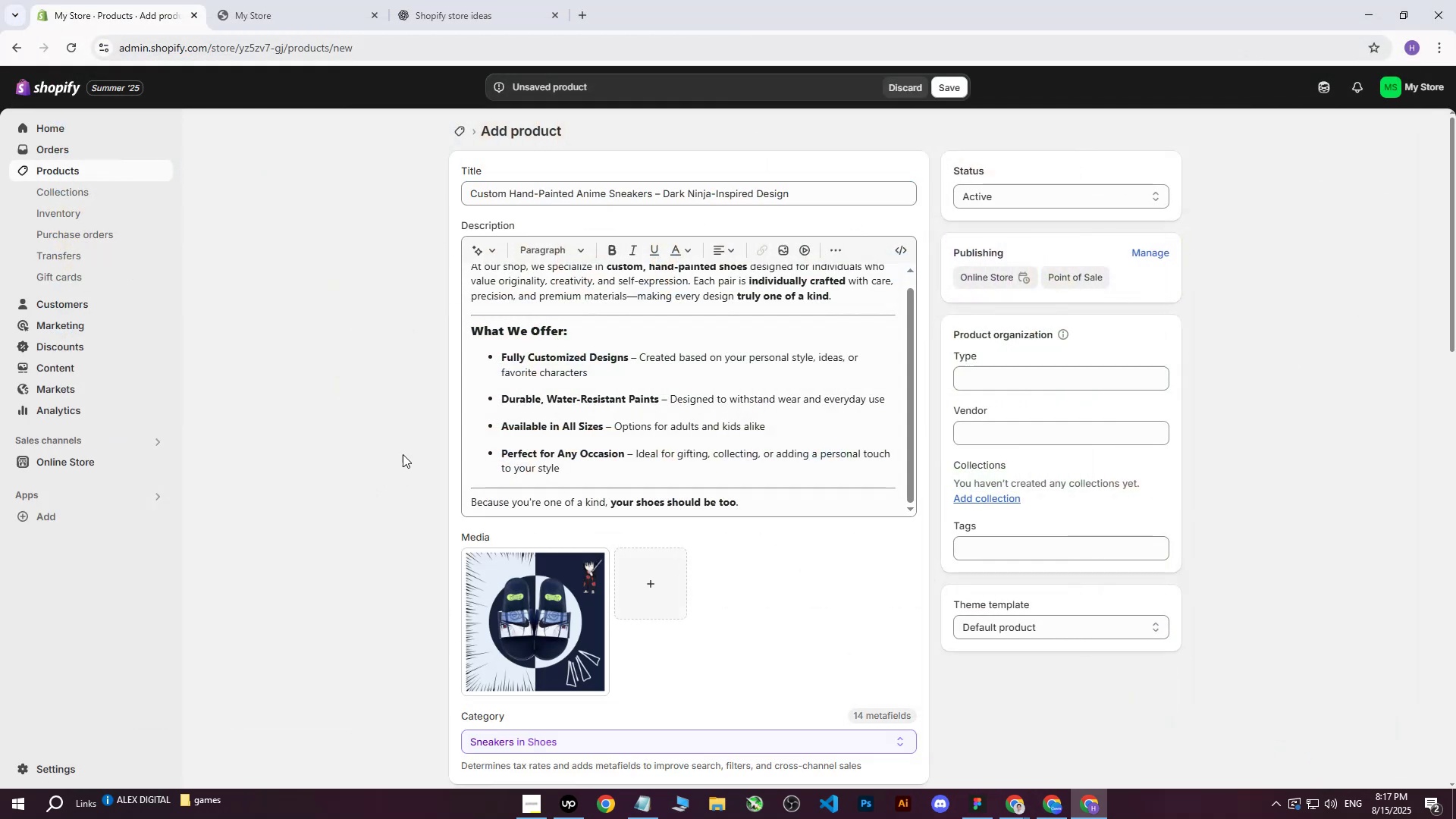 
left_click([571, 637])
 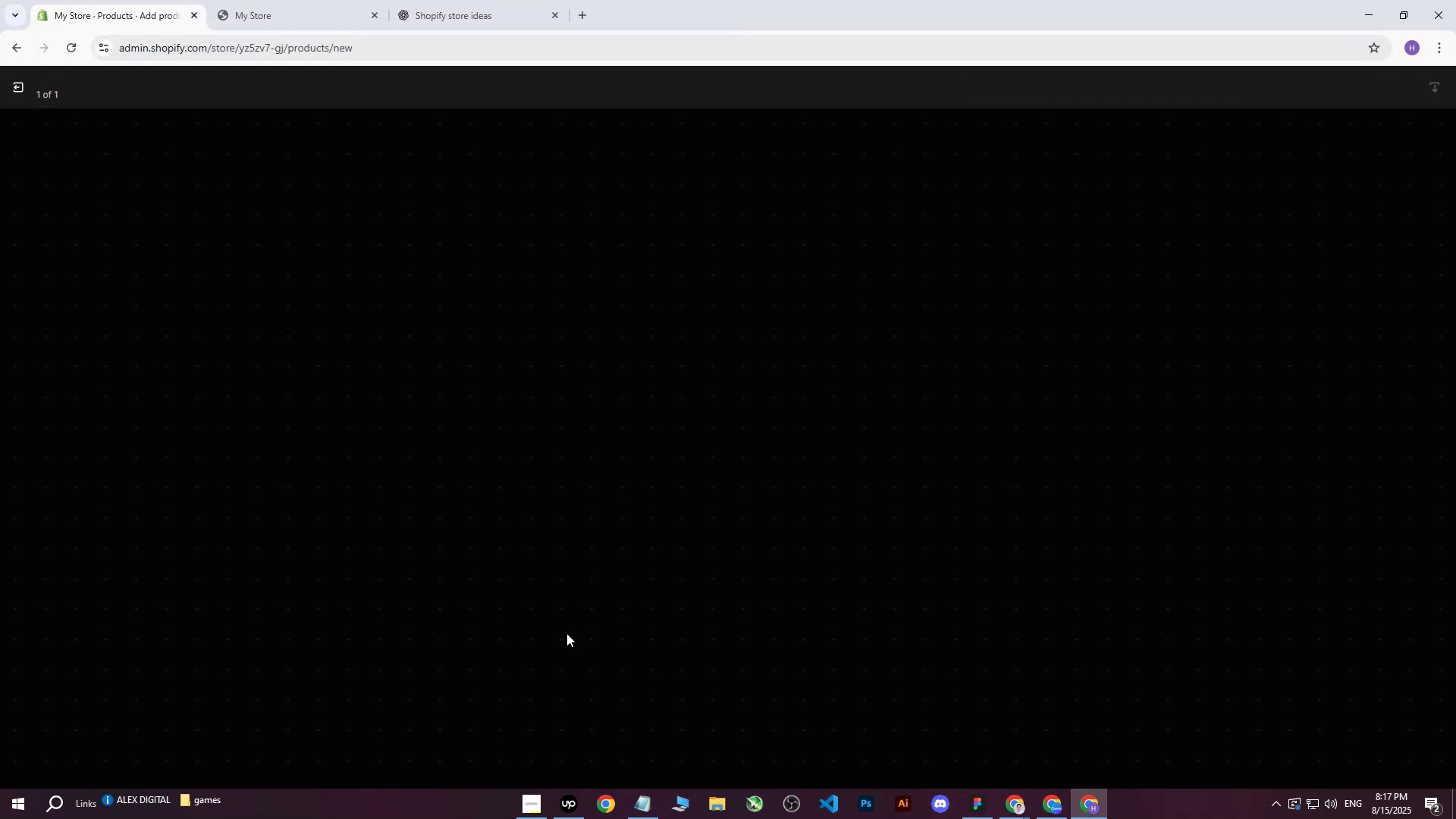 
mouse_move([524, 609])
 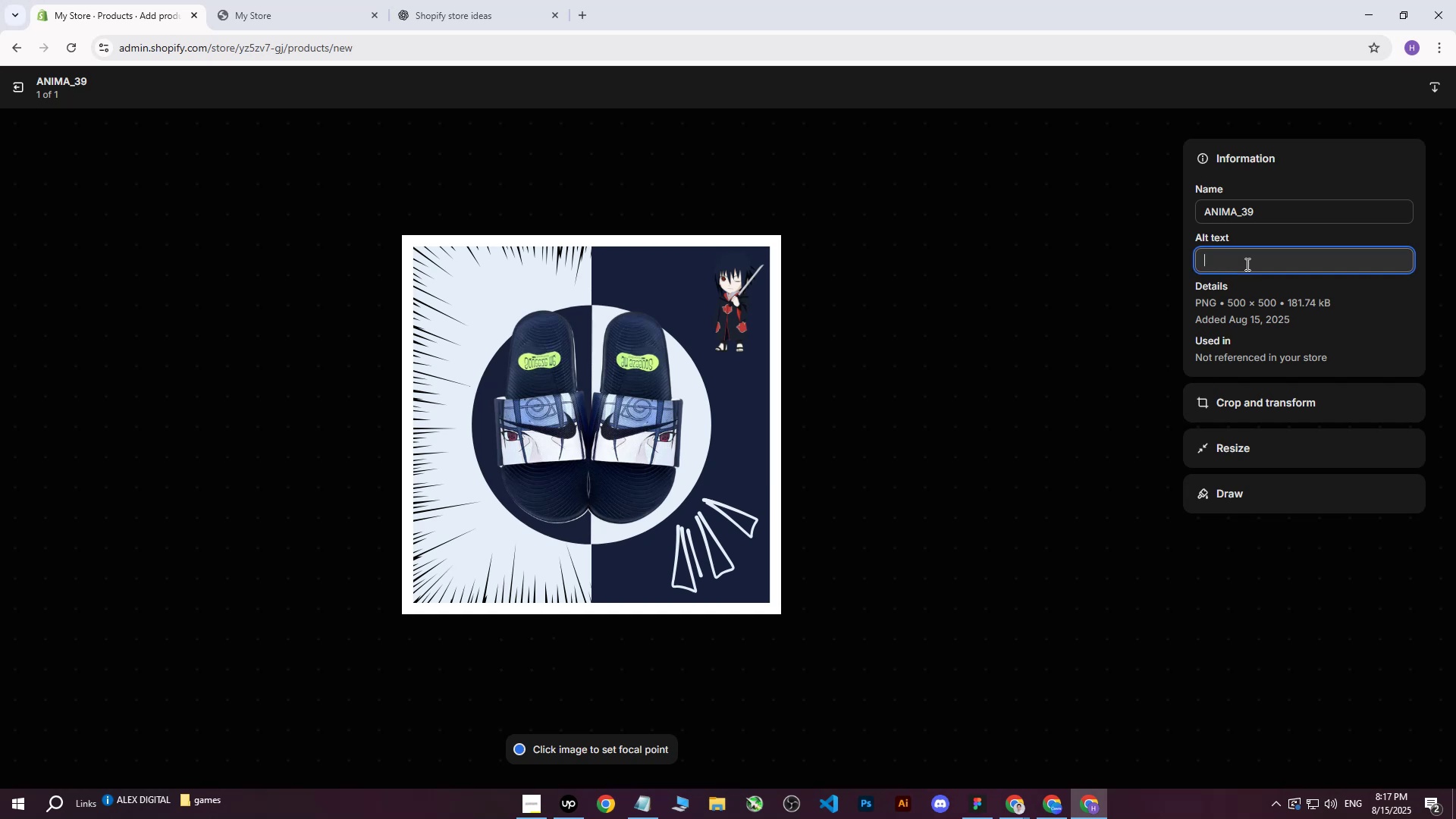 
key(Control+V)
 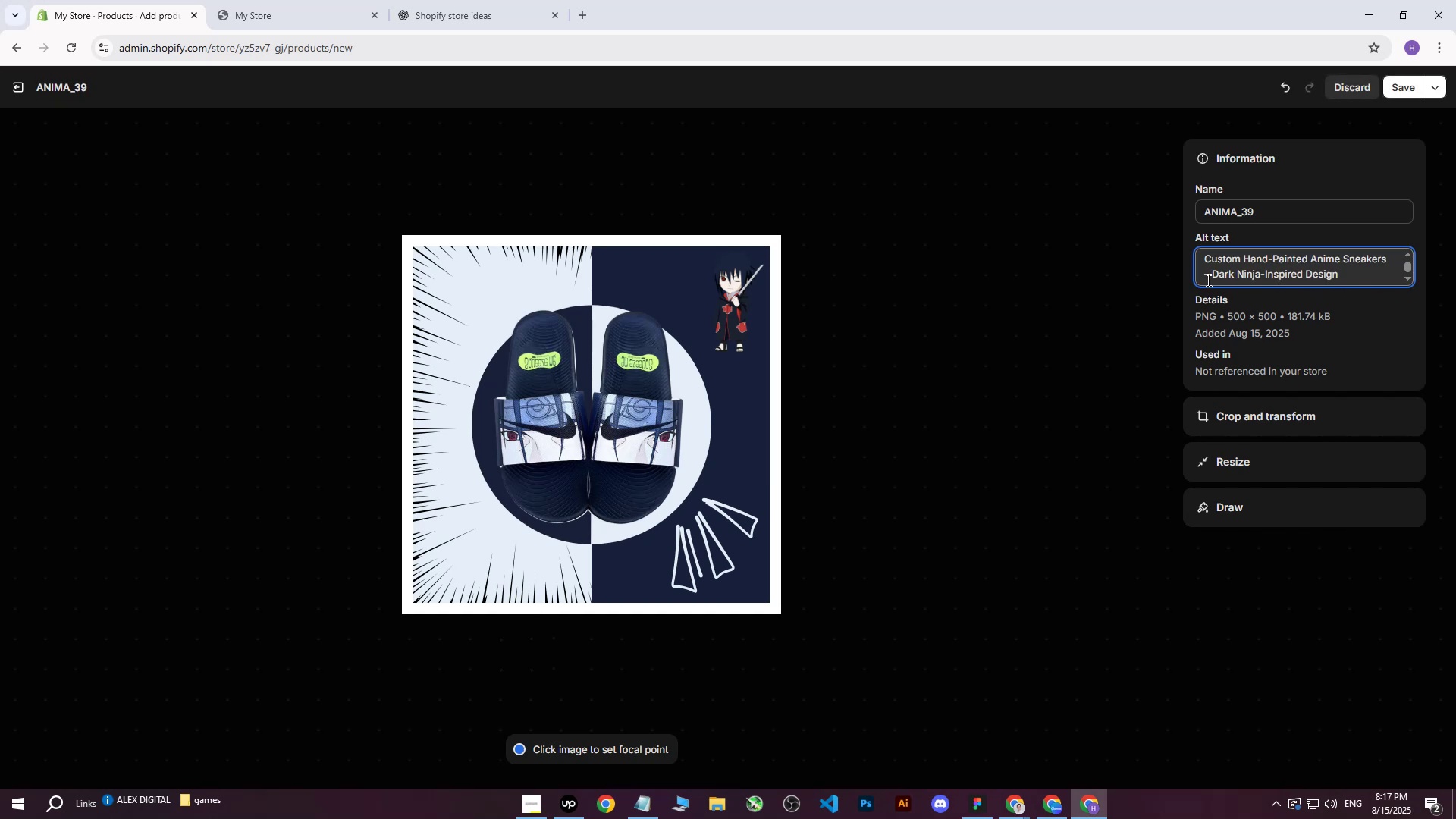 
left_click([1208, 275])
 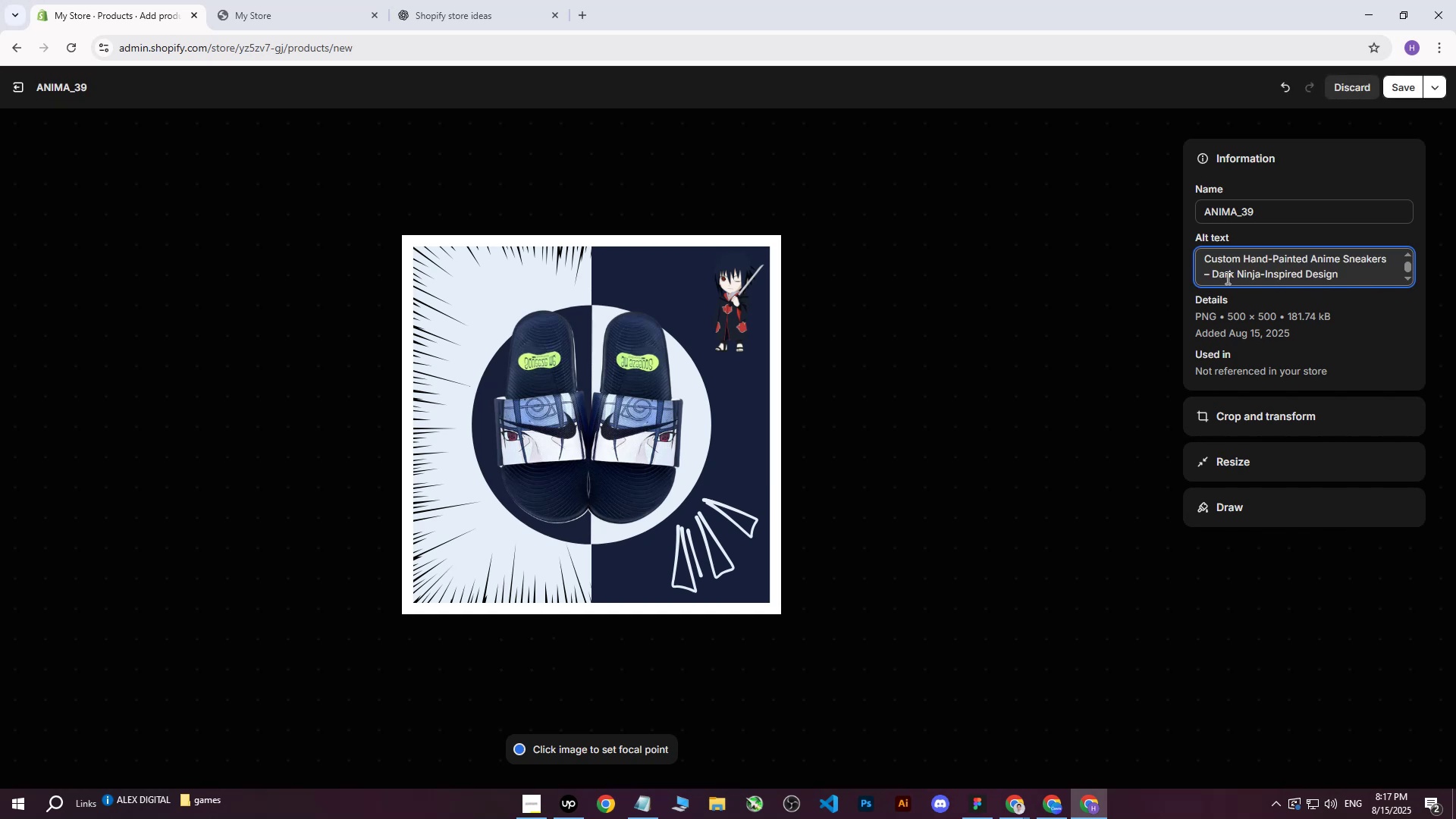 
key(Backspace)
 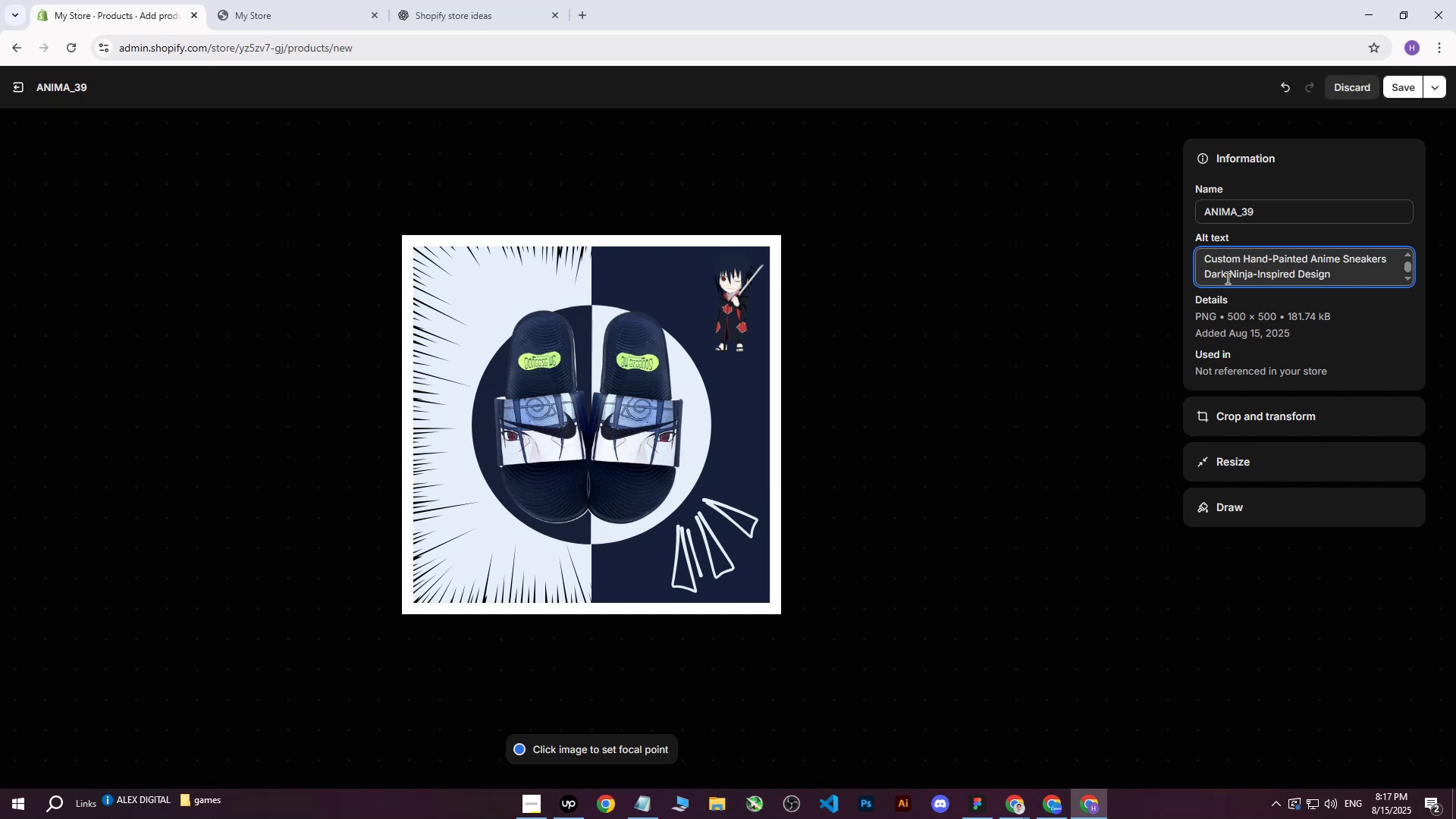 
key(Shift+ShiftRight)
 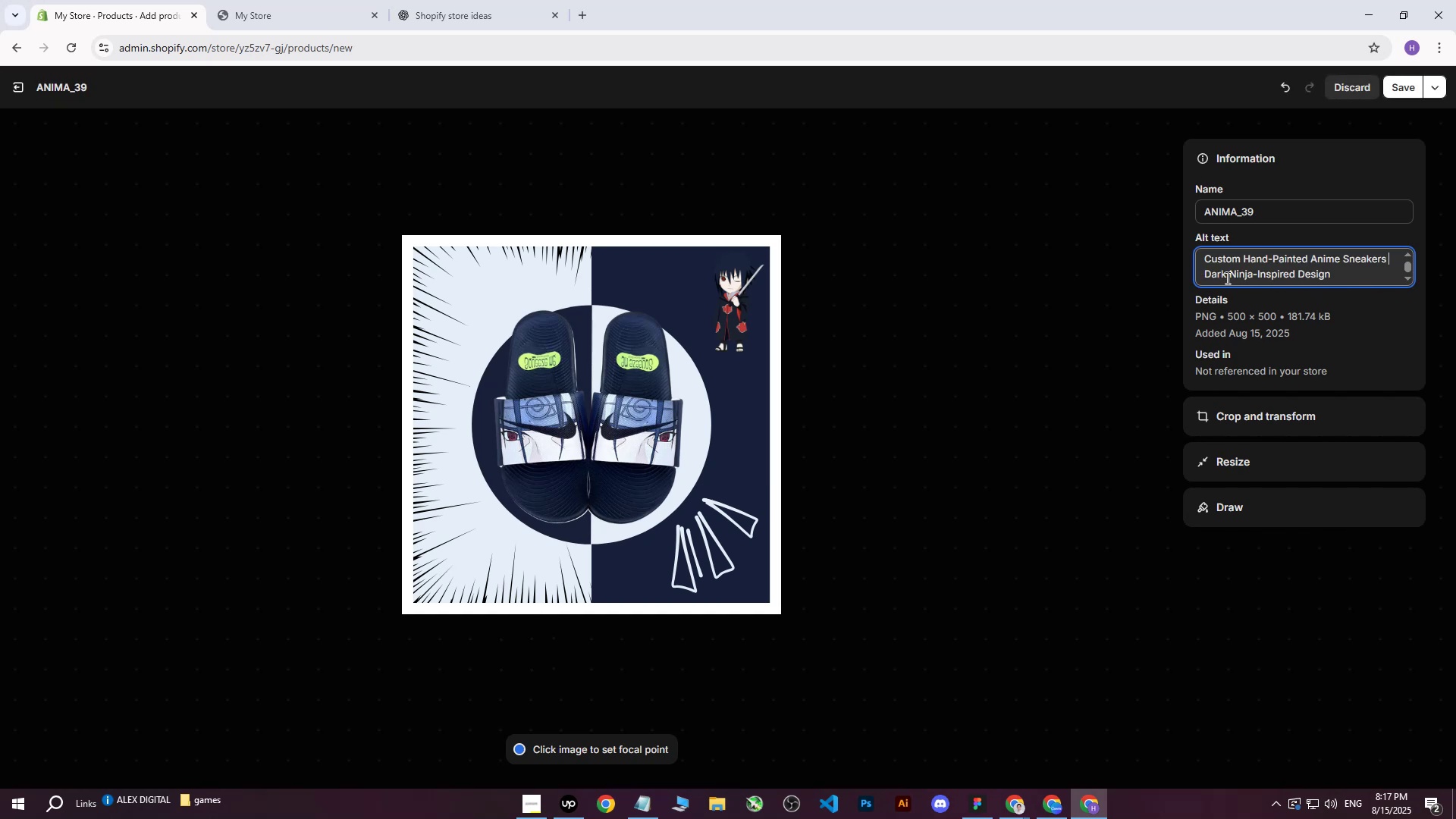 
key(Shift+Backslash)
 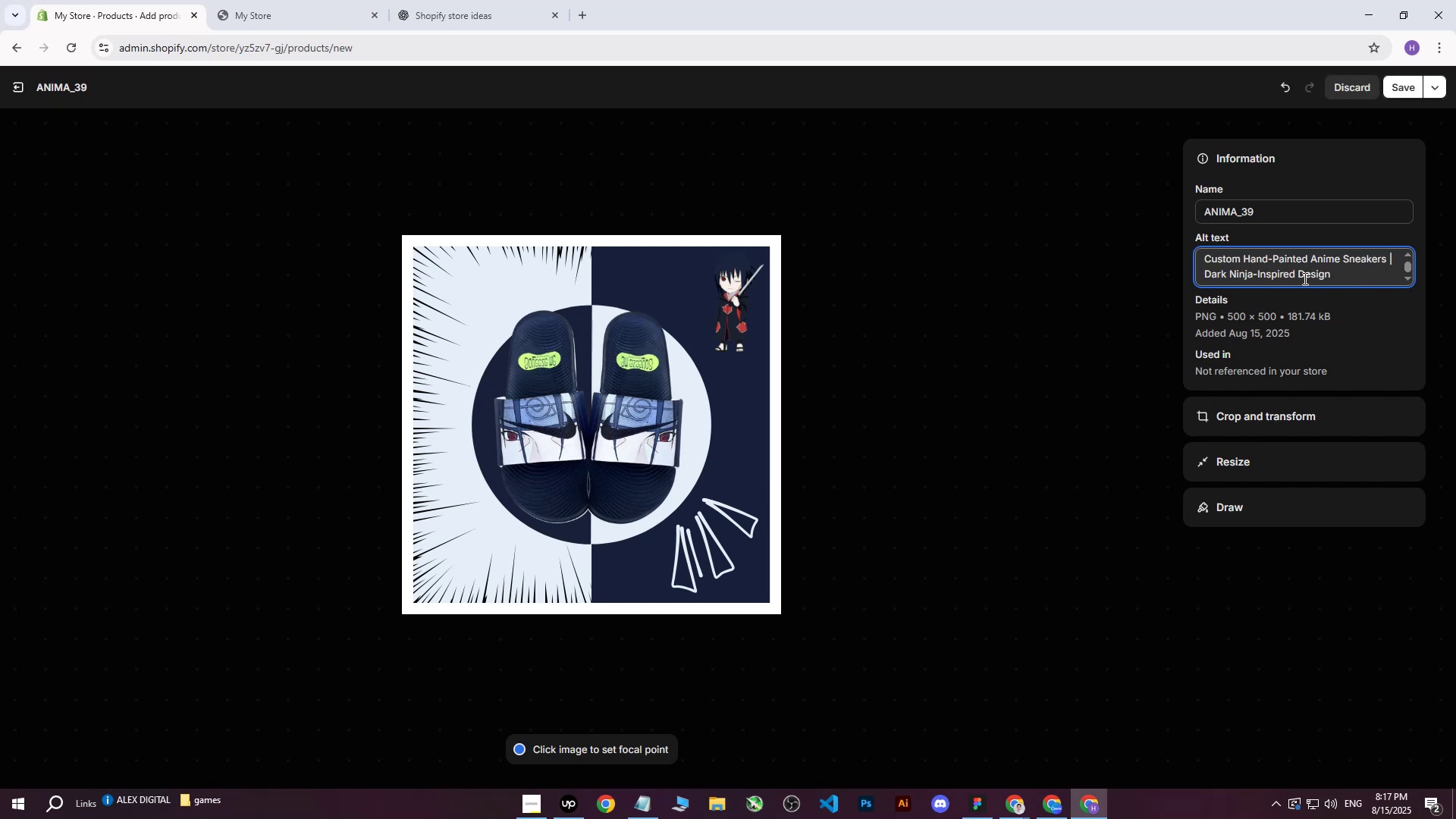 
left_click([1356, 268])
 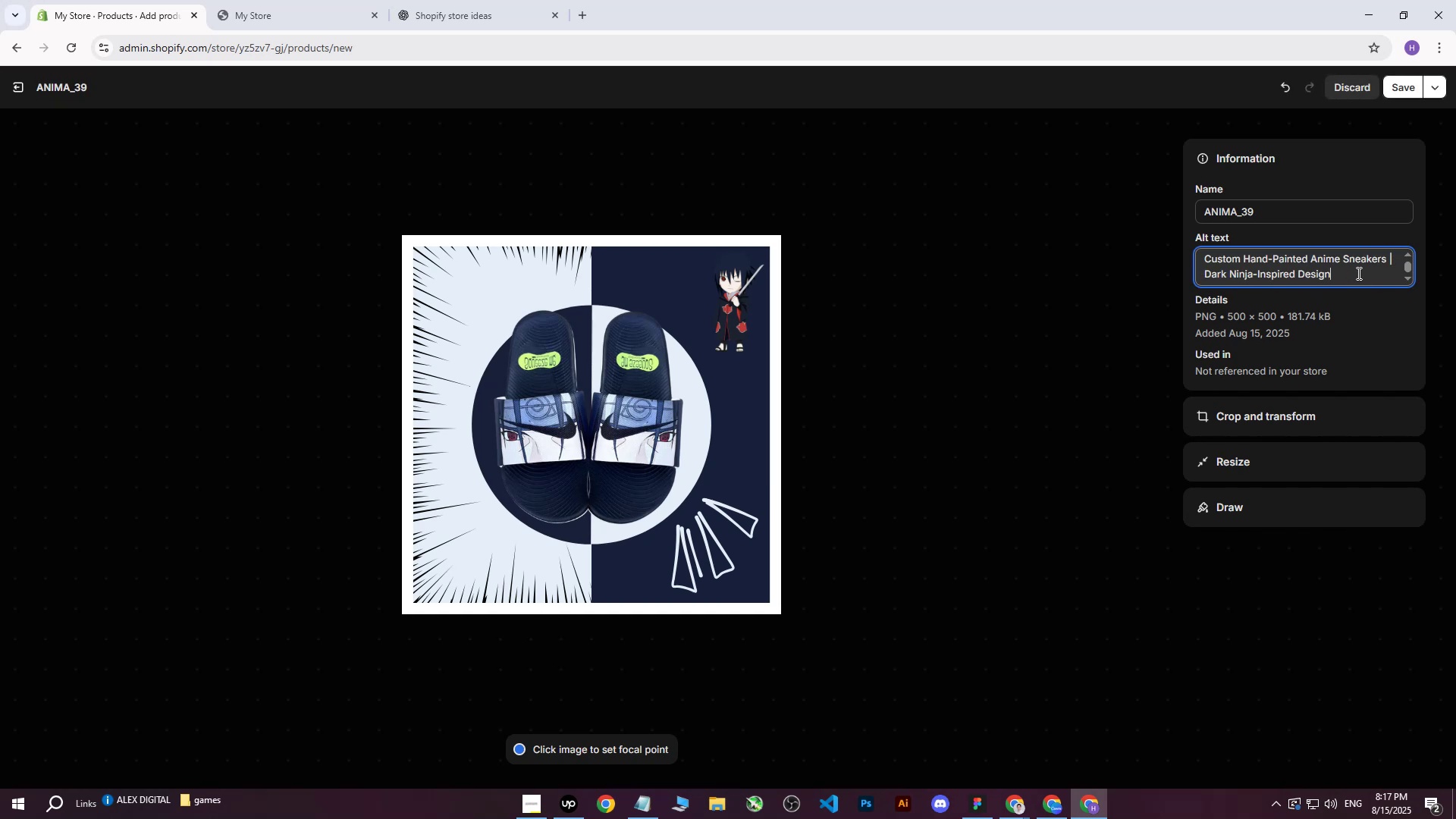 
type( on blue and light bluw)
key(Backspace)
type(e )
 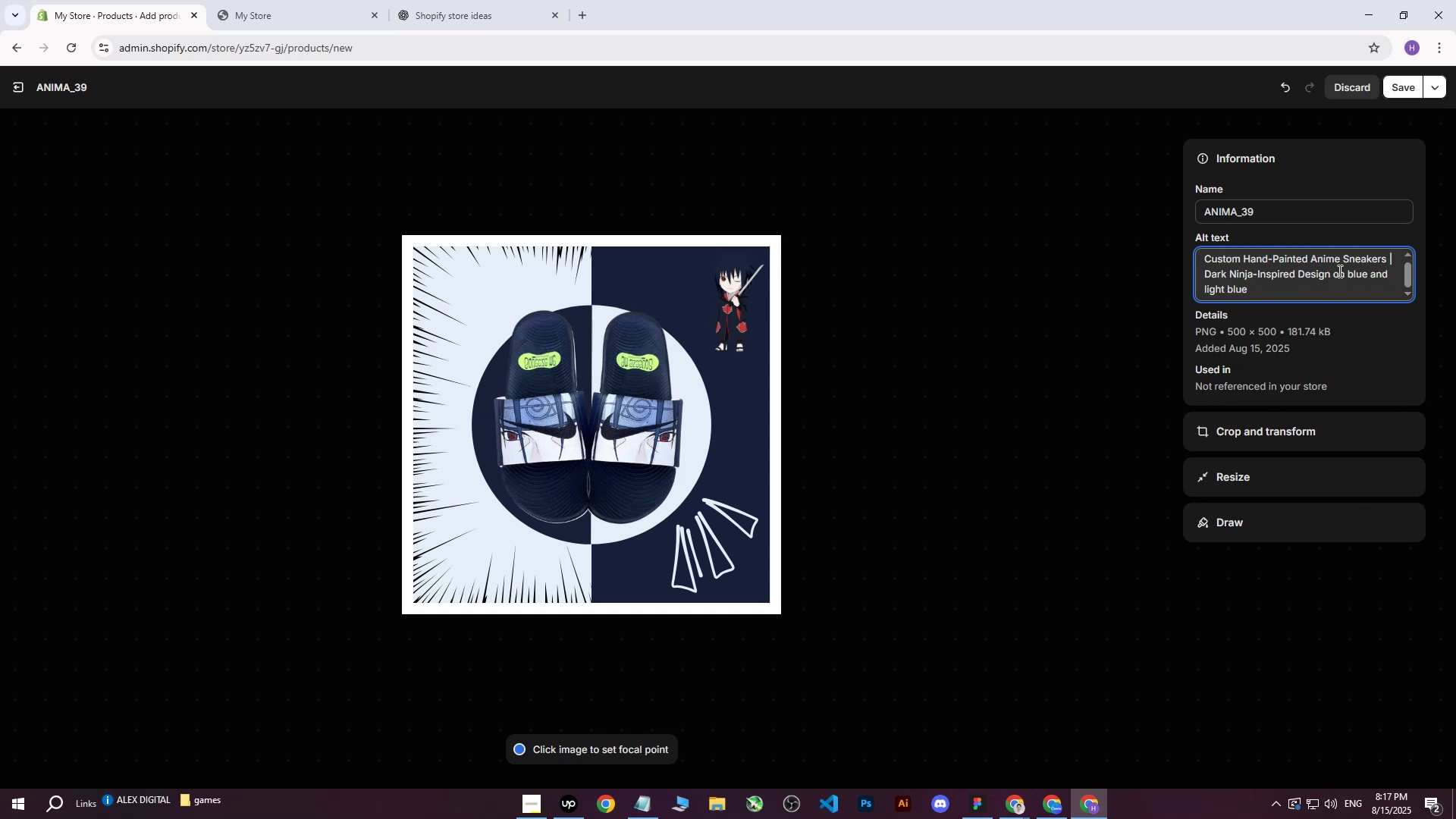 
type(background with ima)
key(Backspace)
key(Backspace)
type(image of sasuke and anime elements.)
 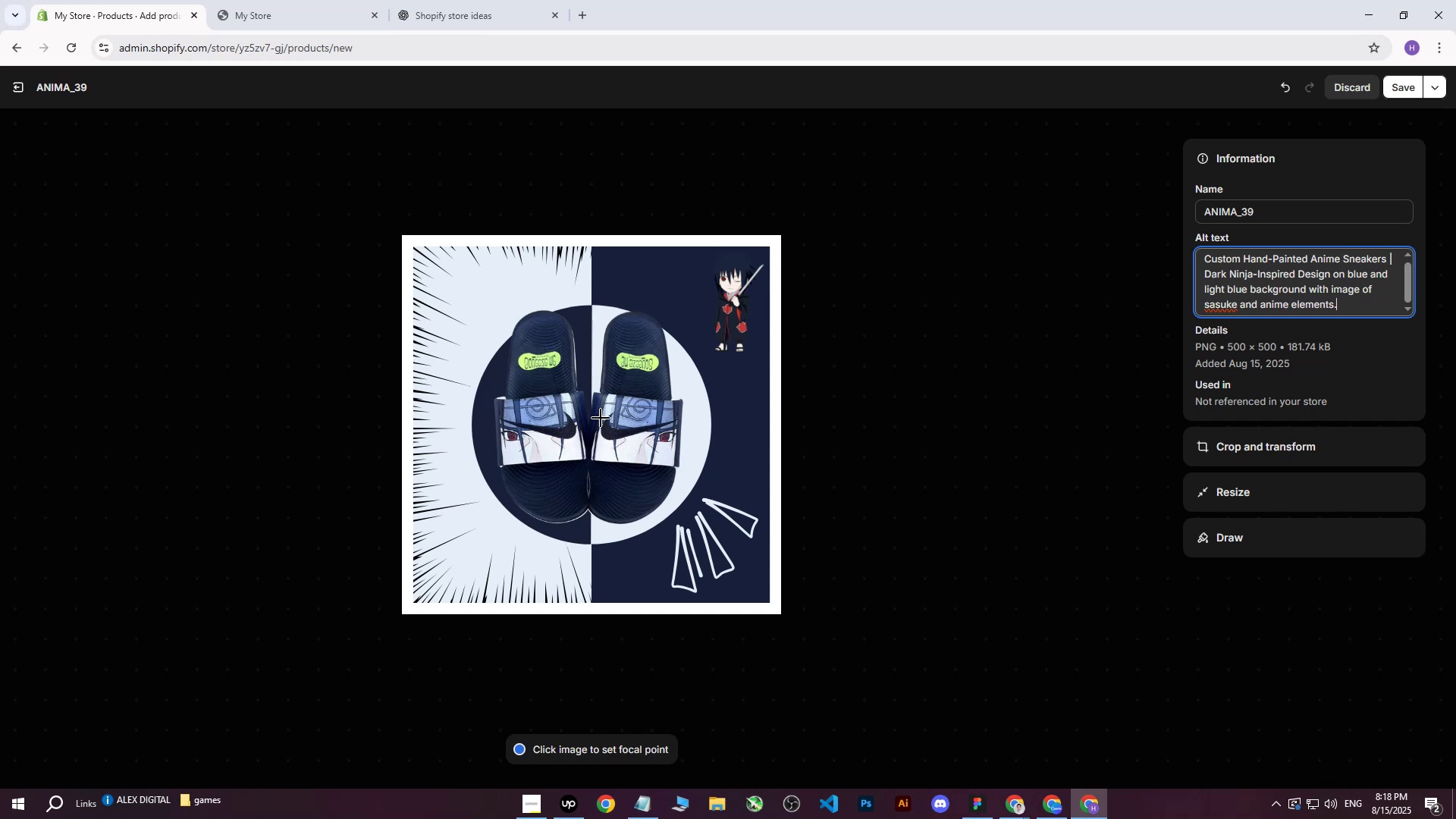 
left_click([591, 418])
 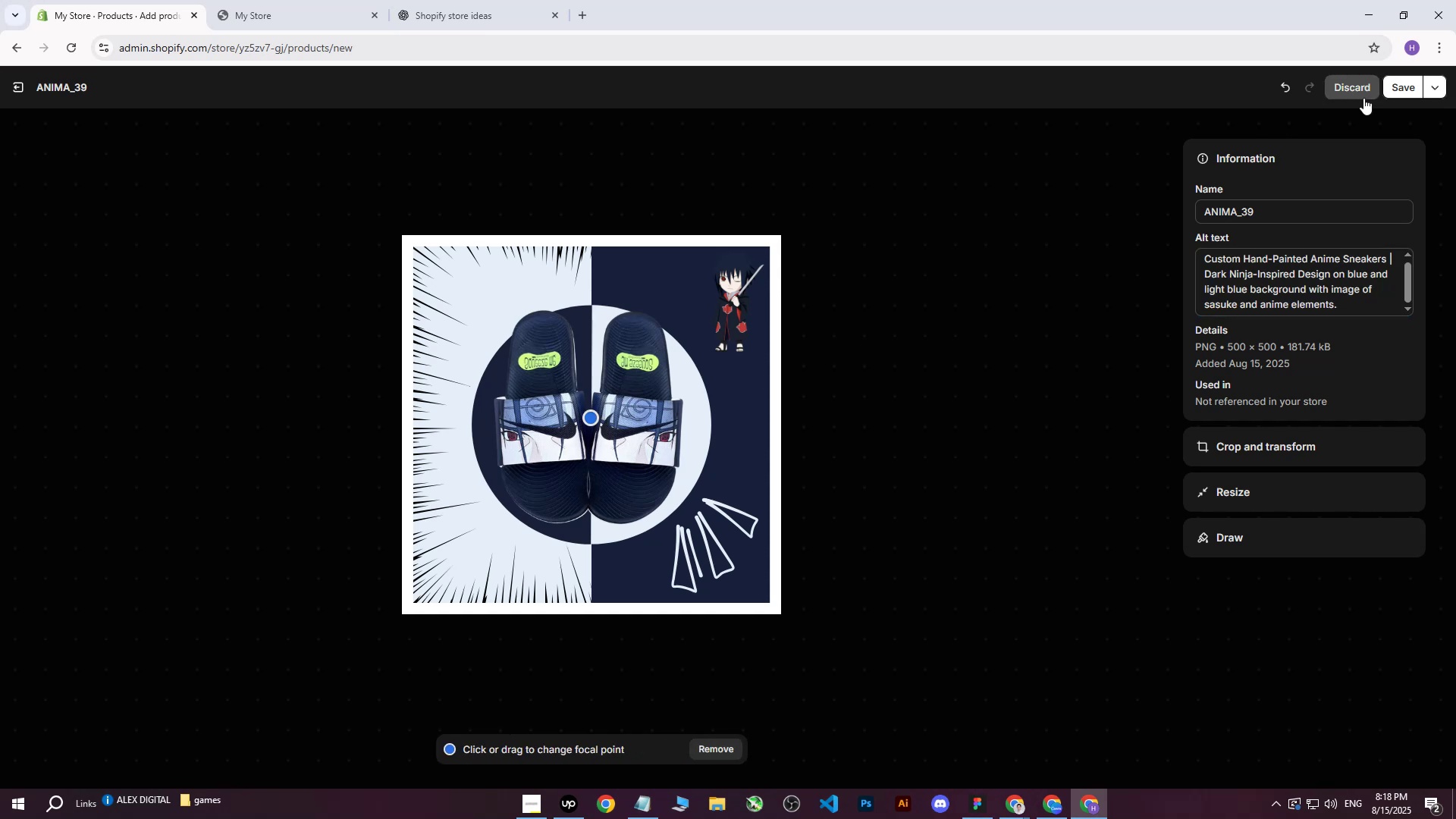 
left_click([1392, 88])
 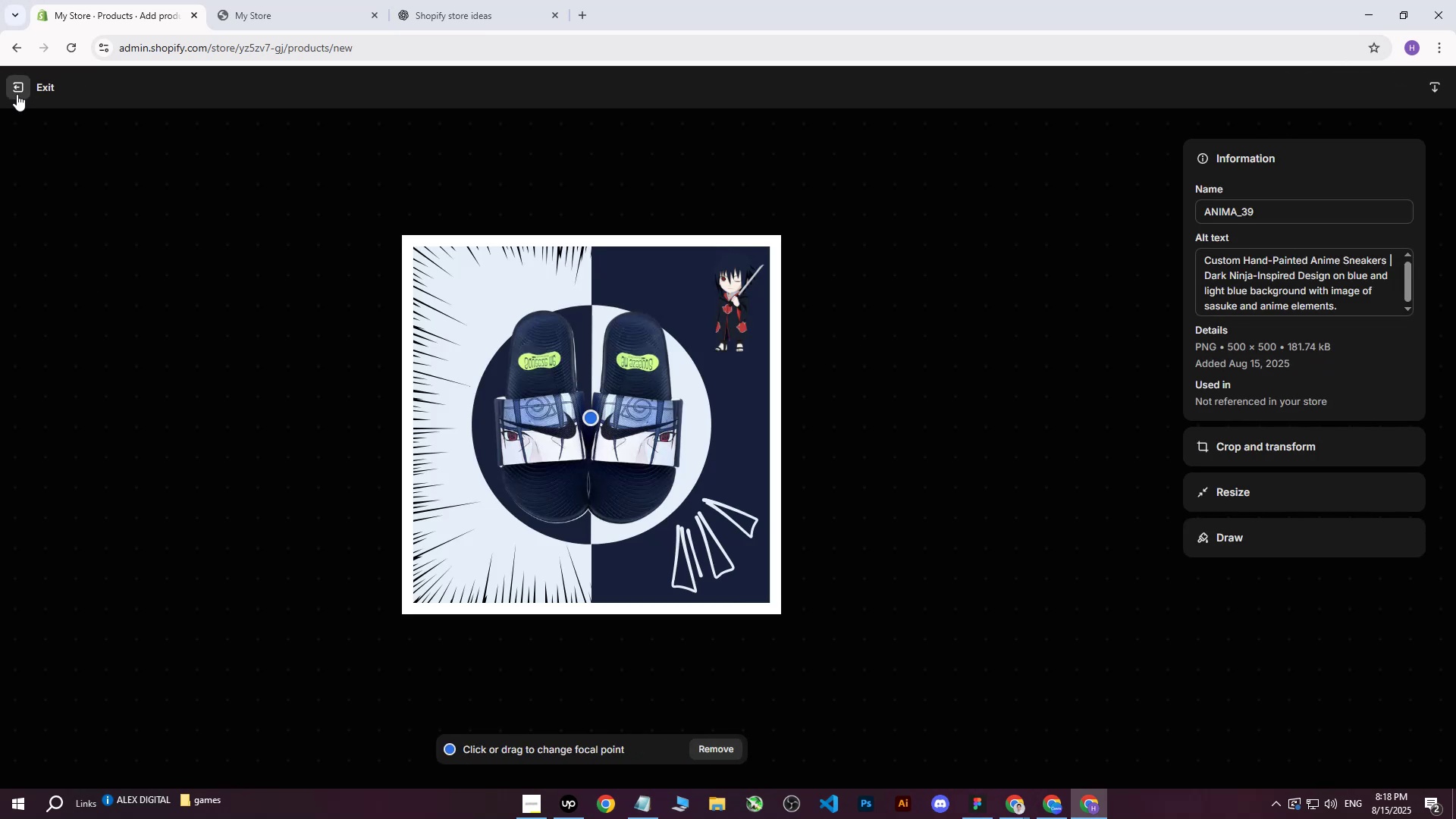 
left_click([17, 94])
 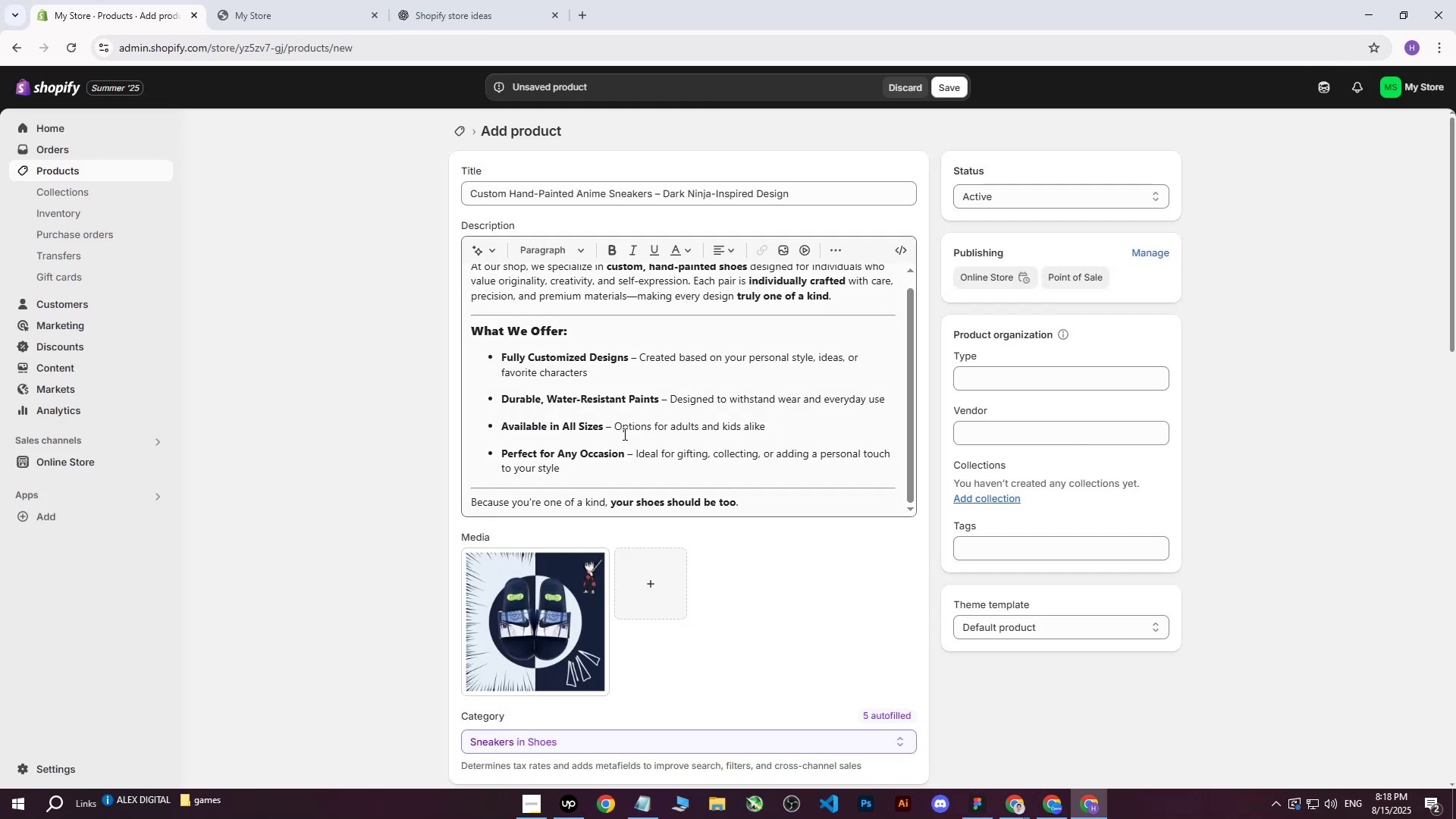 
scroll: coordinate [592, 432], scroll_direction: down, amount: 3.0
 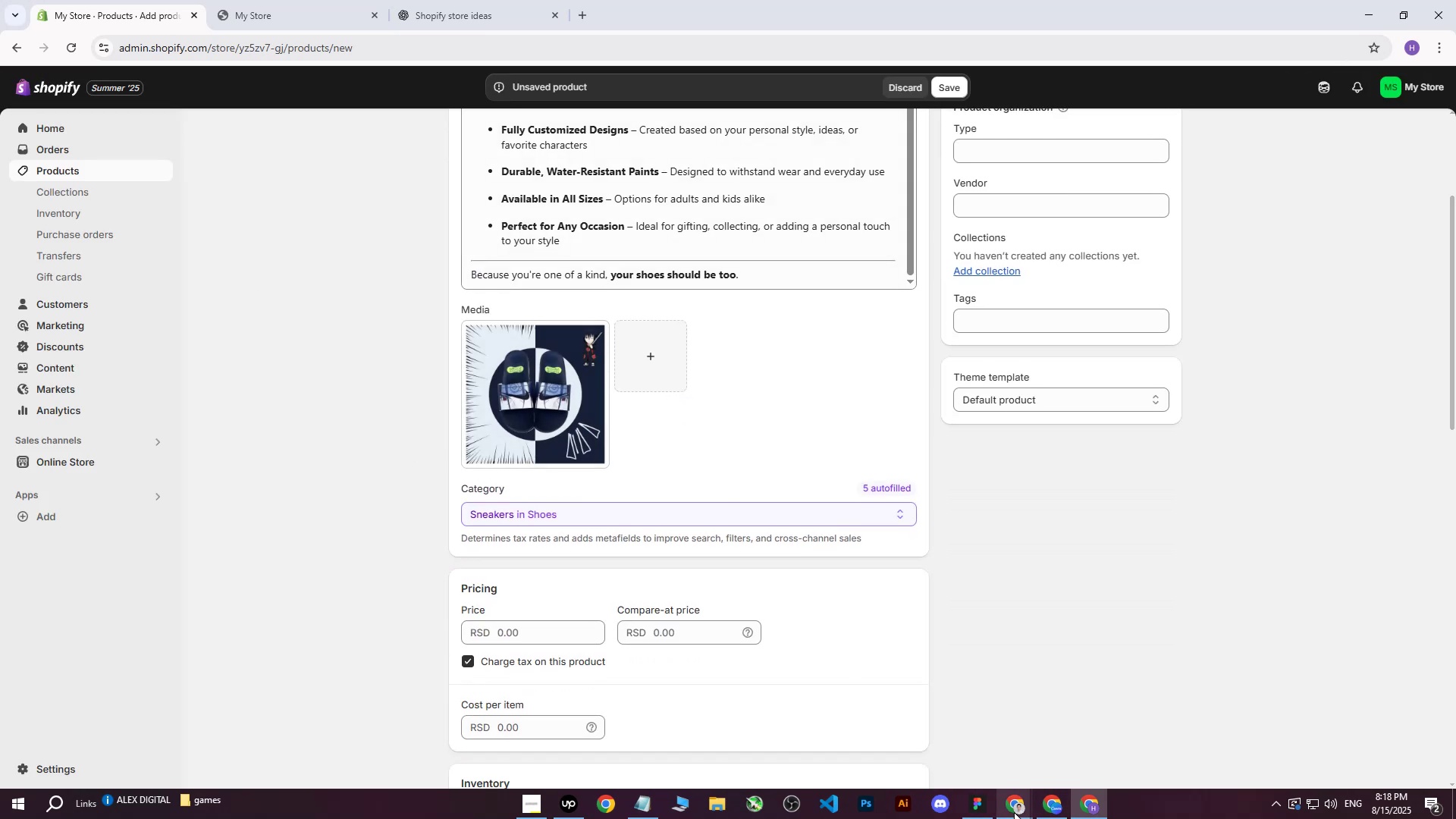 
double_click([931, 746])
 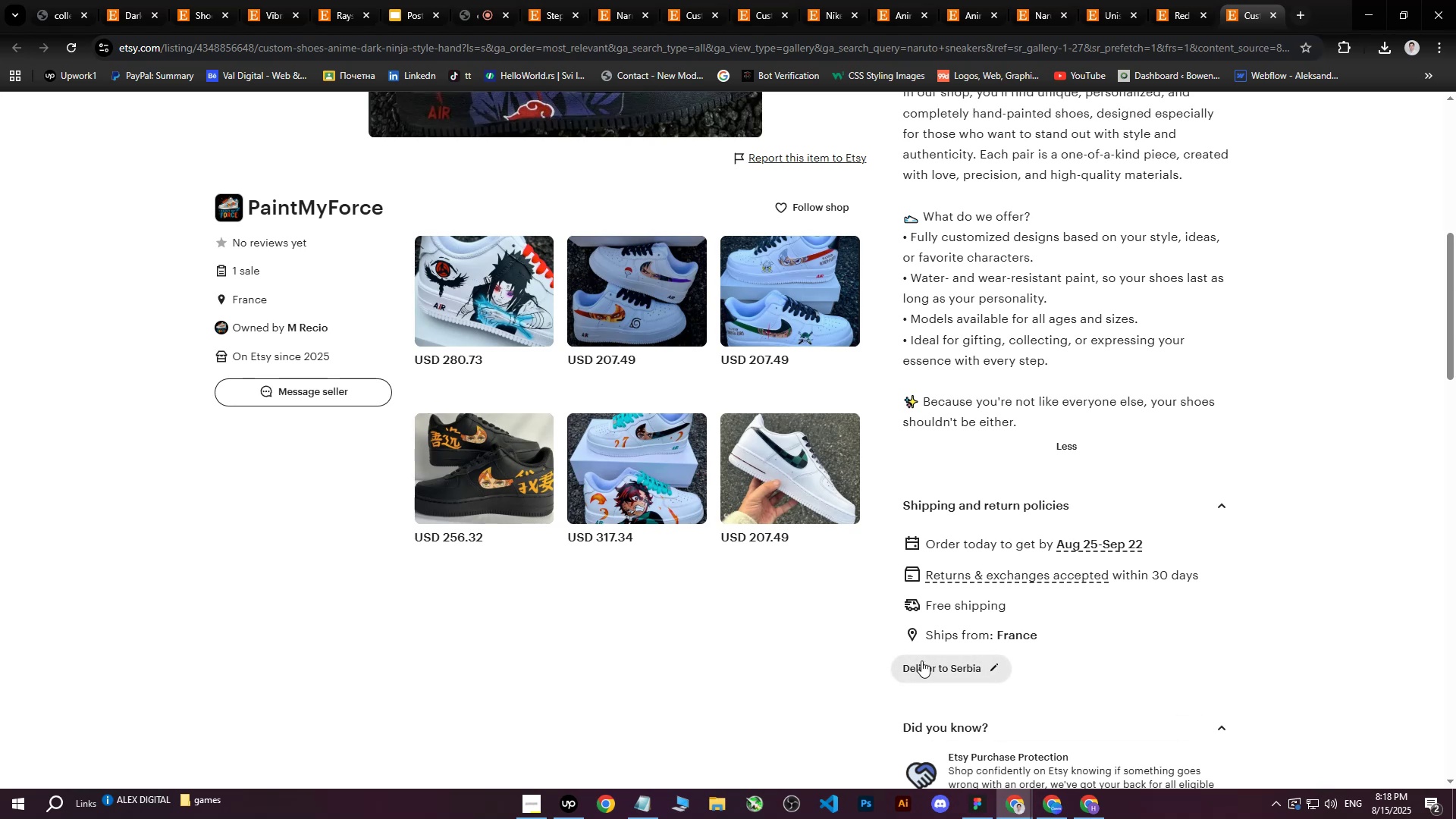 
scroll: coordinate [974, 304], scroll_direction: up, amount: 11.0
 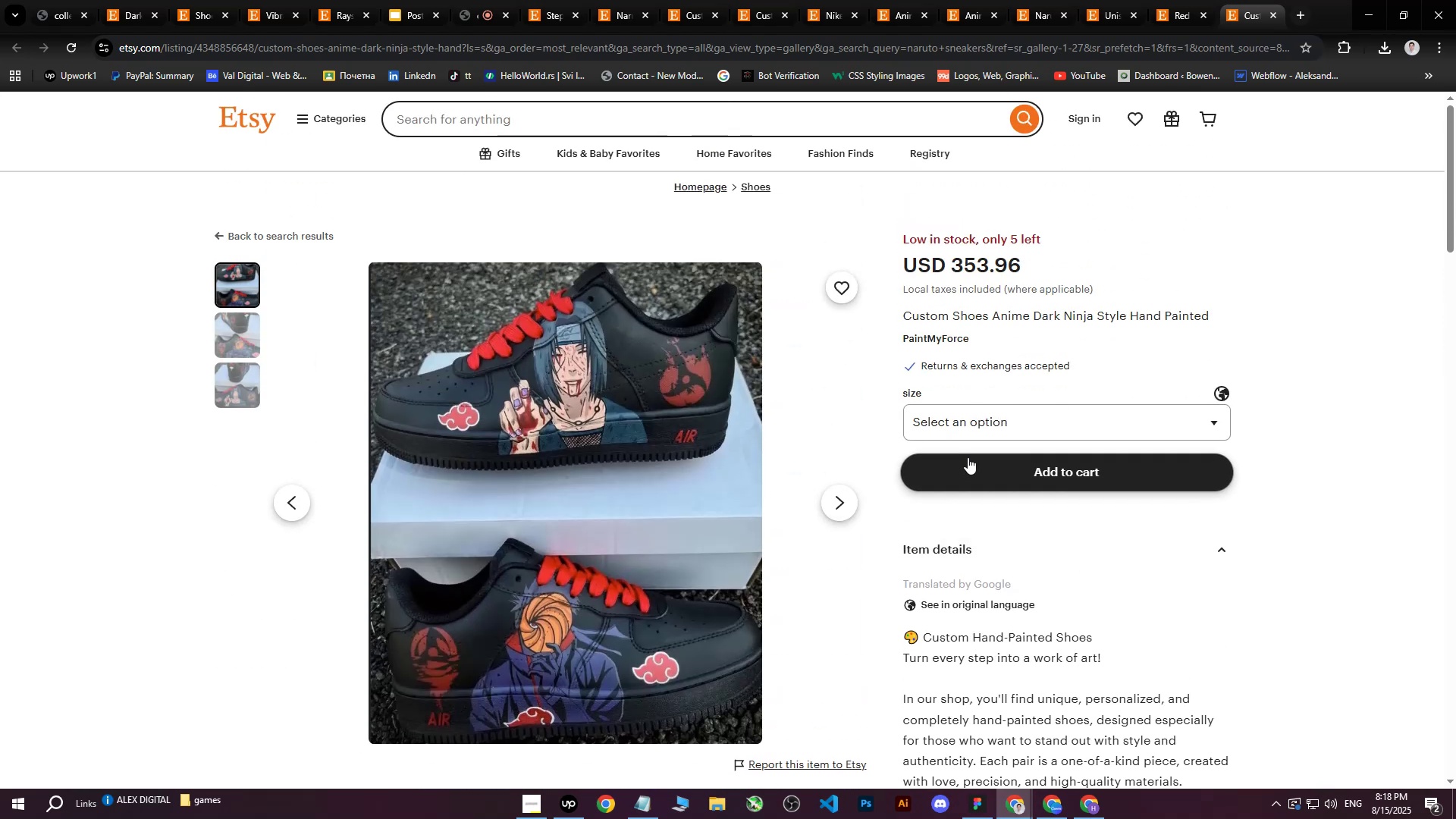 
left_click([1094, 814])
 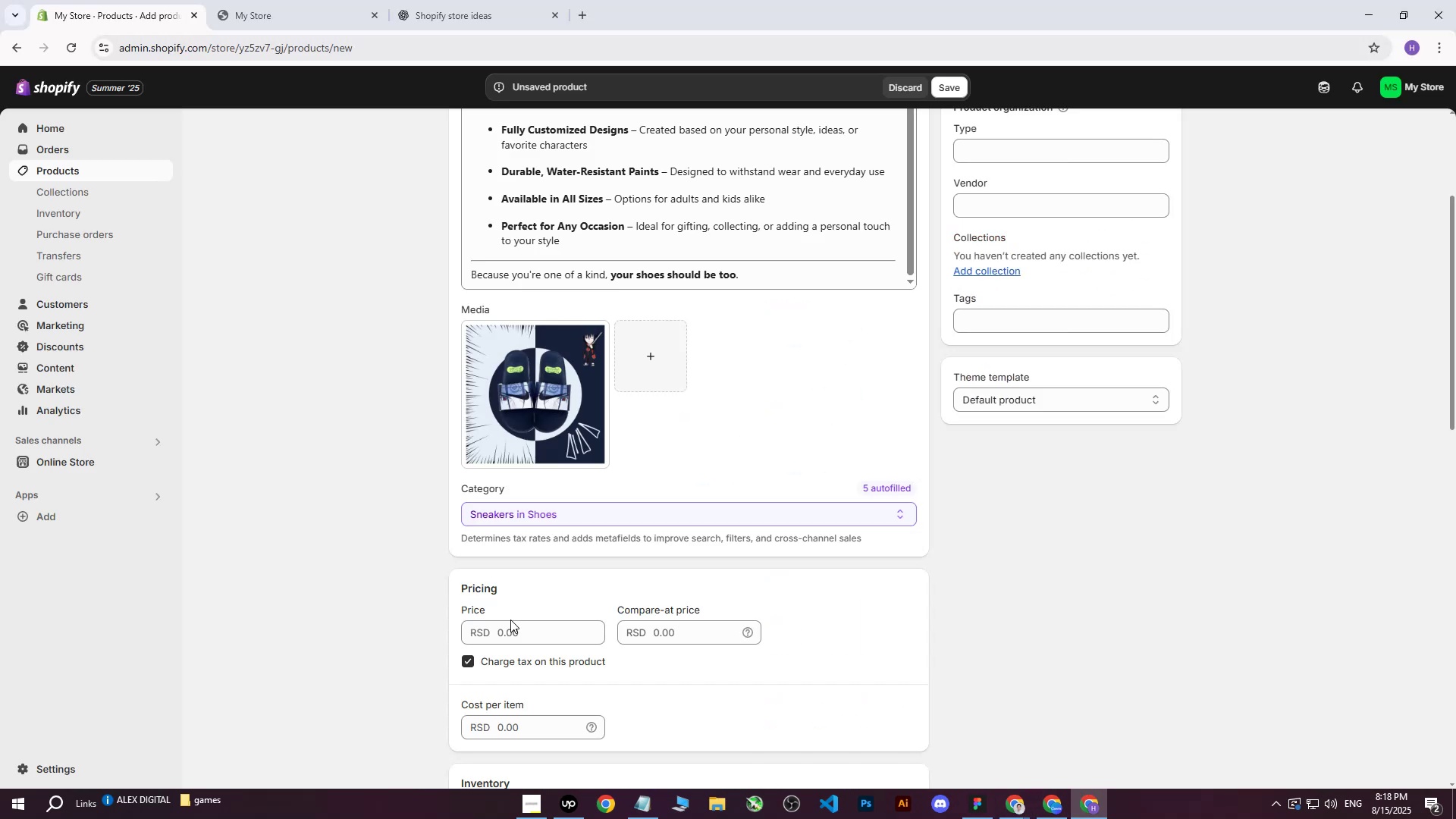 
double_click([513, 631])
 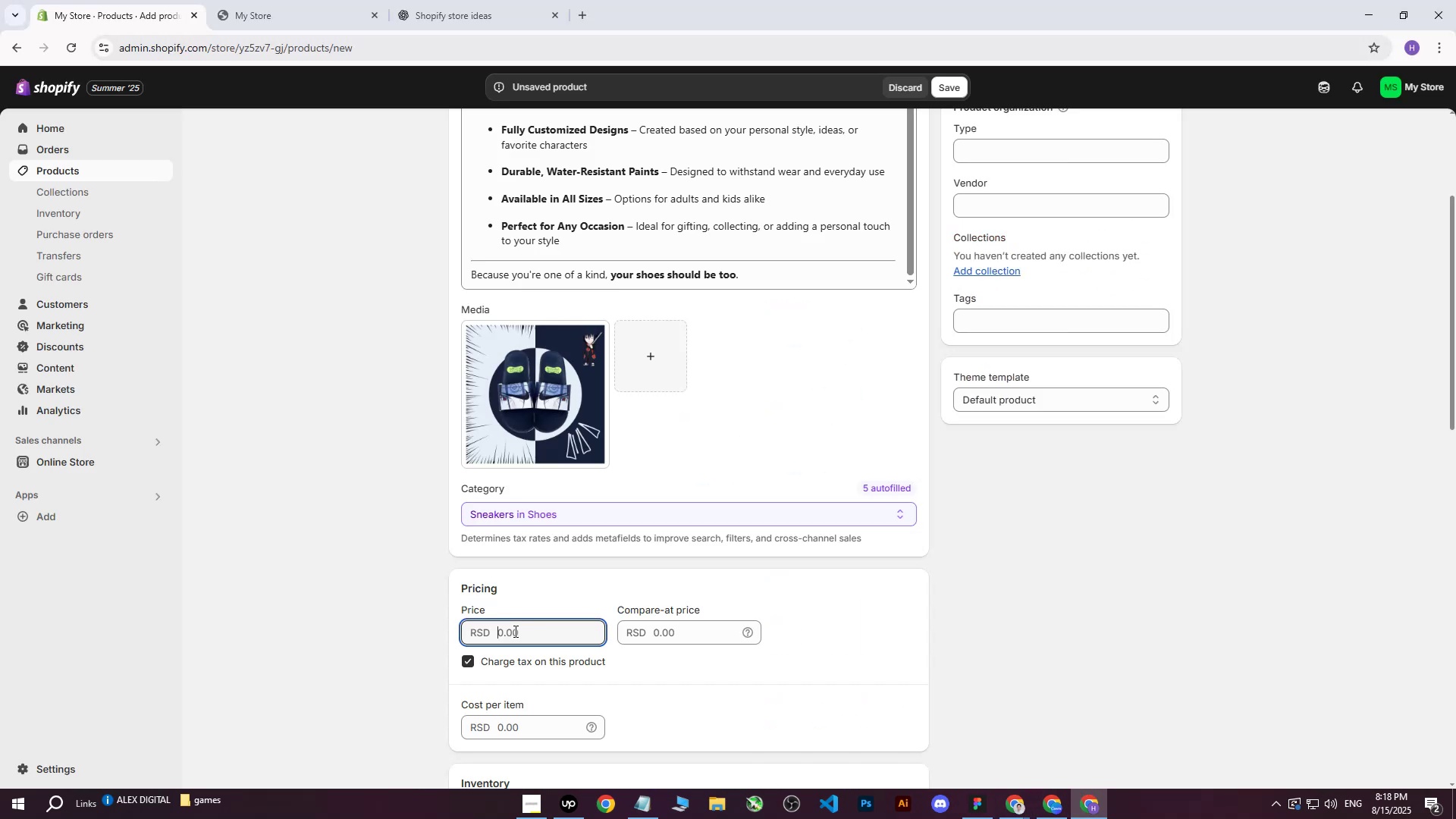 
type(13000)
 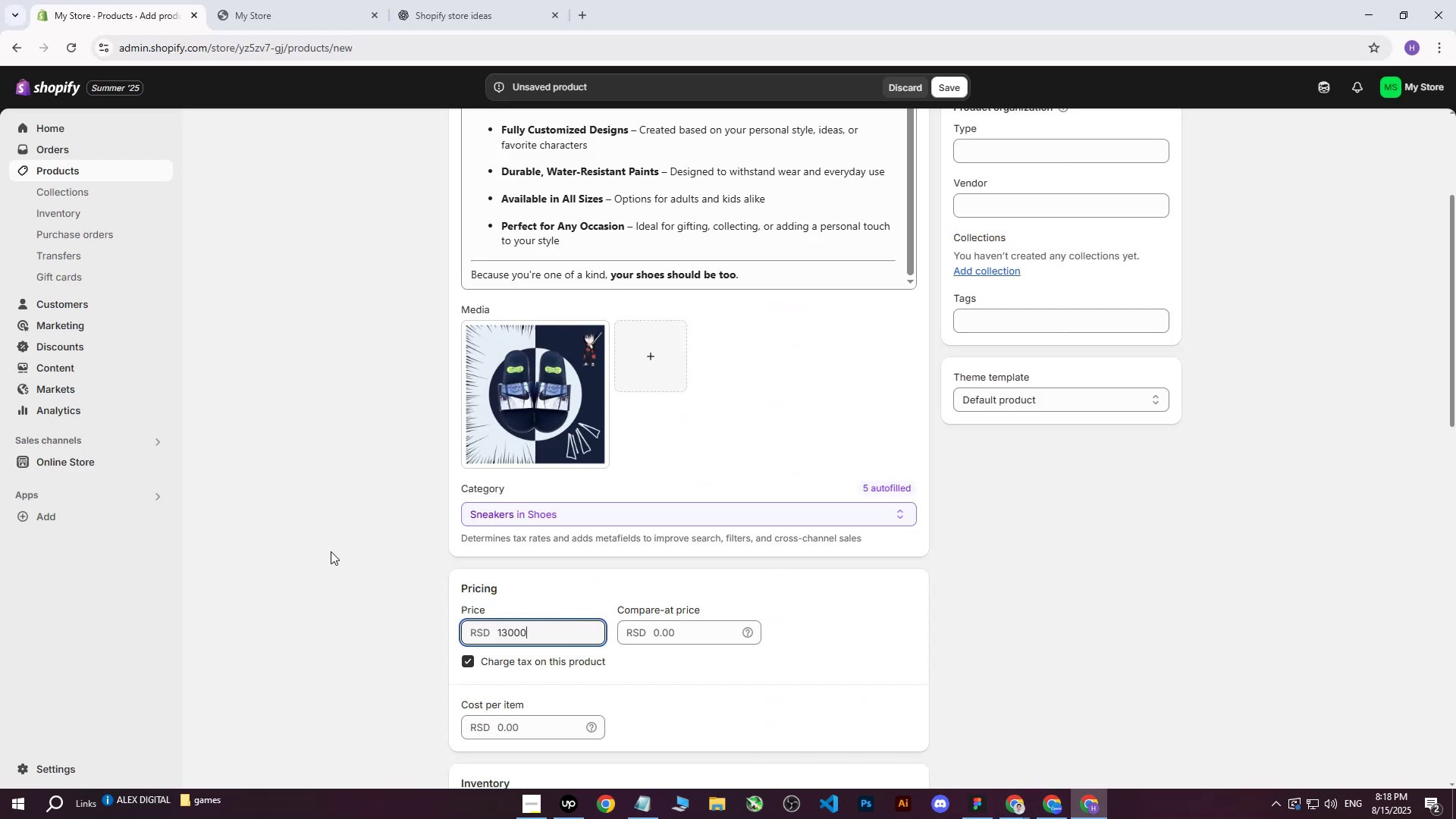 
left_click([331, 551])
 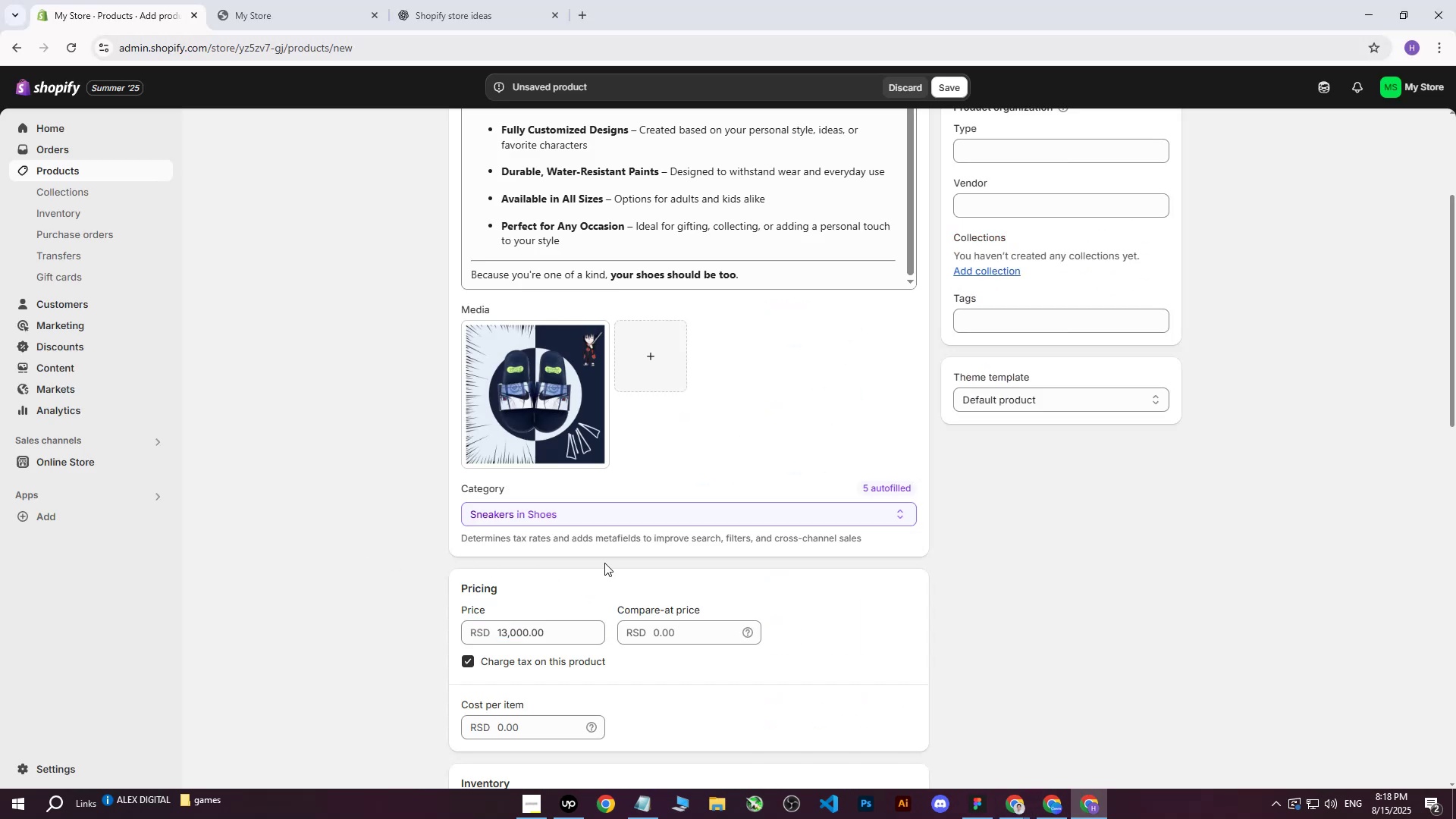 
scroll: coordinate [620, 565], scroll_direction: down, amount: 2.0
 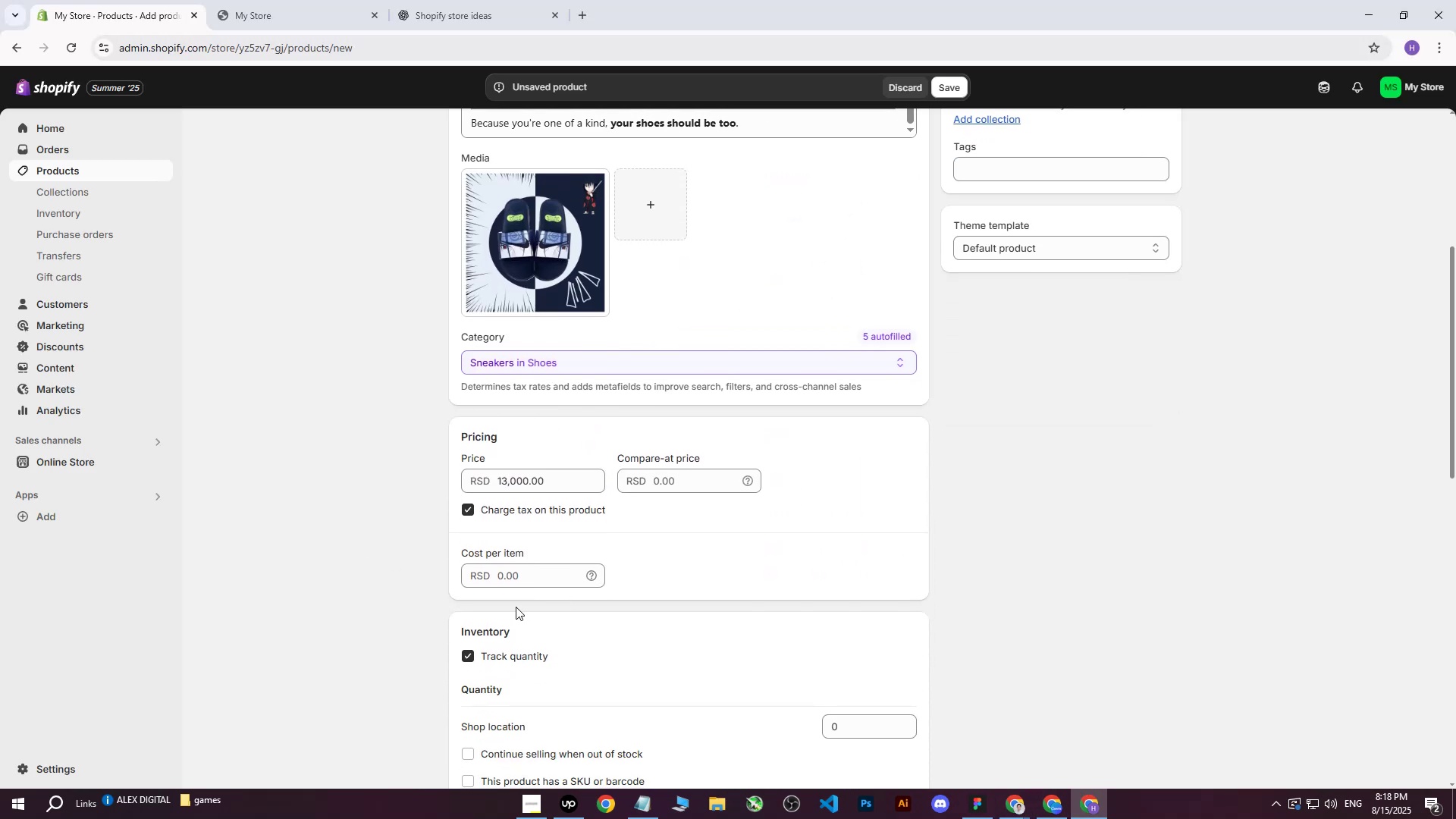 
left_click([515, 584])
 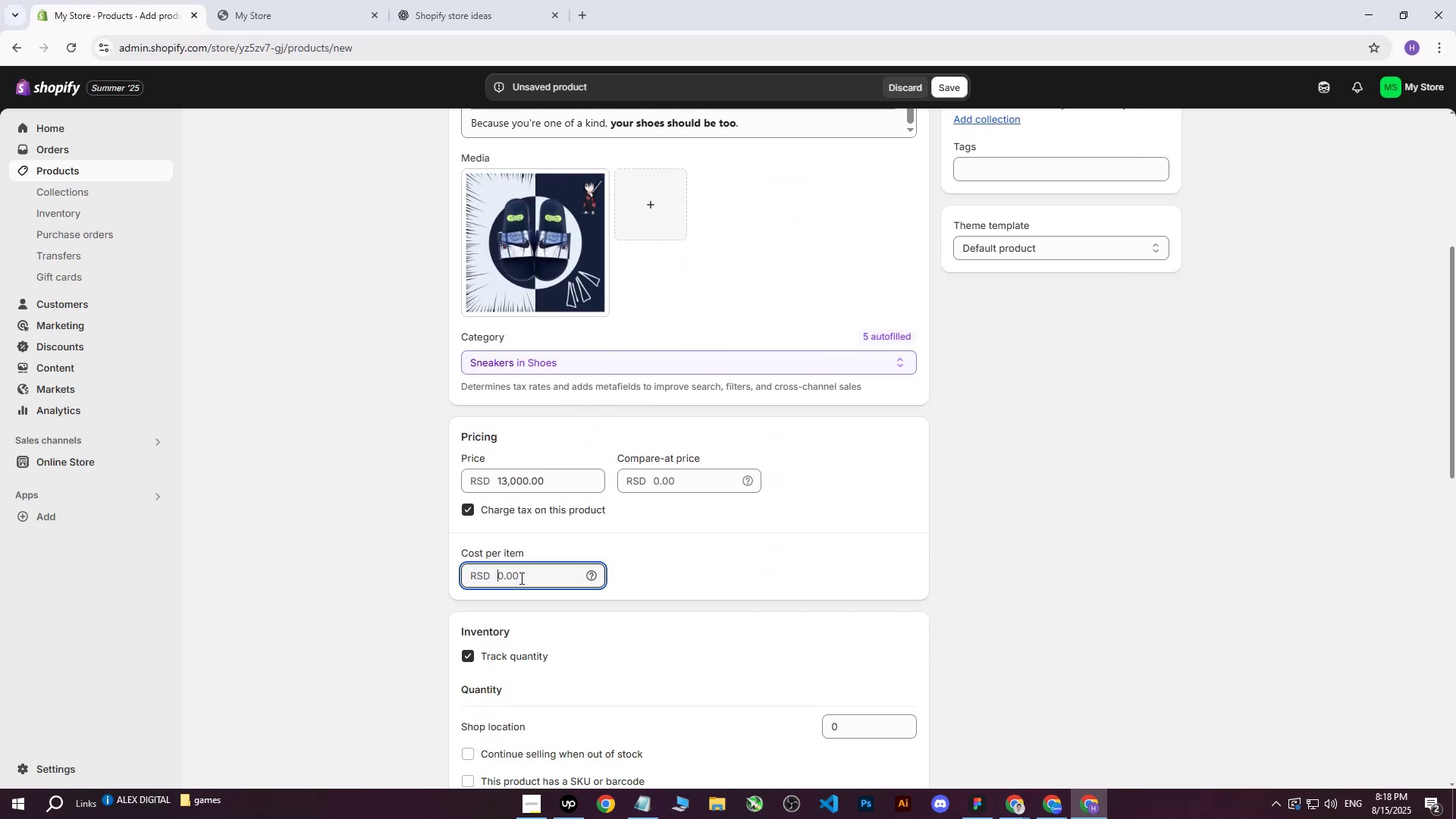 
type(10000)
 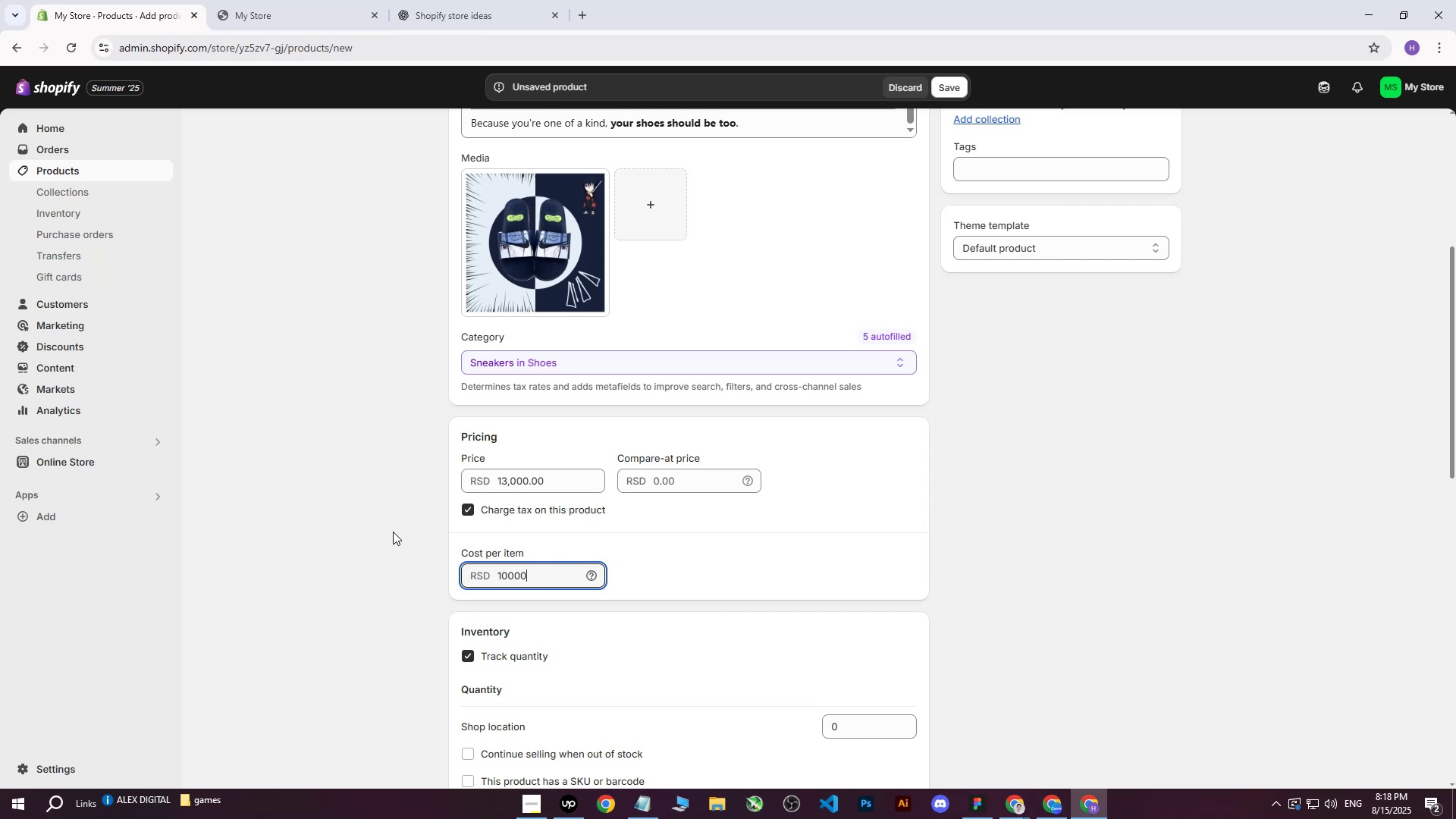 
left_click([393, 532])
 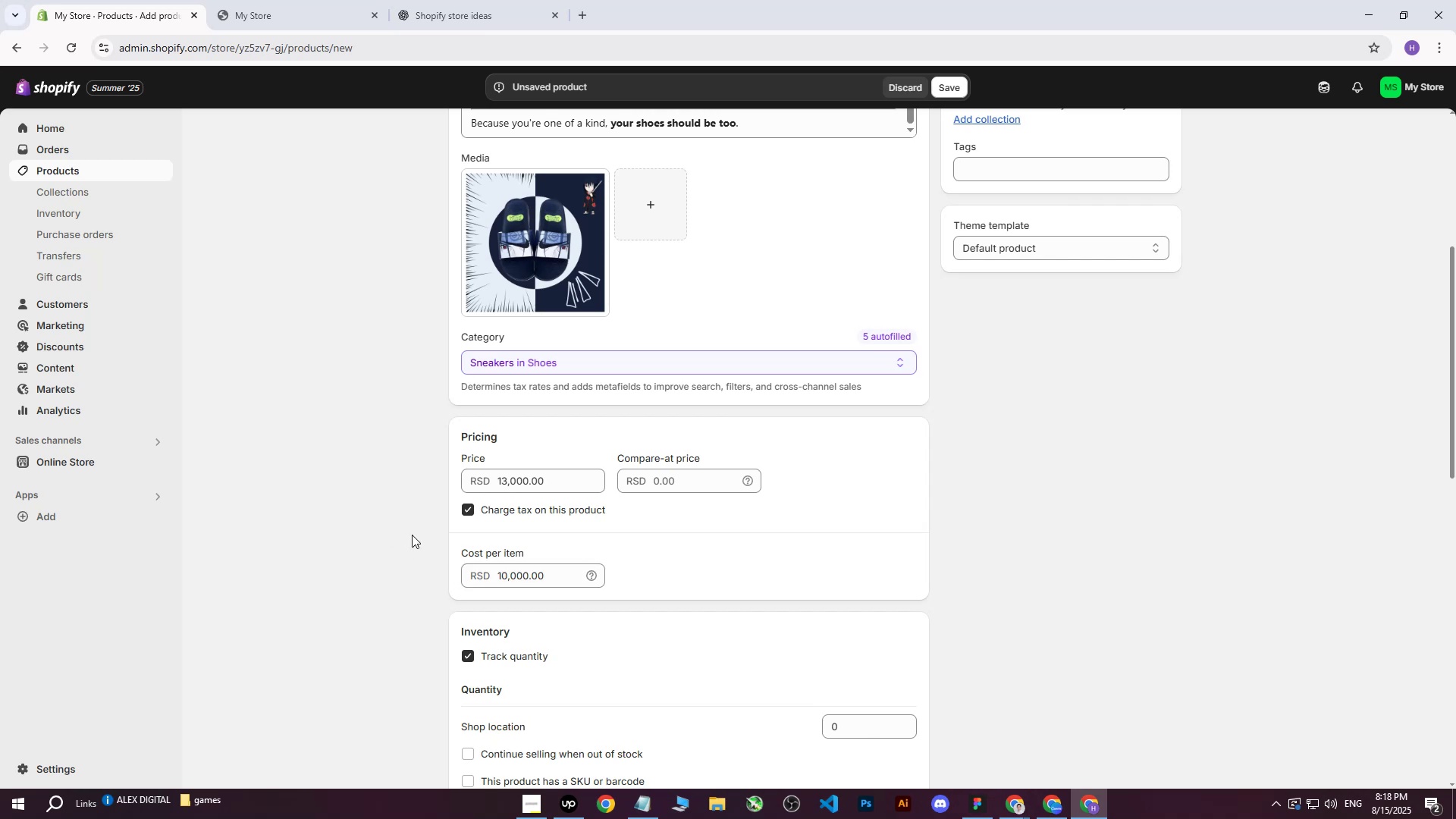 
scroll: coordinate [426, 538], scroll_direction: down, amount: 3.0
 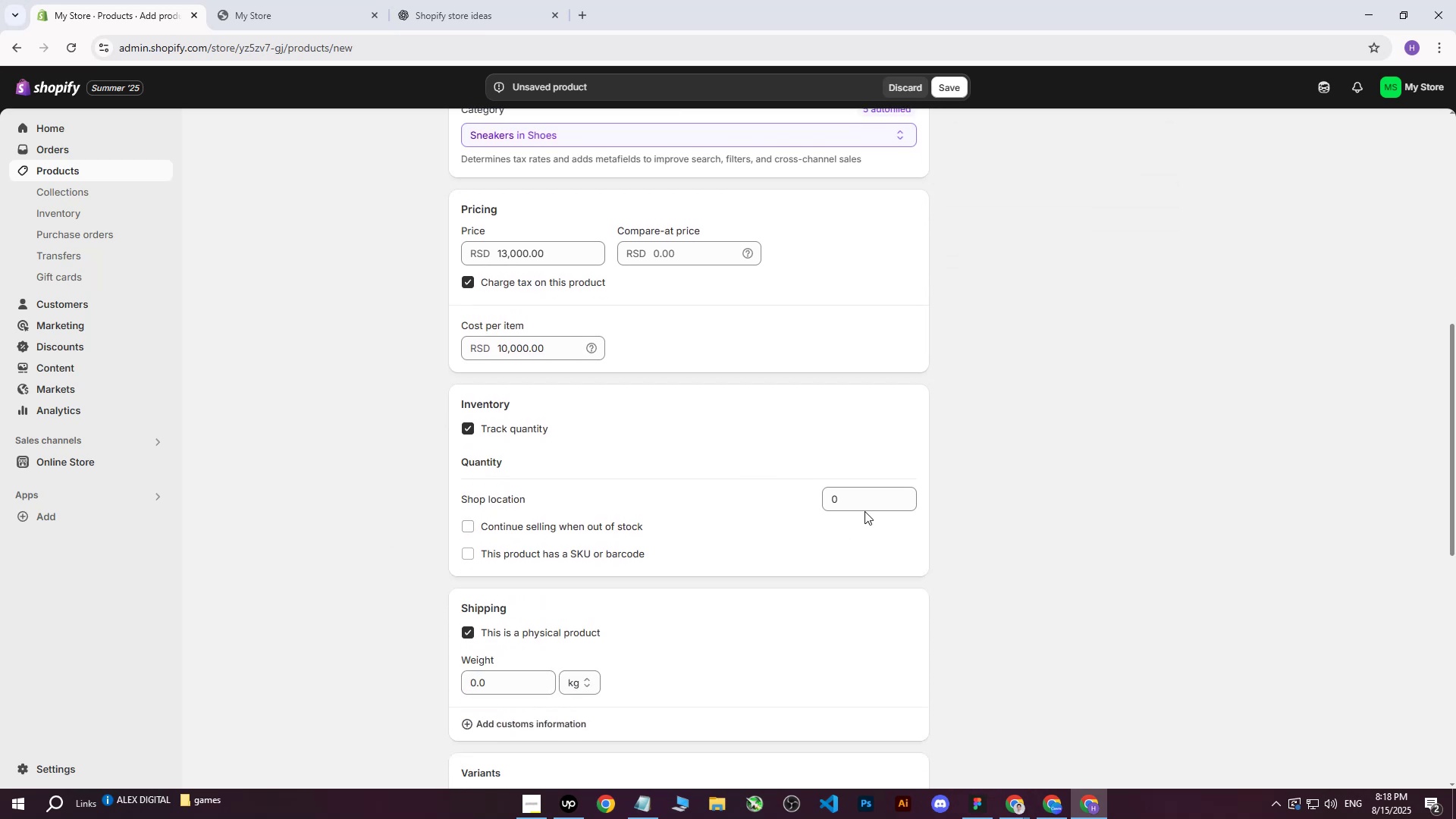 
left_click([864, 507])
 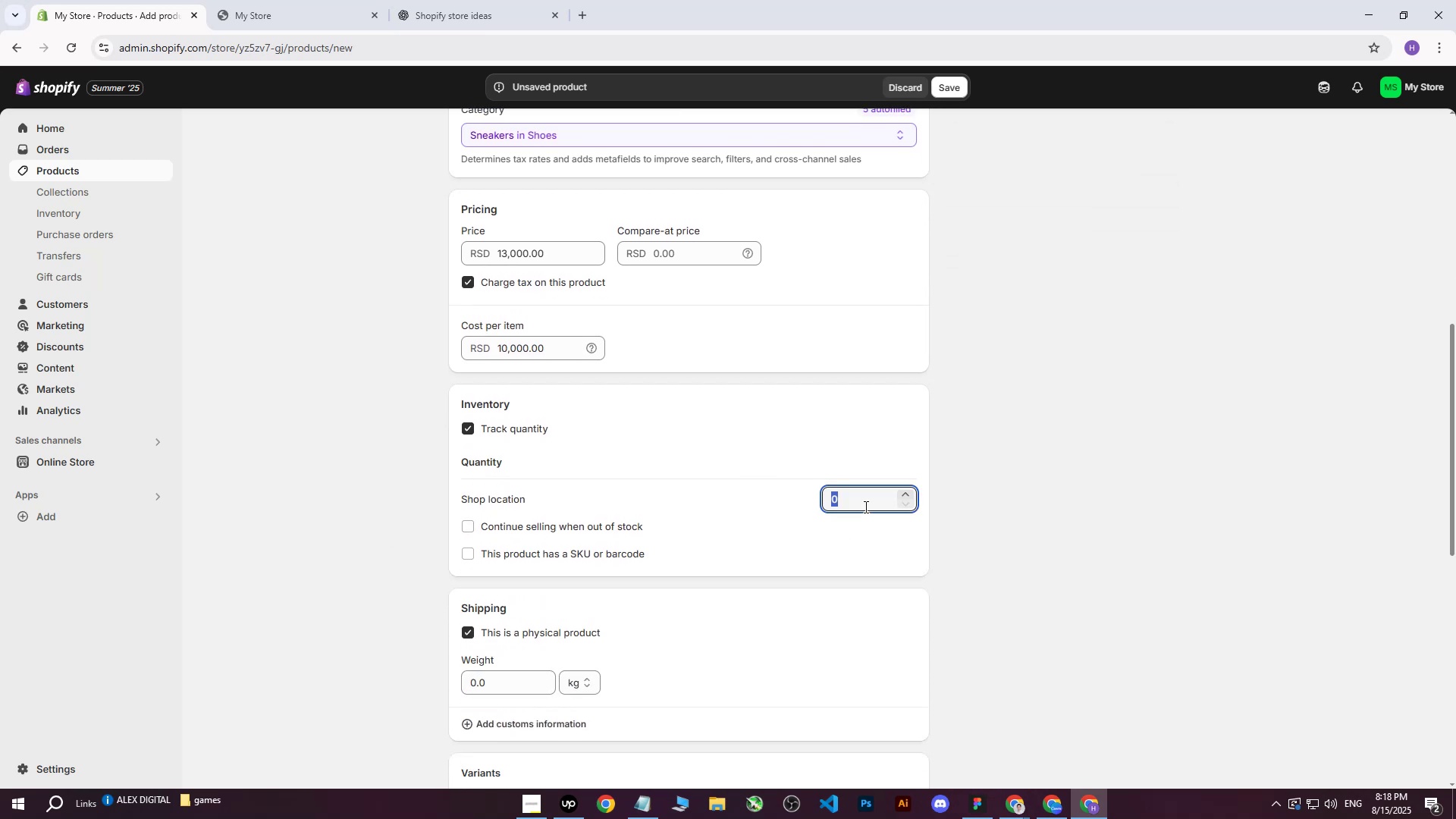 
type(200)
 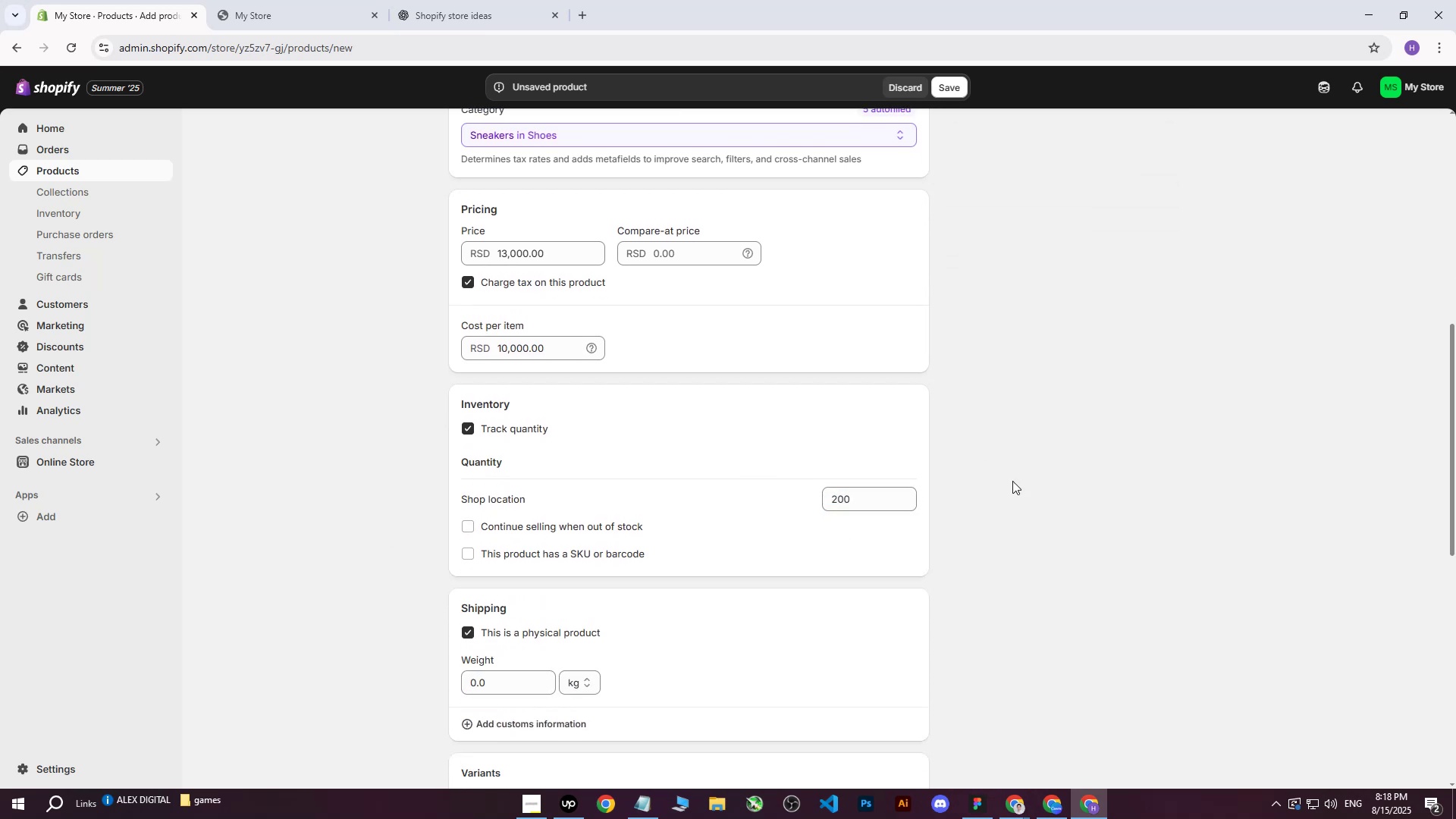 
scroll: coordinate [995, 487], scroll_direction: down, amount: 3.0
 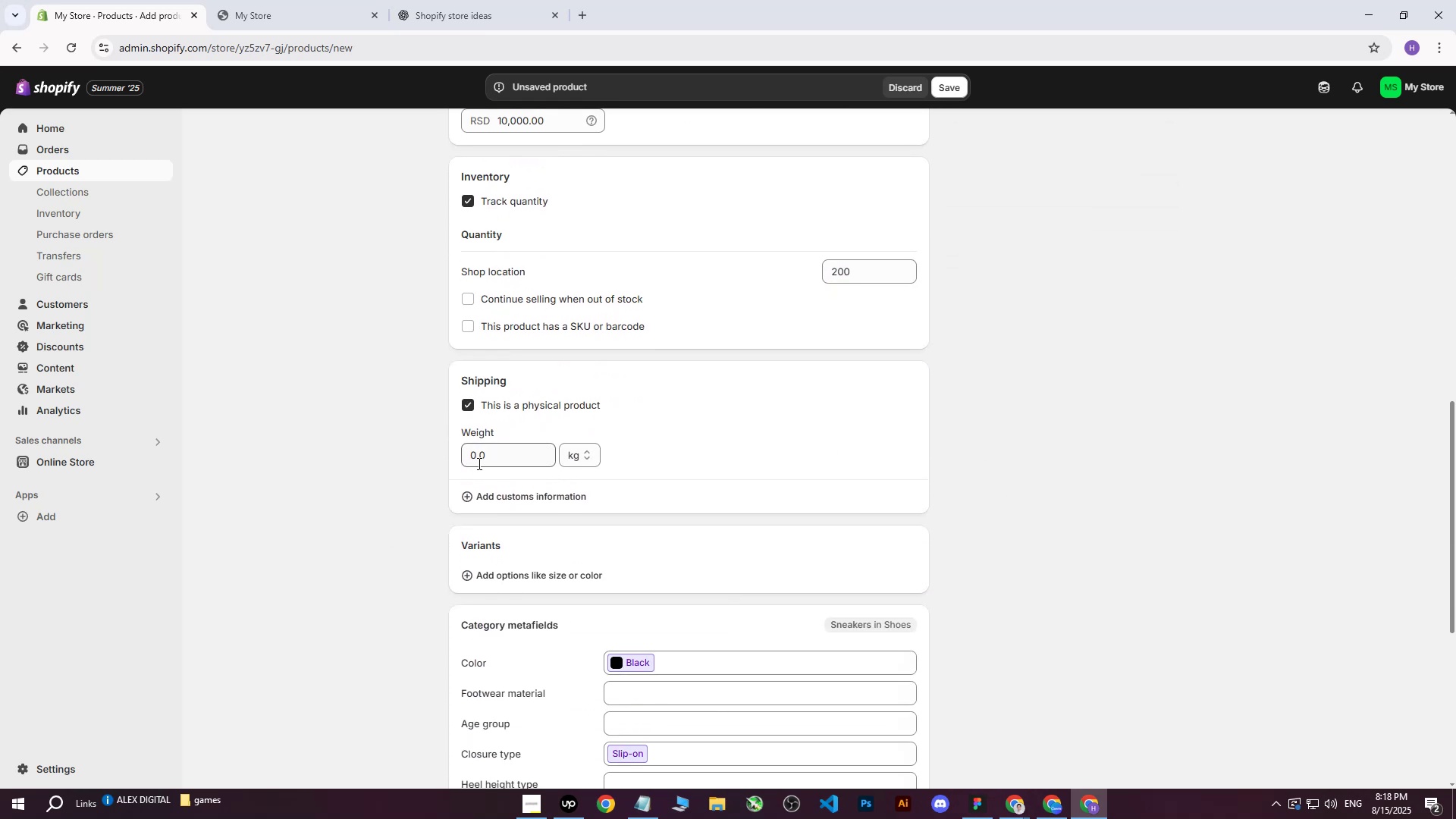 
left_click([480, 460])
 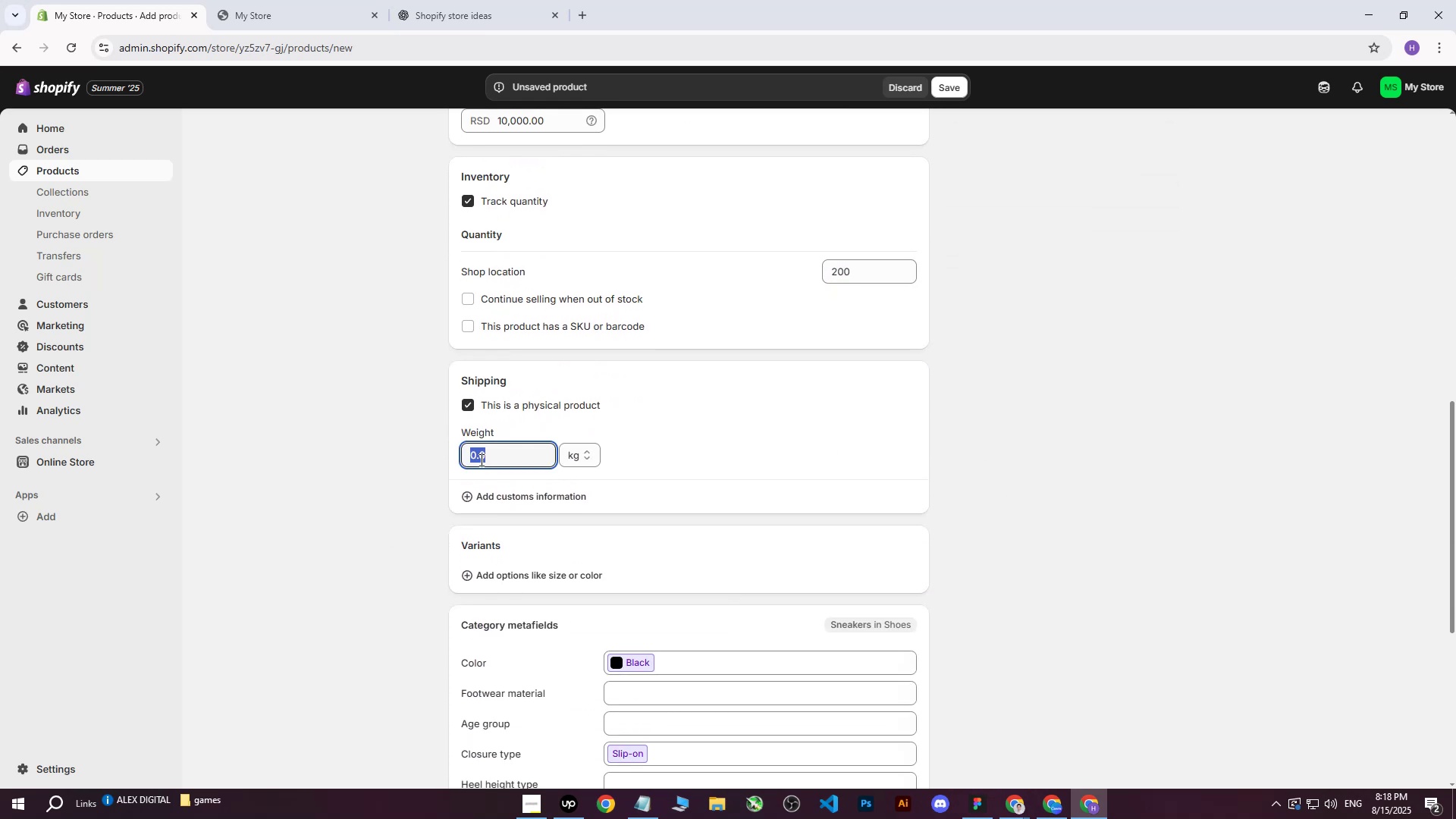 
key(6)
 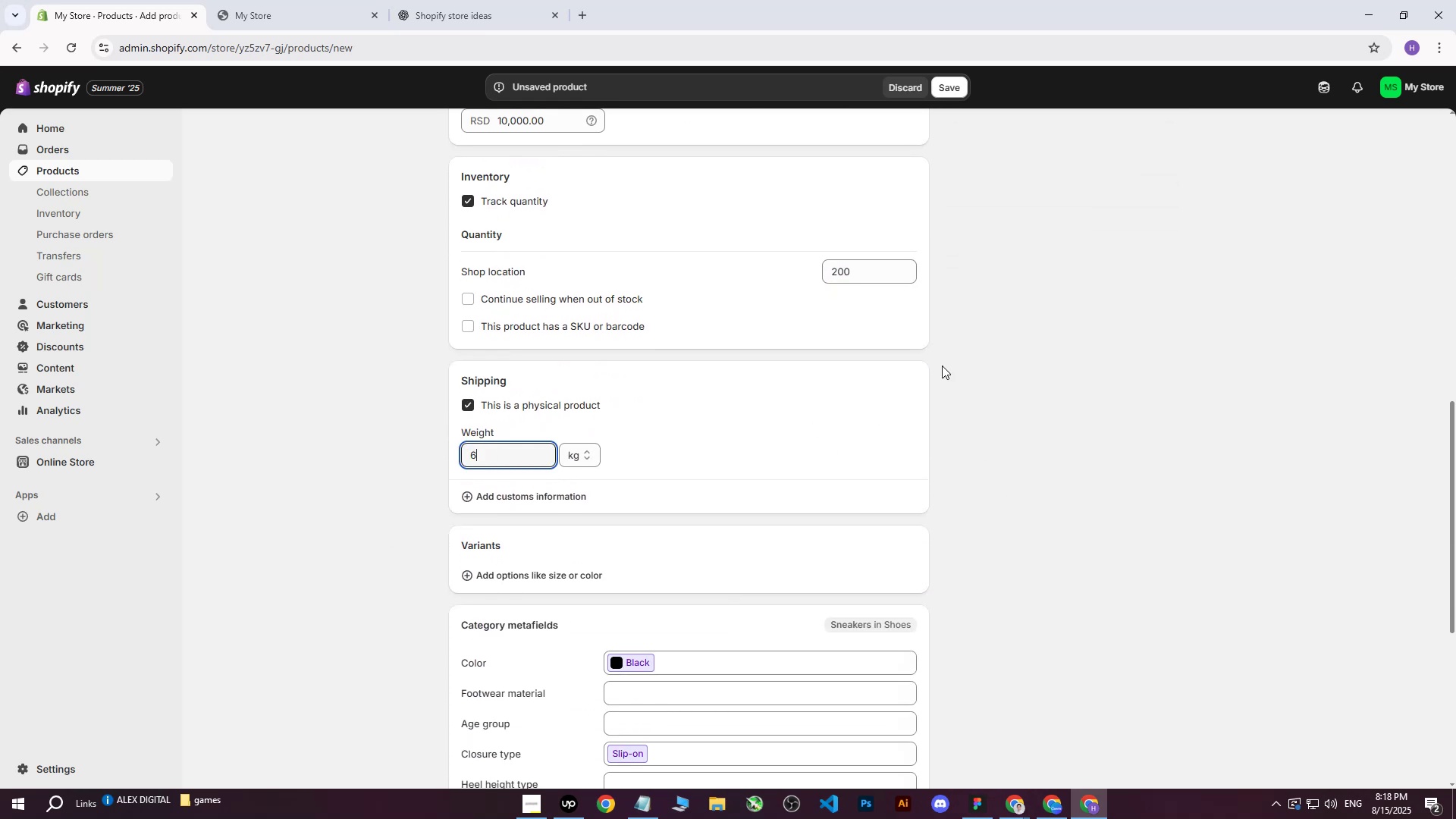 
left_click([942, 366])
 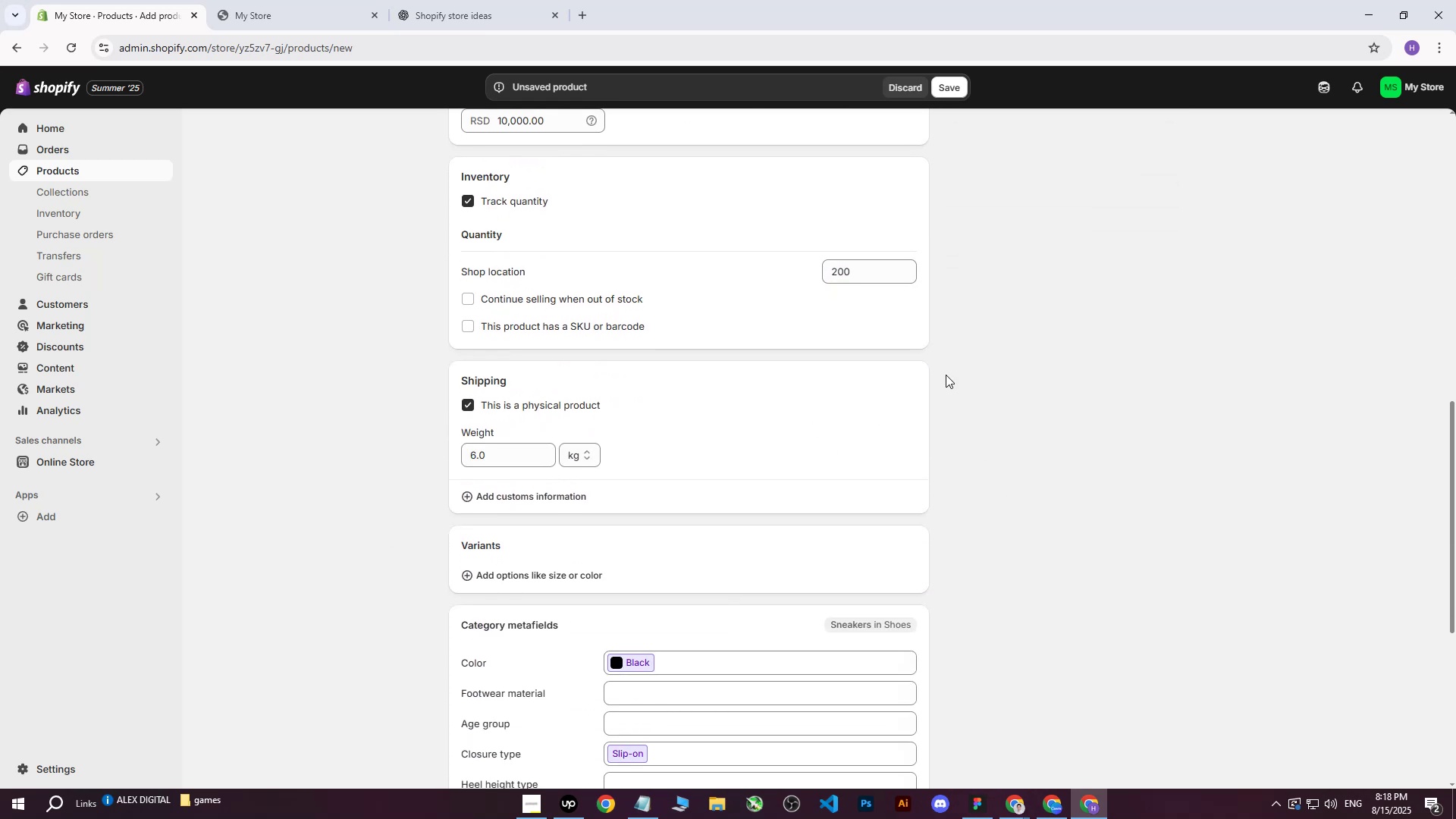 
scroll: coordinate [946, 380], scroll_direction: down, amount: 2.0
 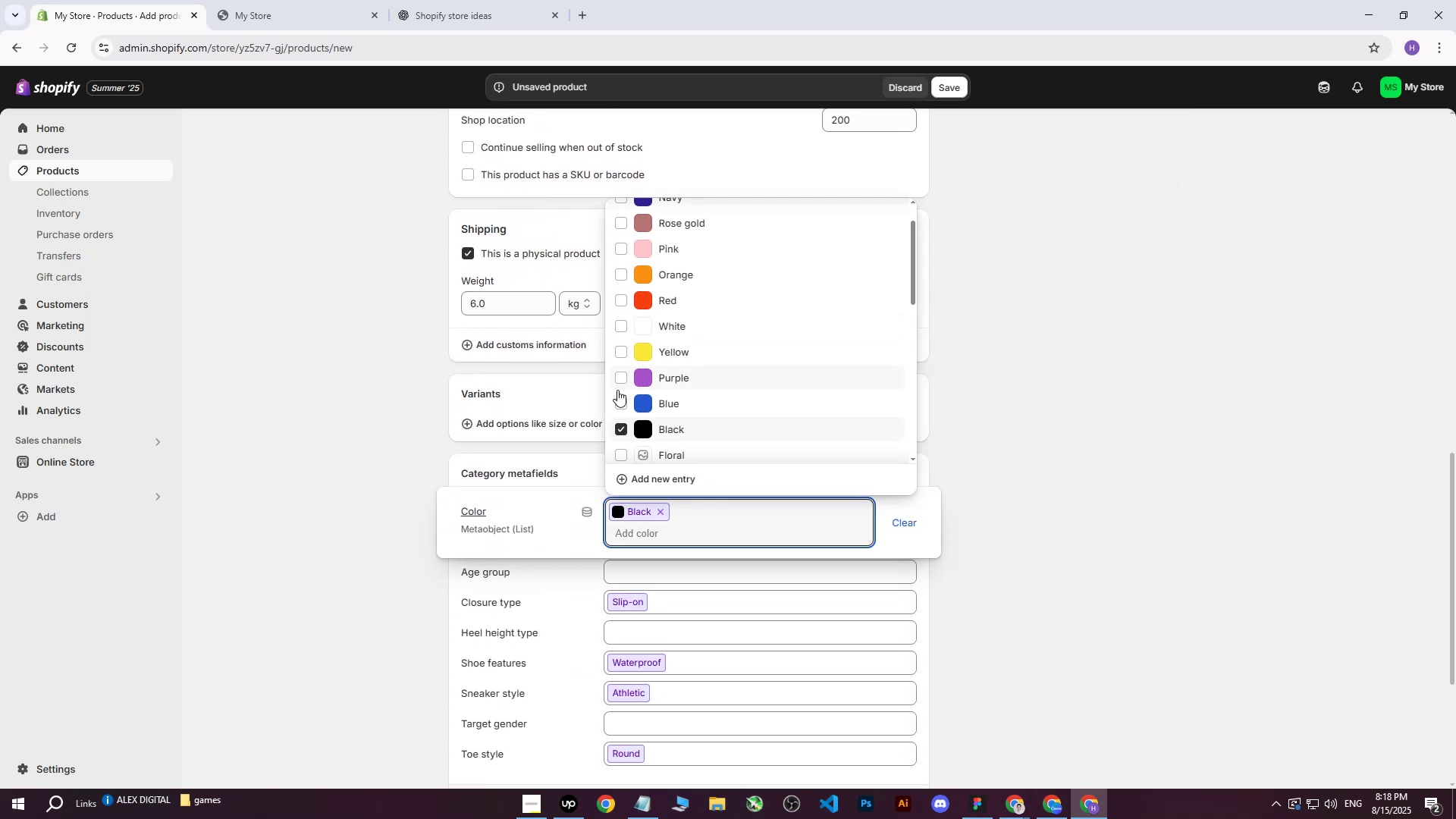 
double_click([620, 374])
 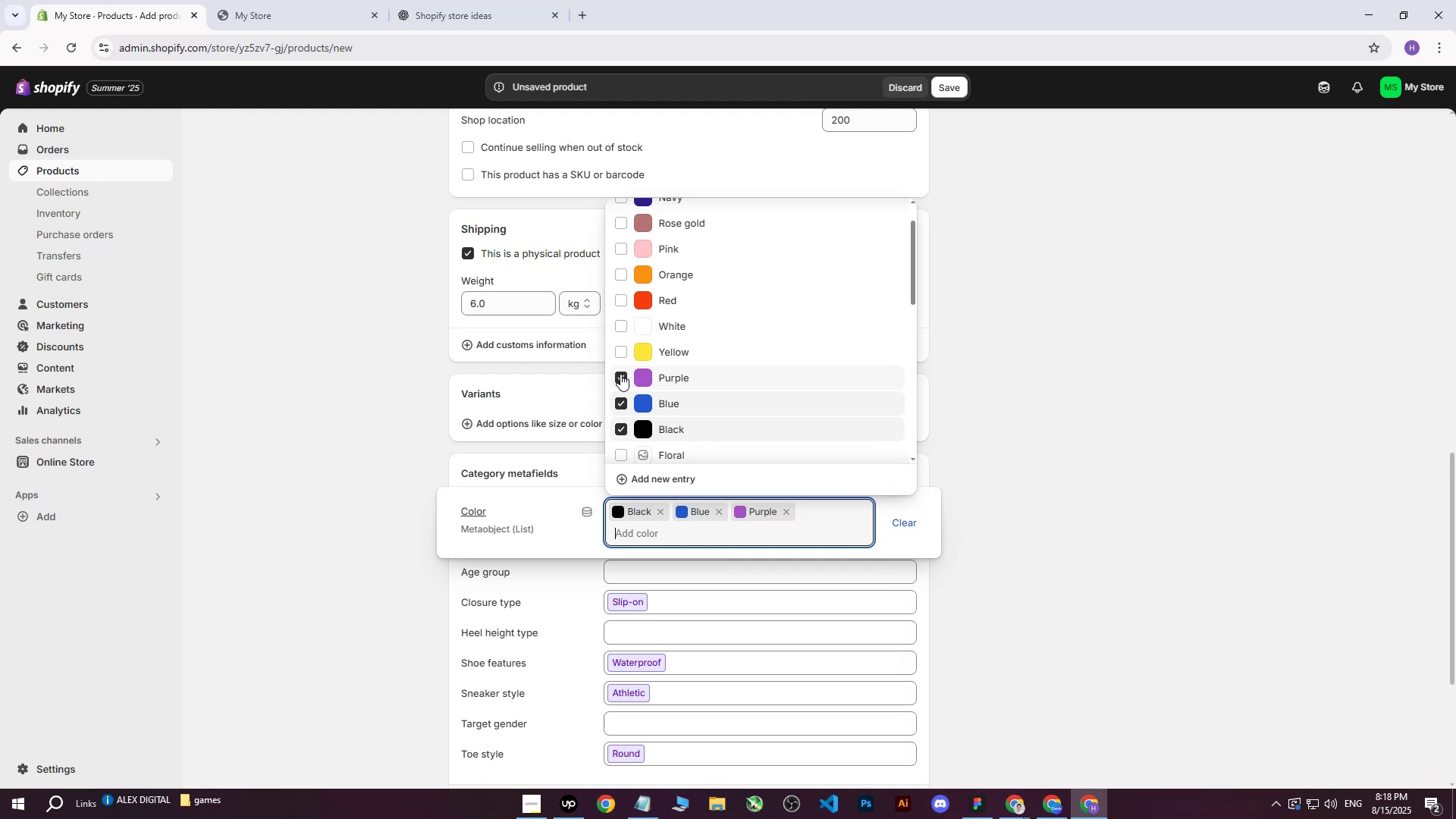 
scroll: coordinate [621, 373], scroll_direction: up, amount: 1.0
 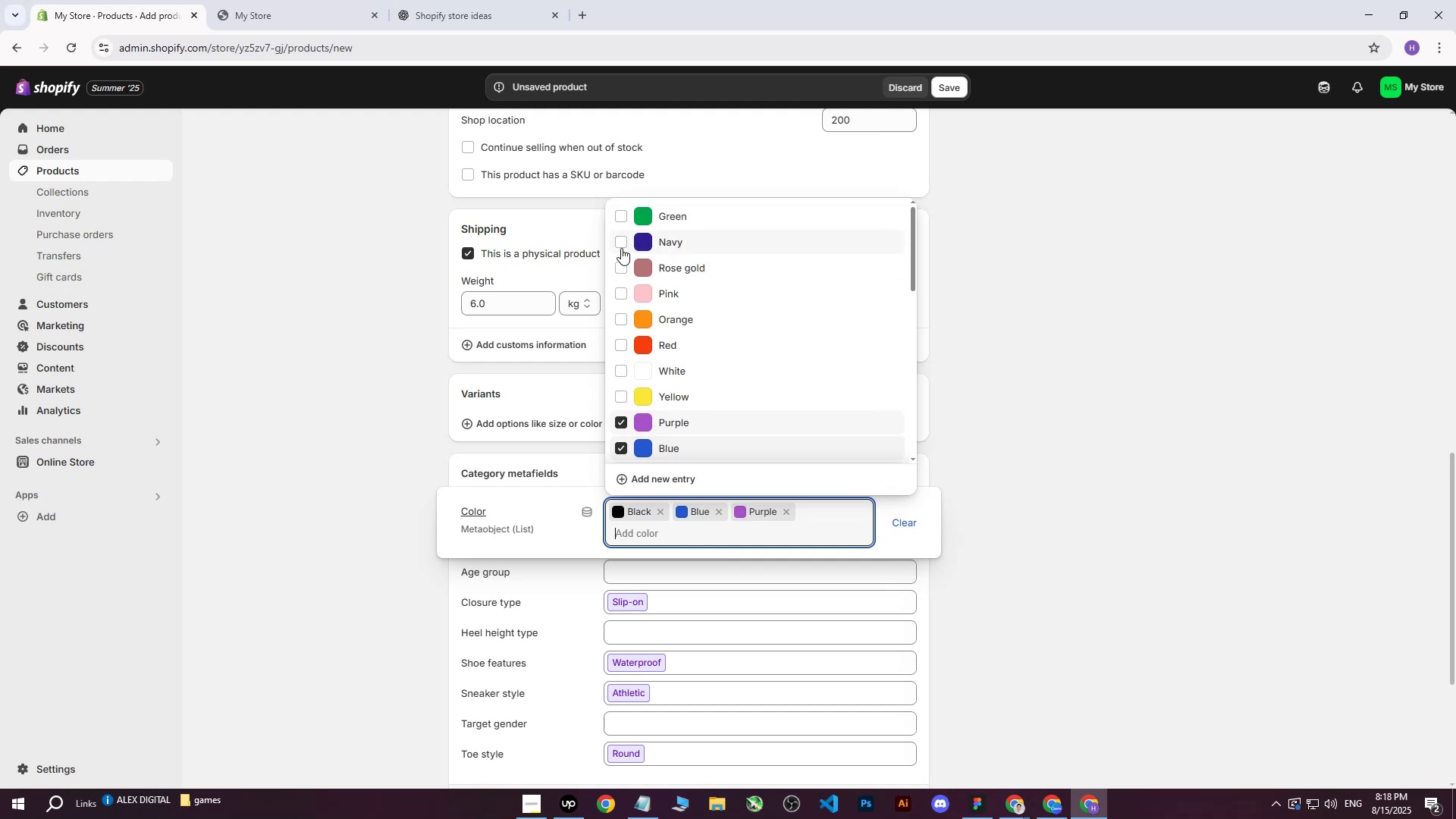 
double_click([616, 337])
 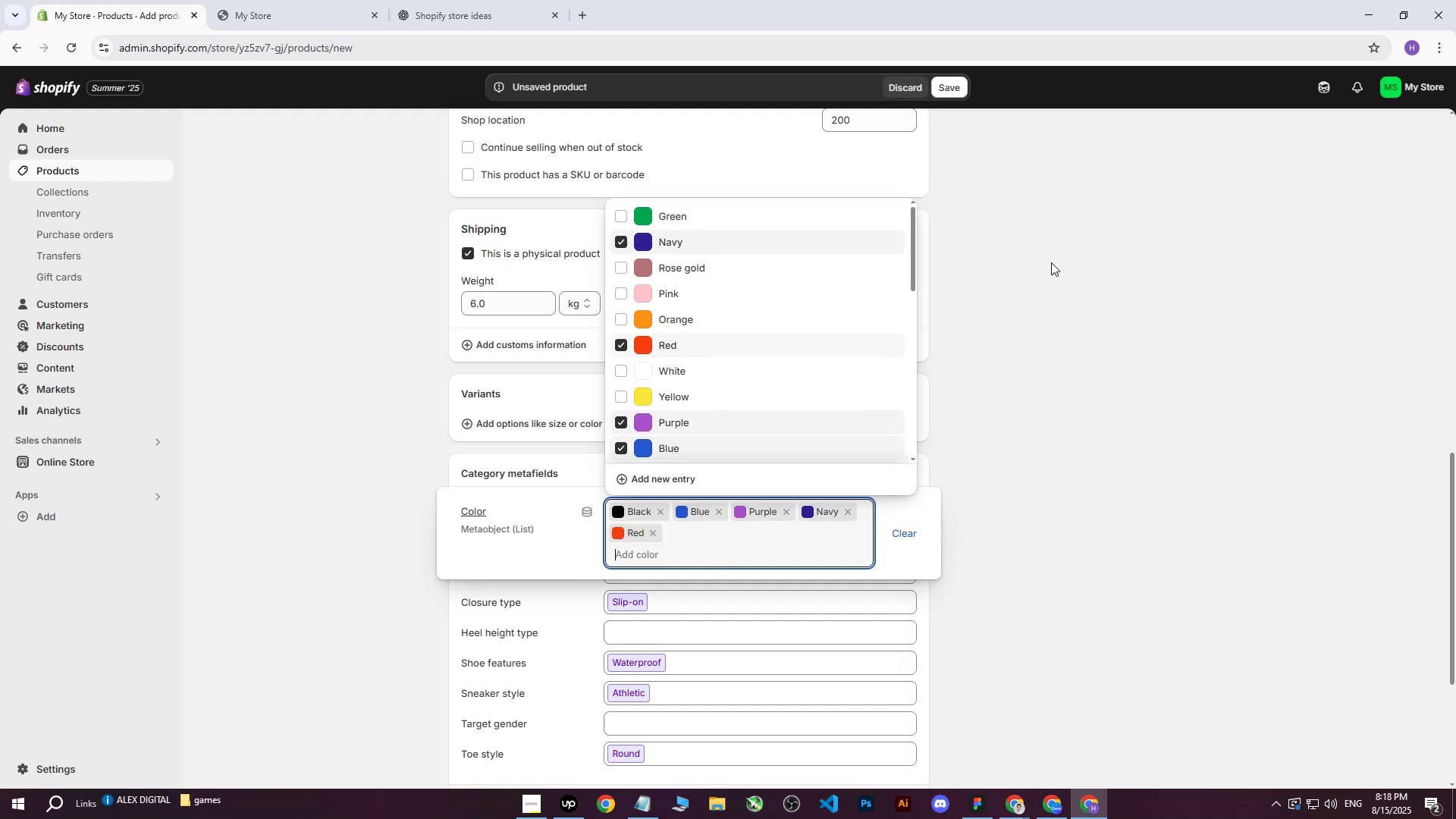 
triple_click([1051, 262])
 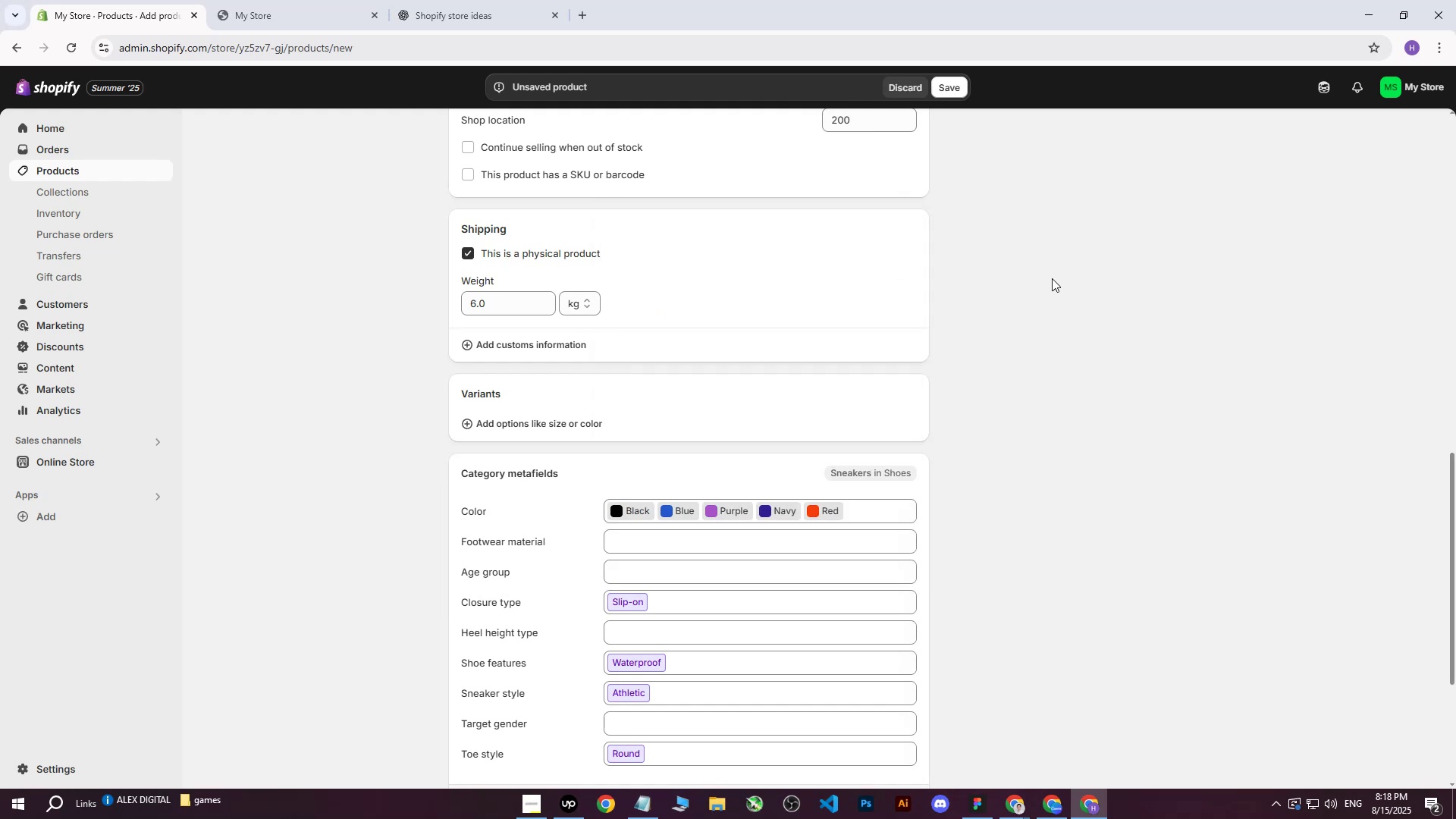 
scroll: coordinate [1037, 383], scroll_direction: up, amount: 10.0
 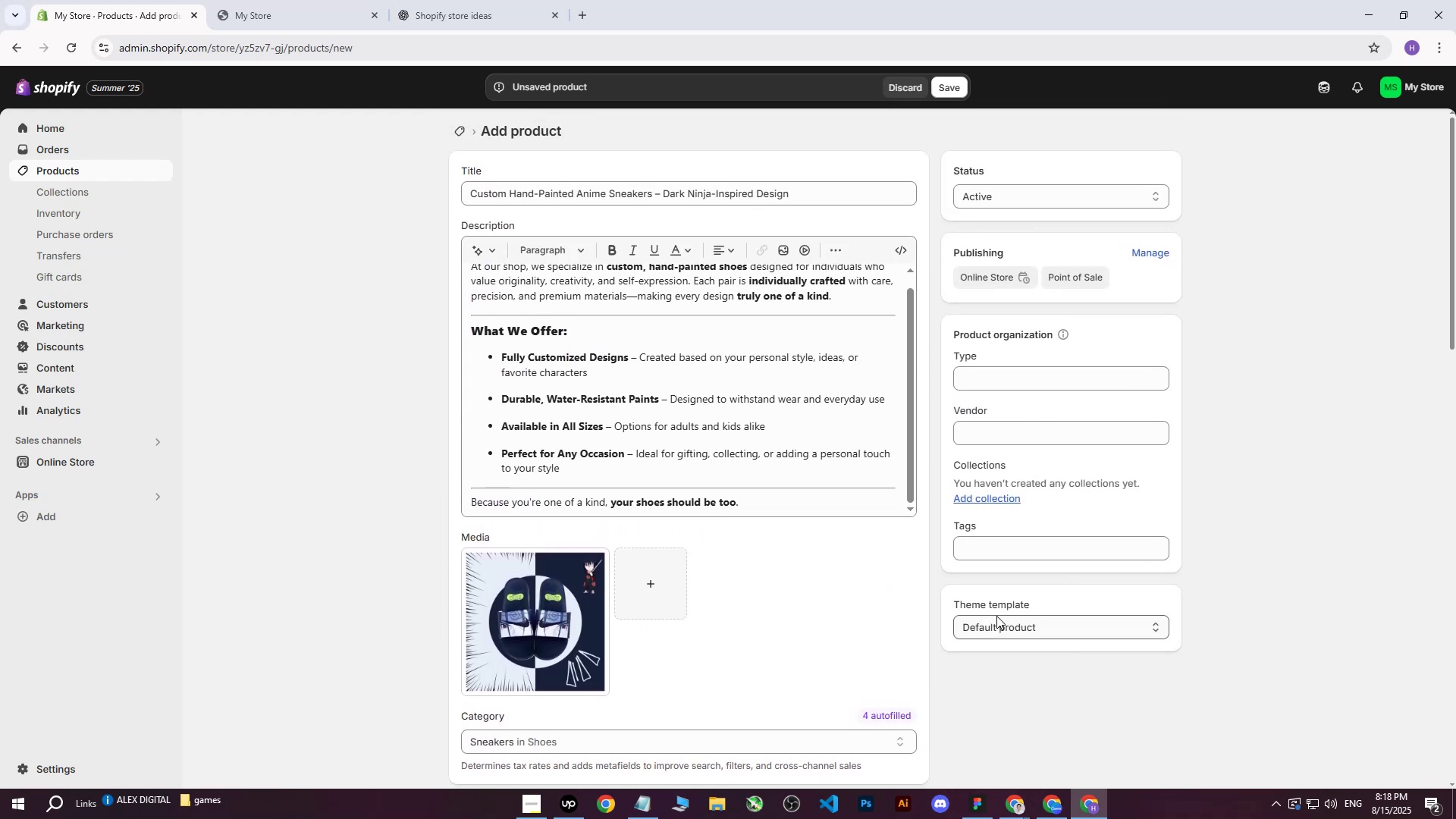 
left_click([984, 538])
 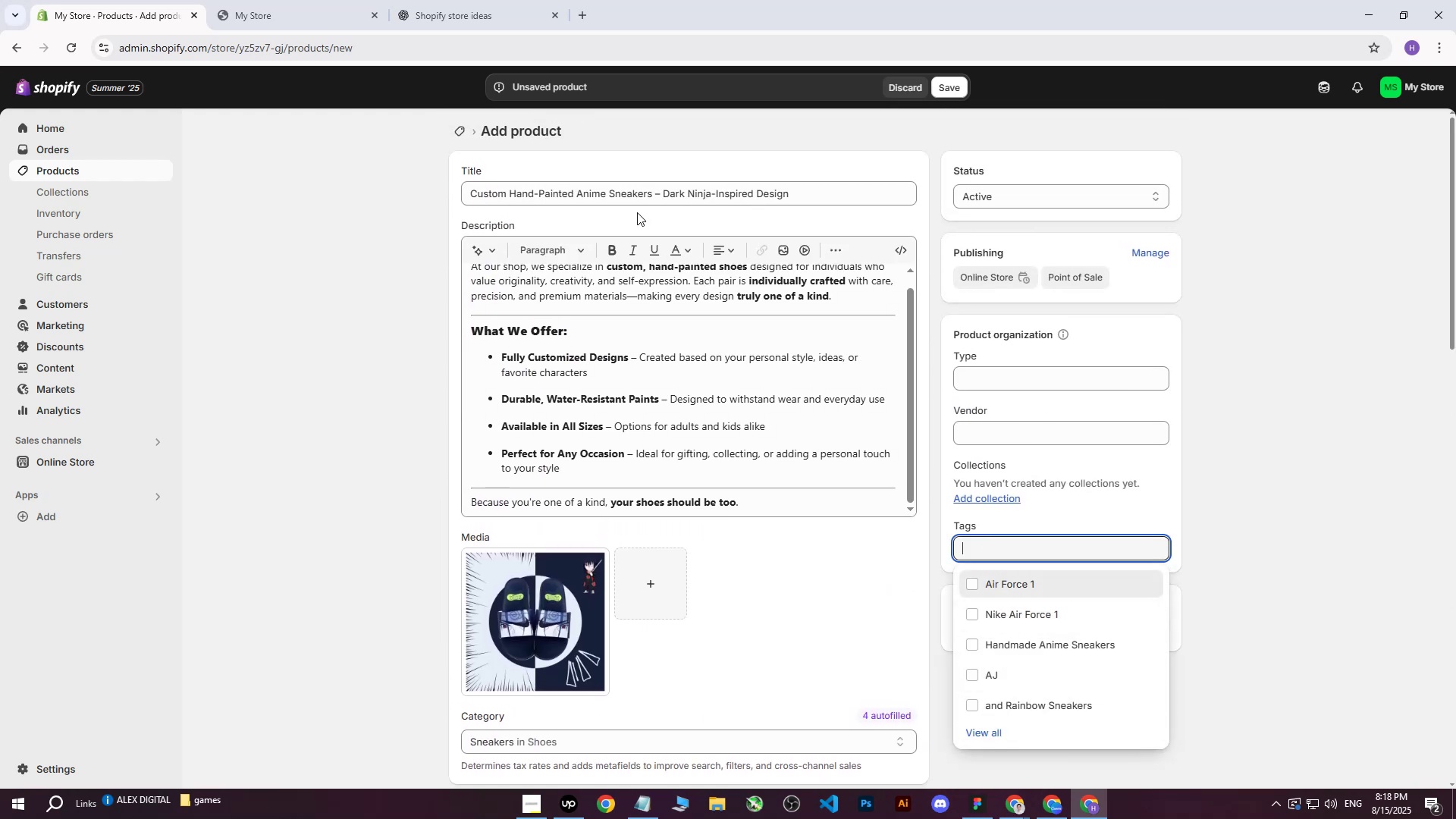 
left_click_drag(start_coordinate=[814, 190], to_coordinate=[403, 188])
 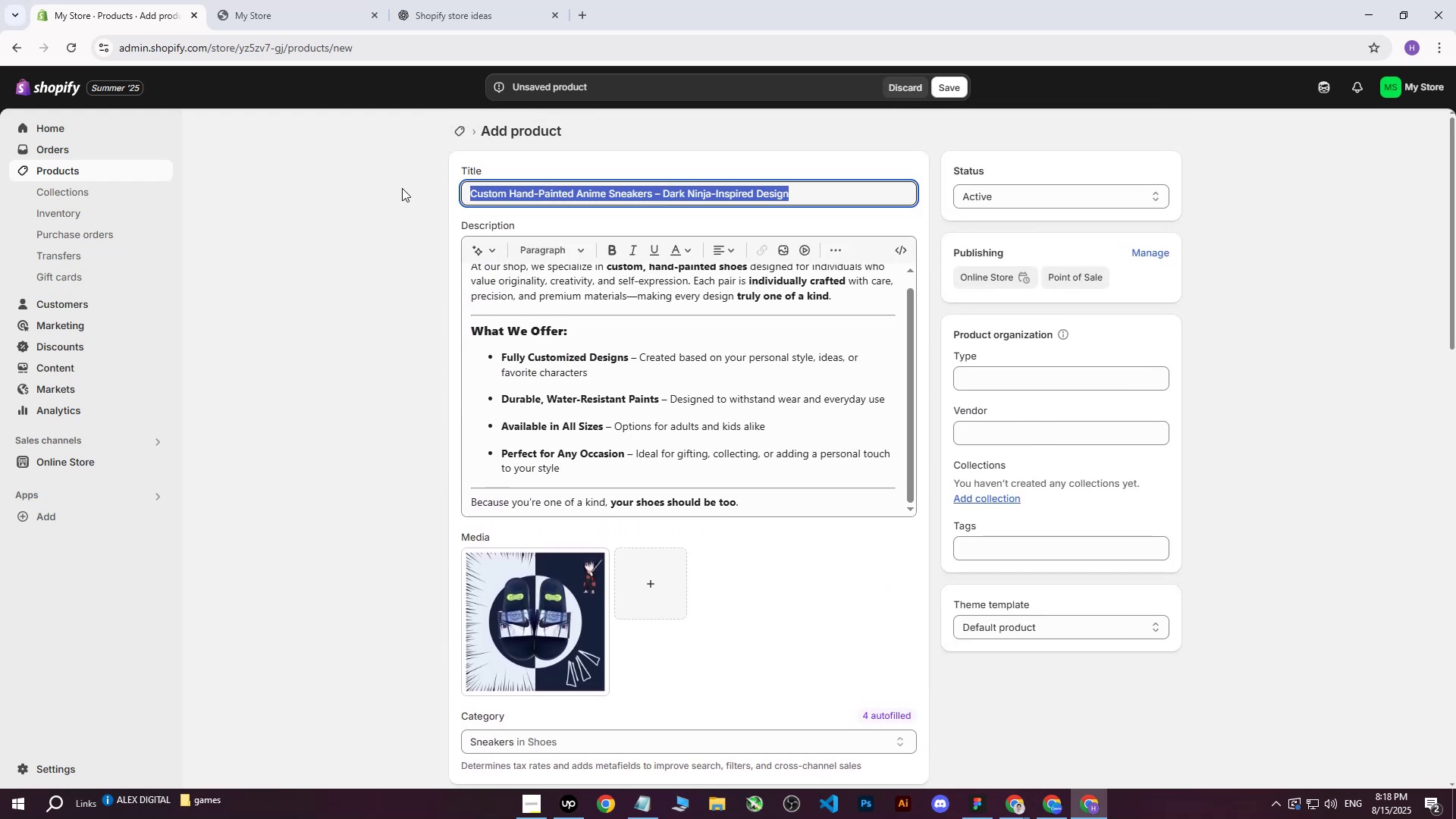 
key(Control+C)
 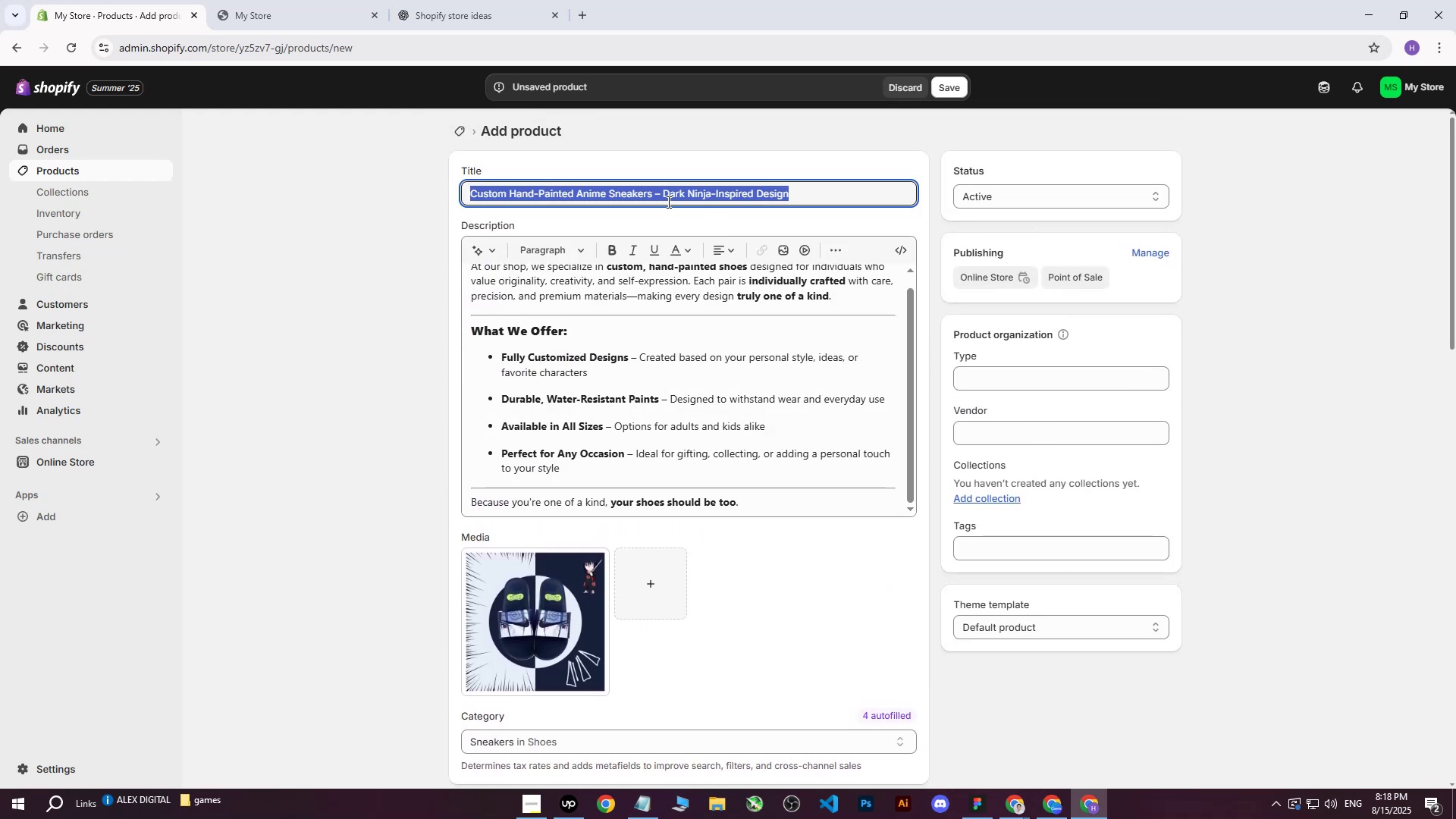 
double_click([661, 196])
 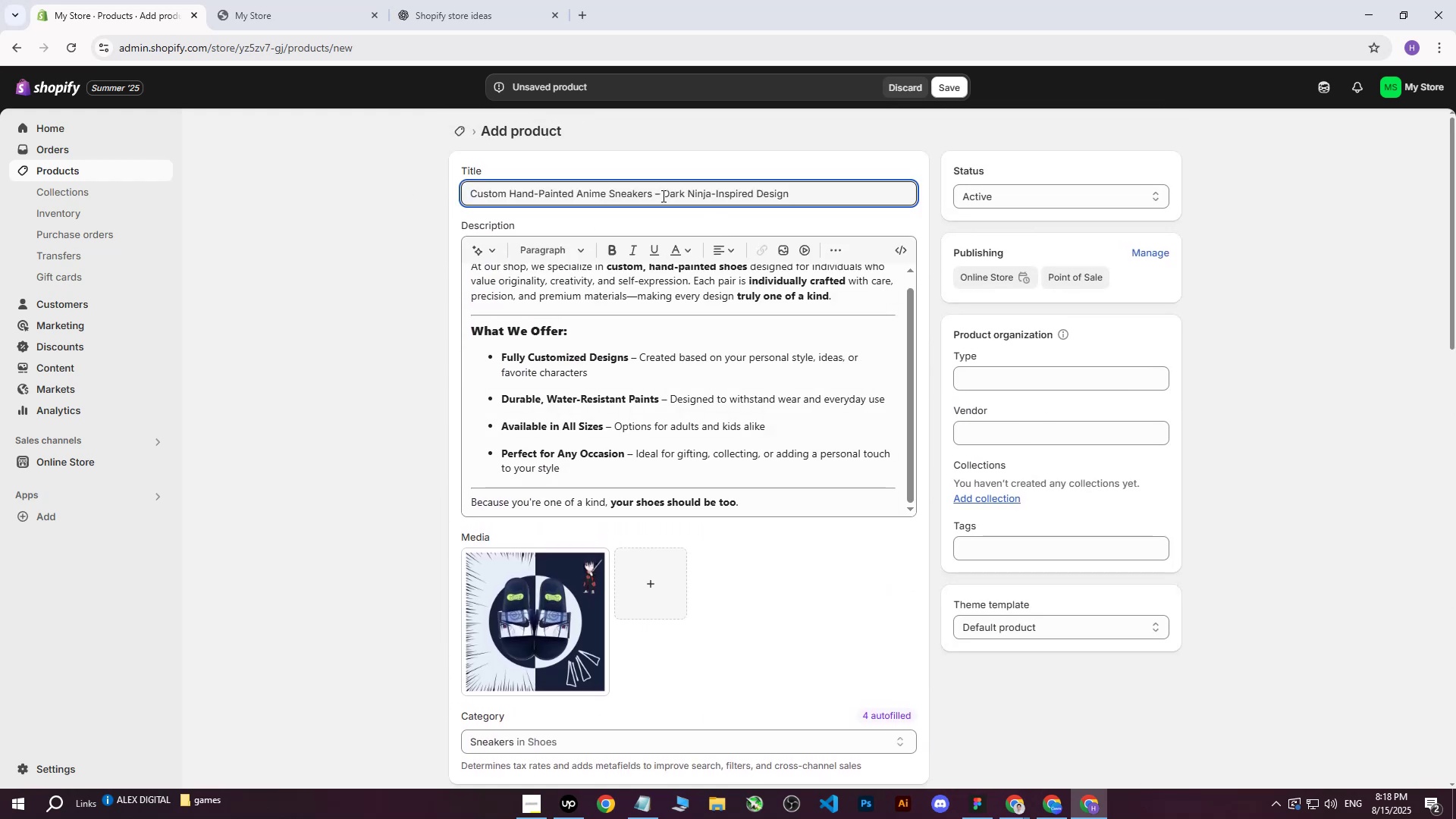 
key(Backspace)
 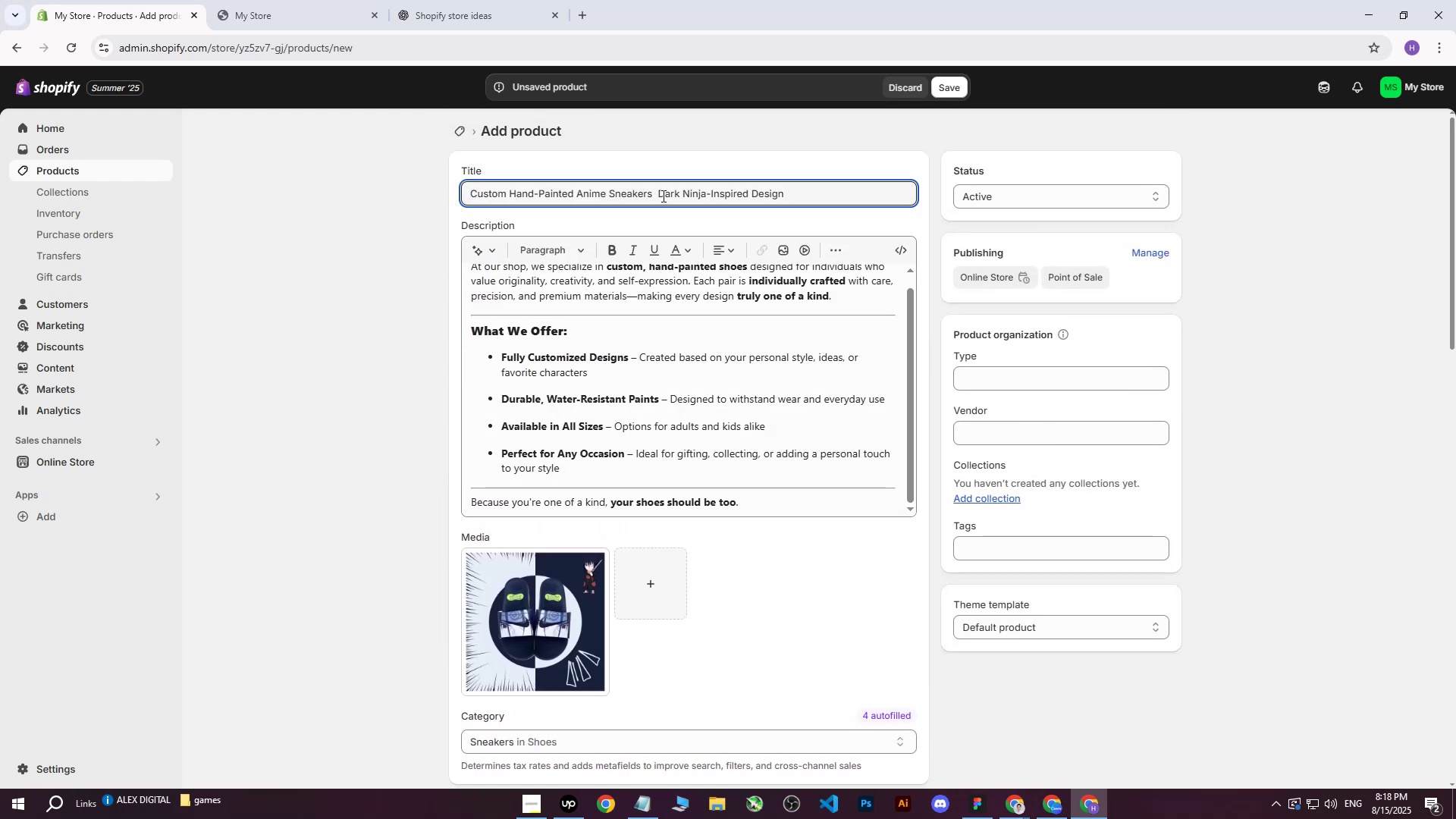 
key(Shift+Backslash)
 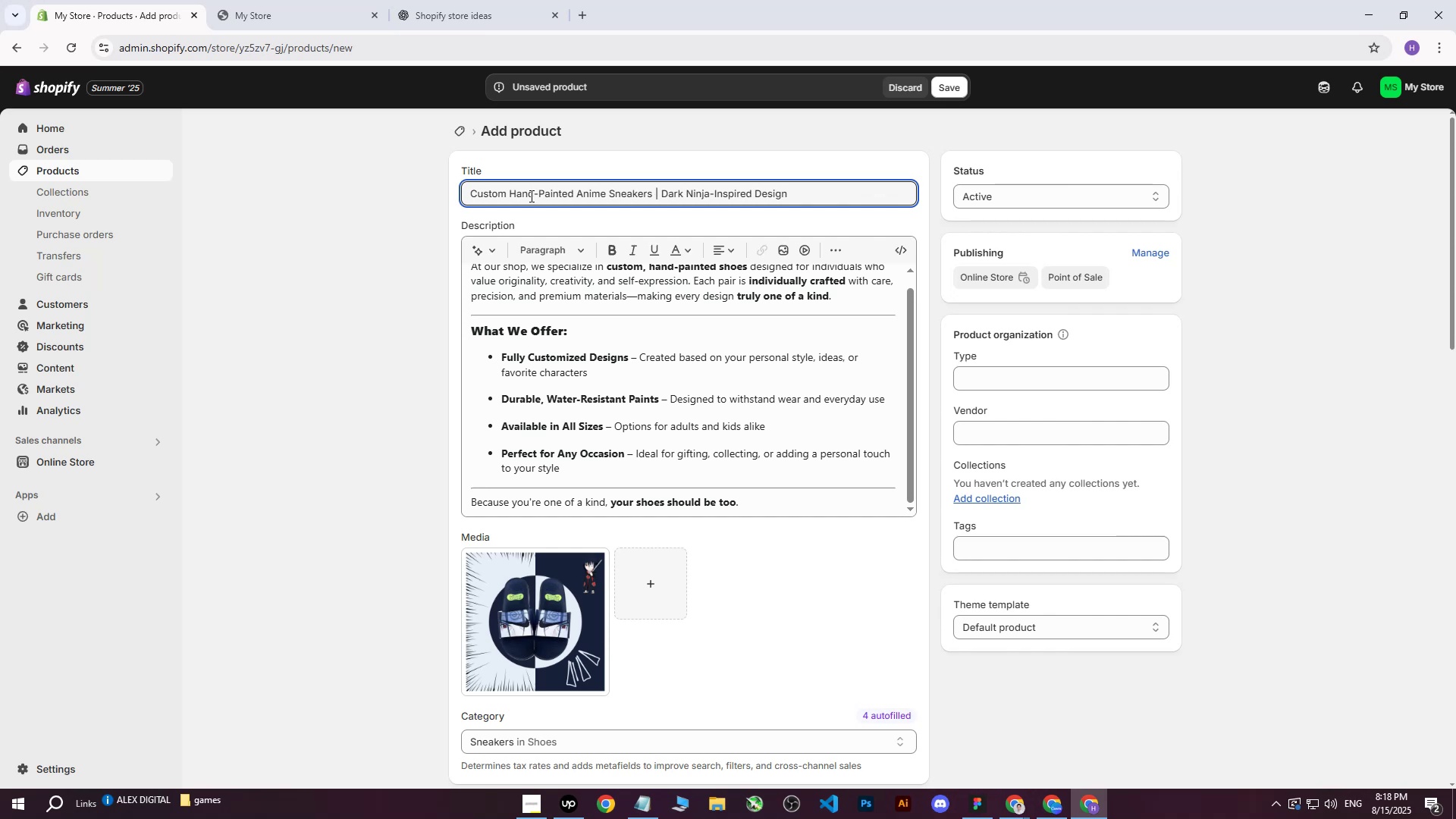 
left_click([538, 196])
 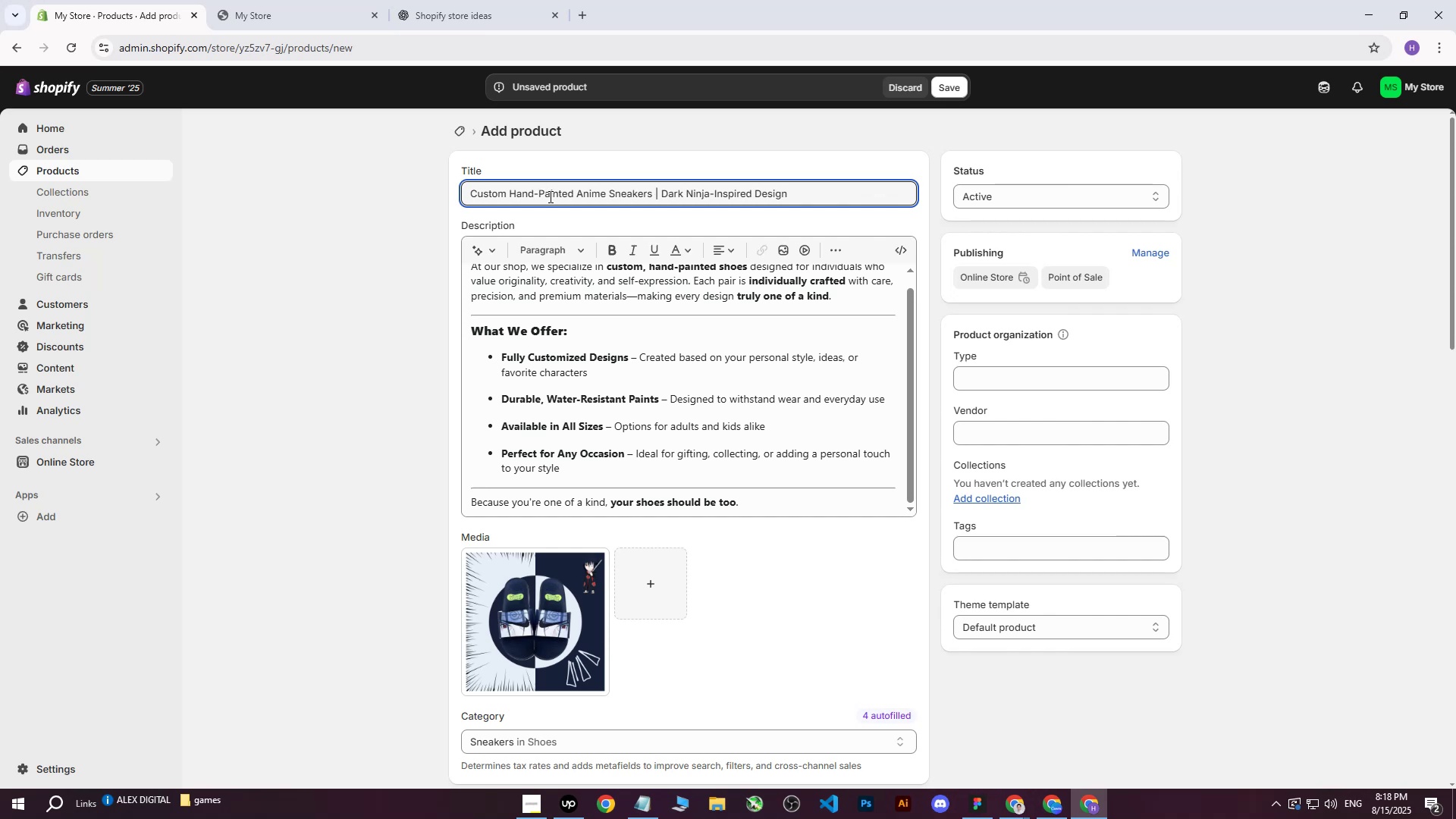 
key(Backspace)
 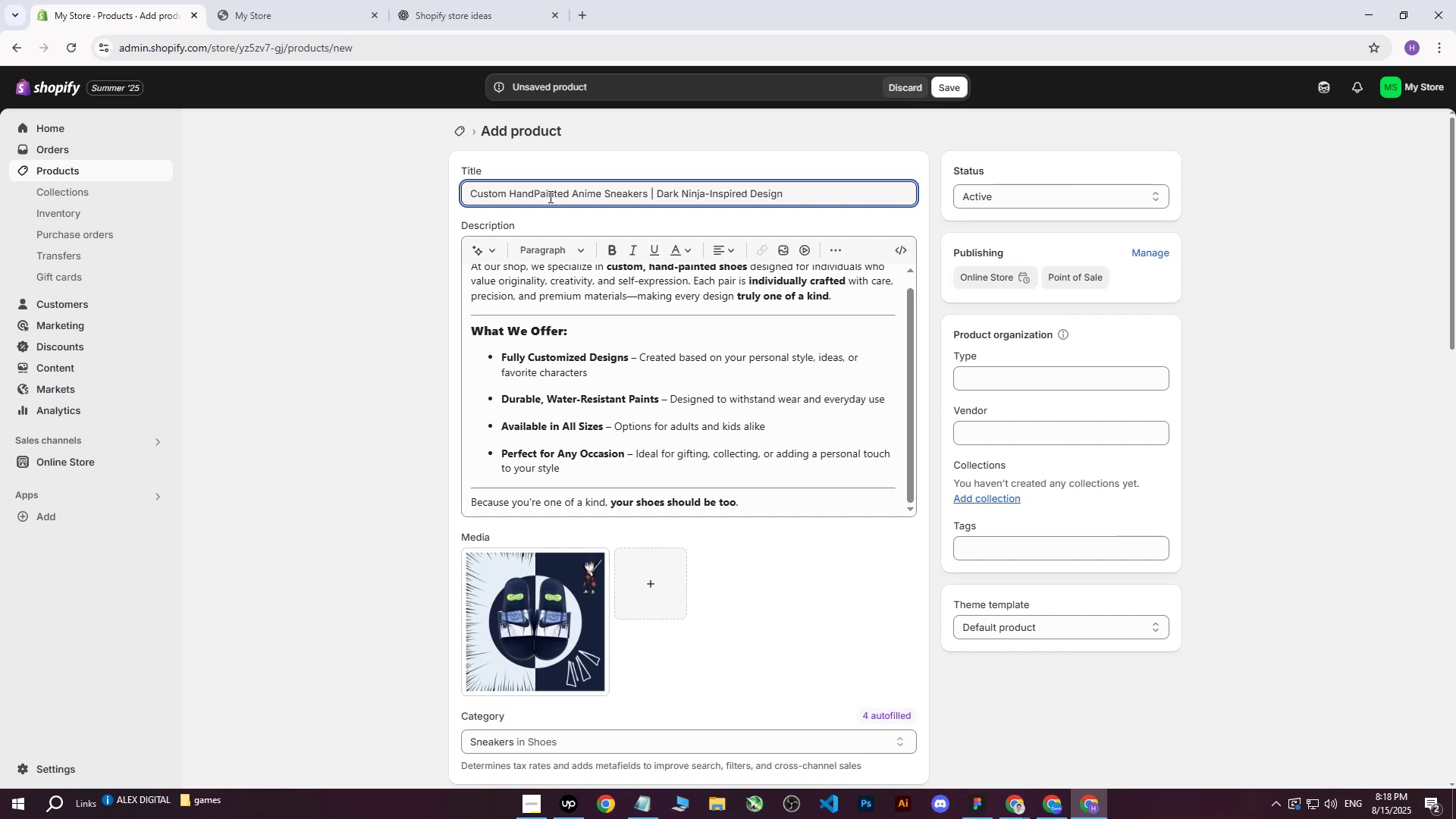 
key(Shift+Backslash)
 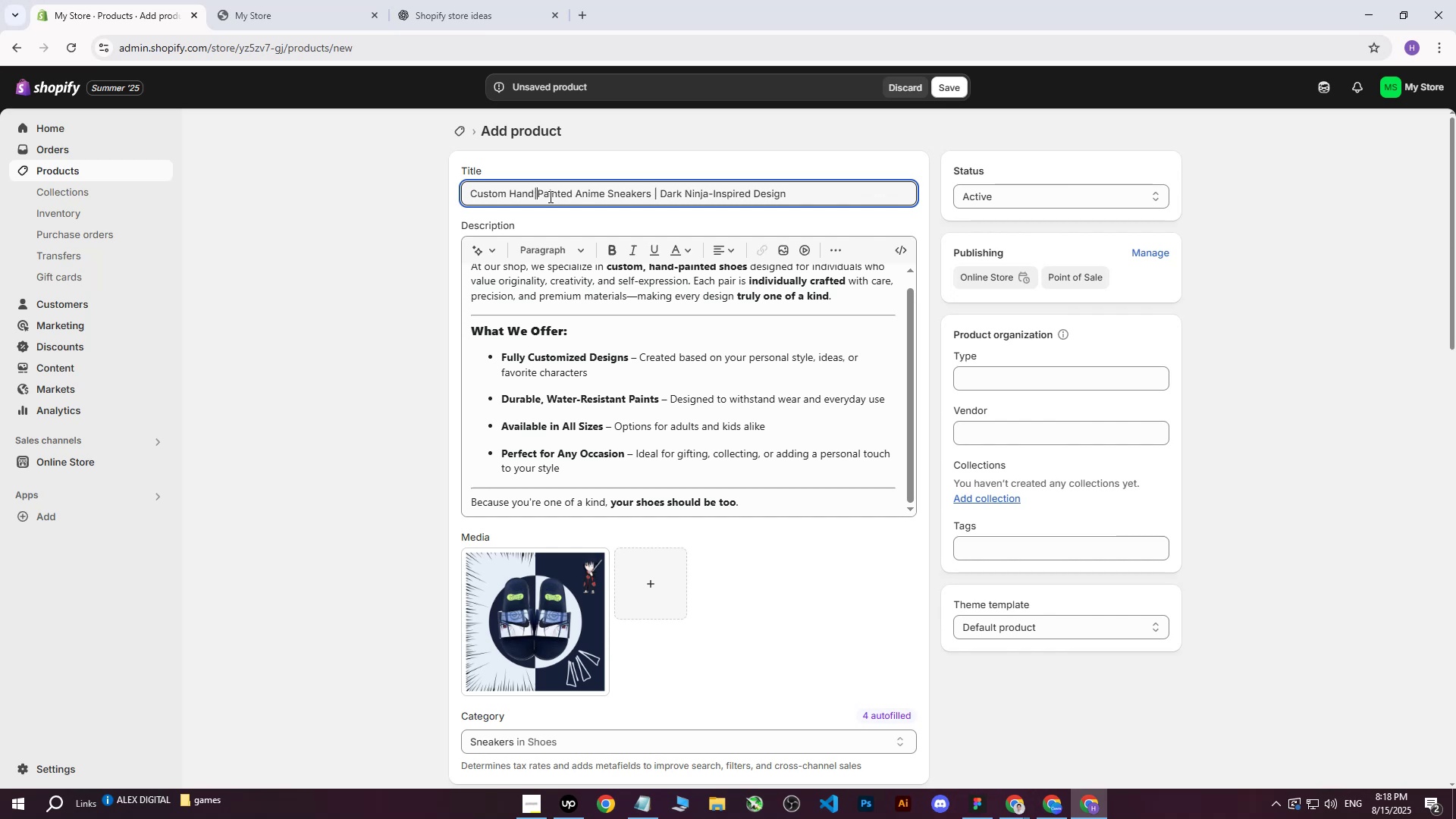 
key(Space)
 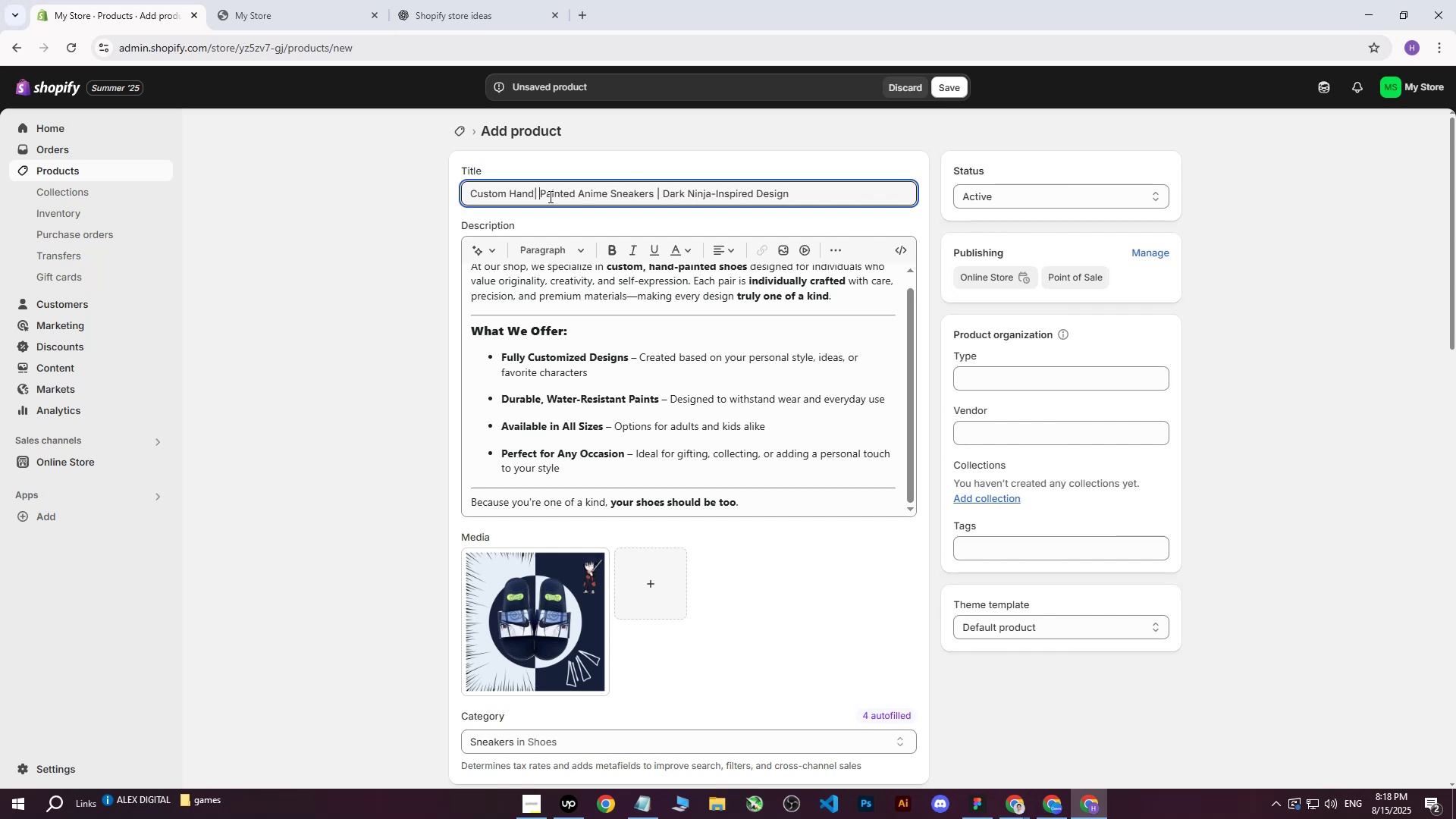 
key(ArrowLeft)
 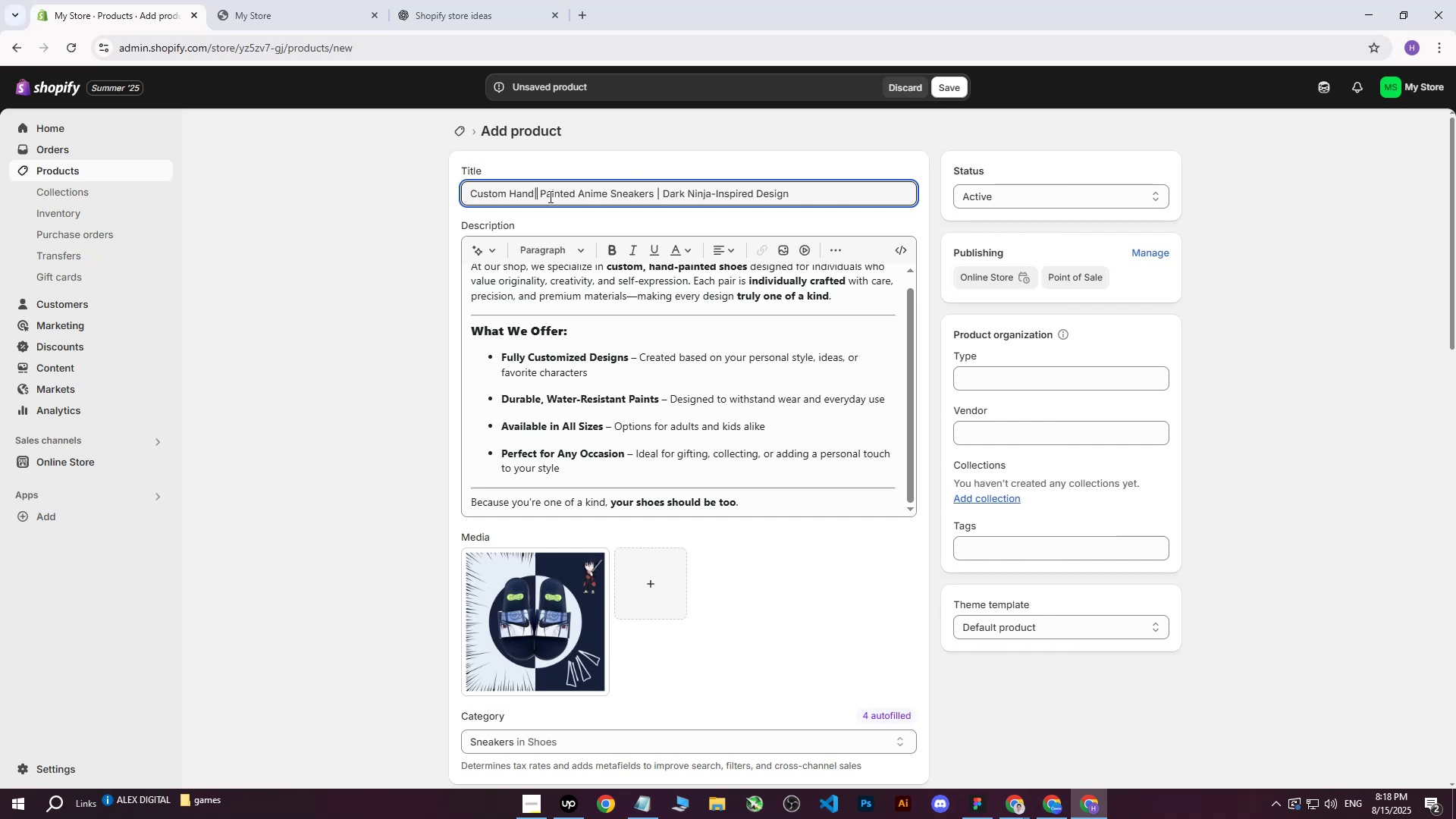 
key(ArrowLeft)
 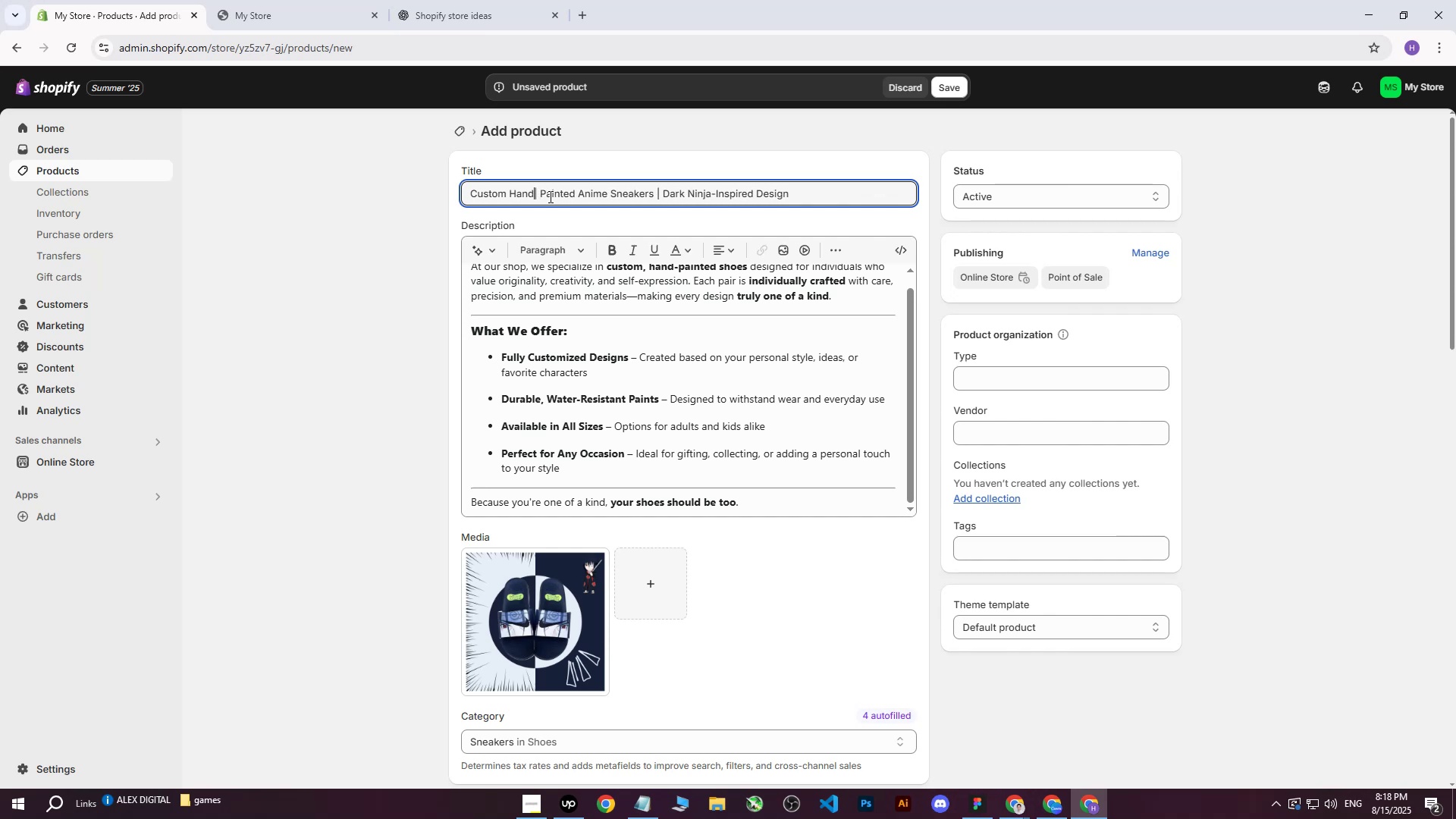 
key(Space)
 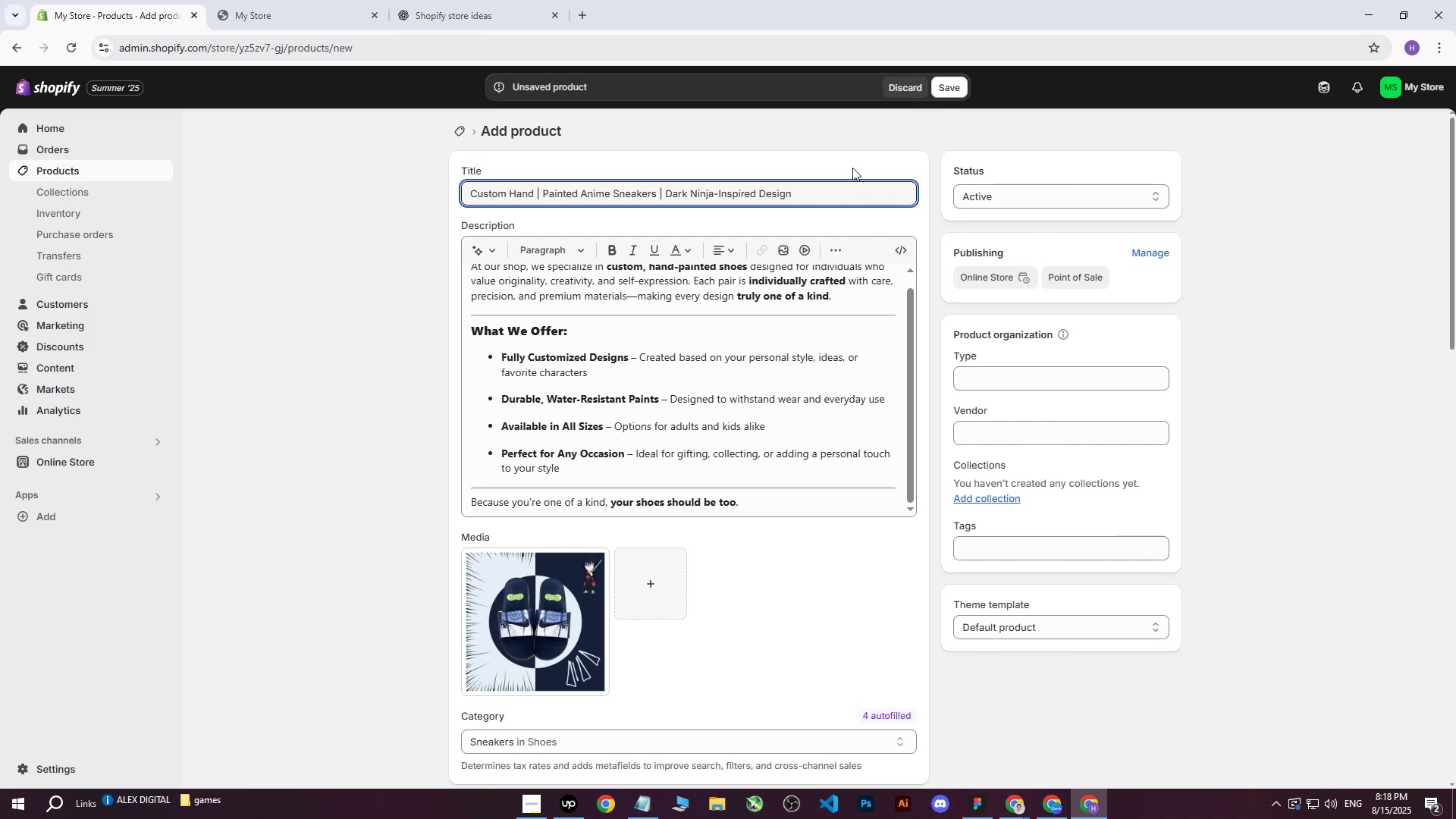 
left_click_drag(start_coordinate=[840, 191], to_coordinate=[445, 202])
 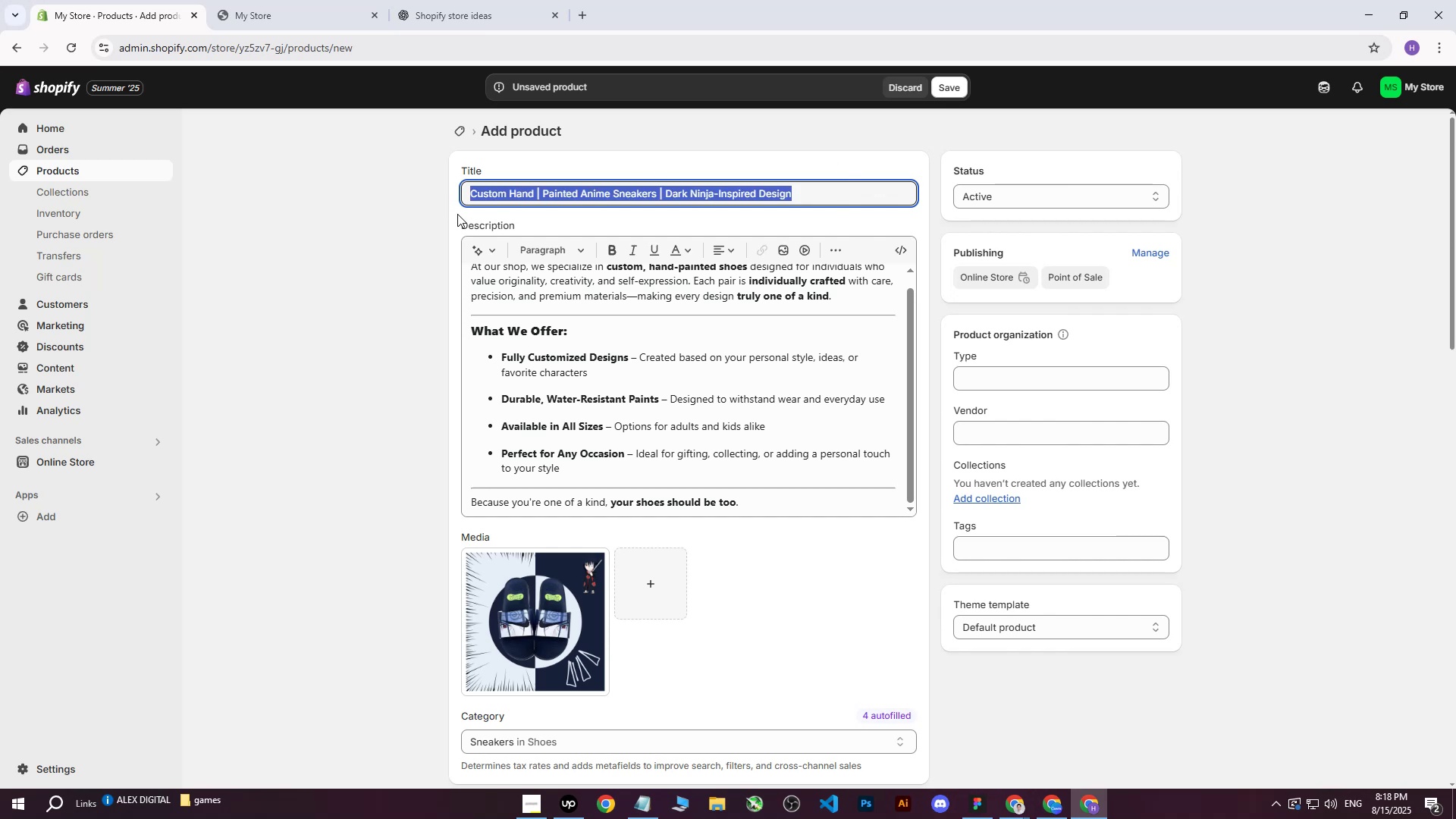 
key(Control+ControlLeft)
 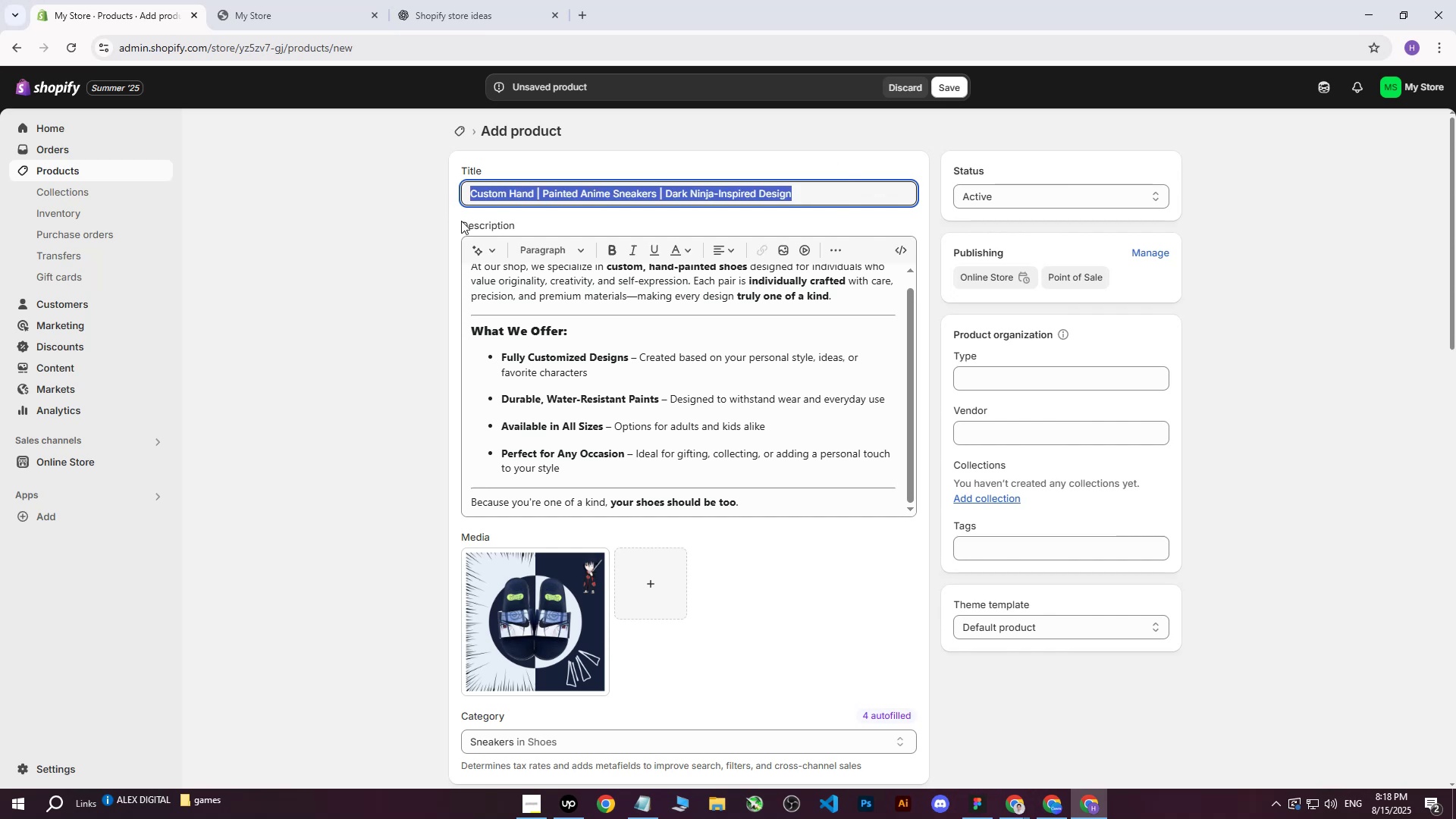 
key(Control+C)
 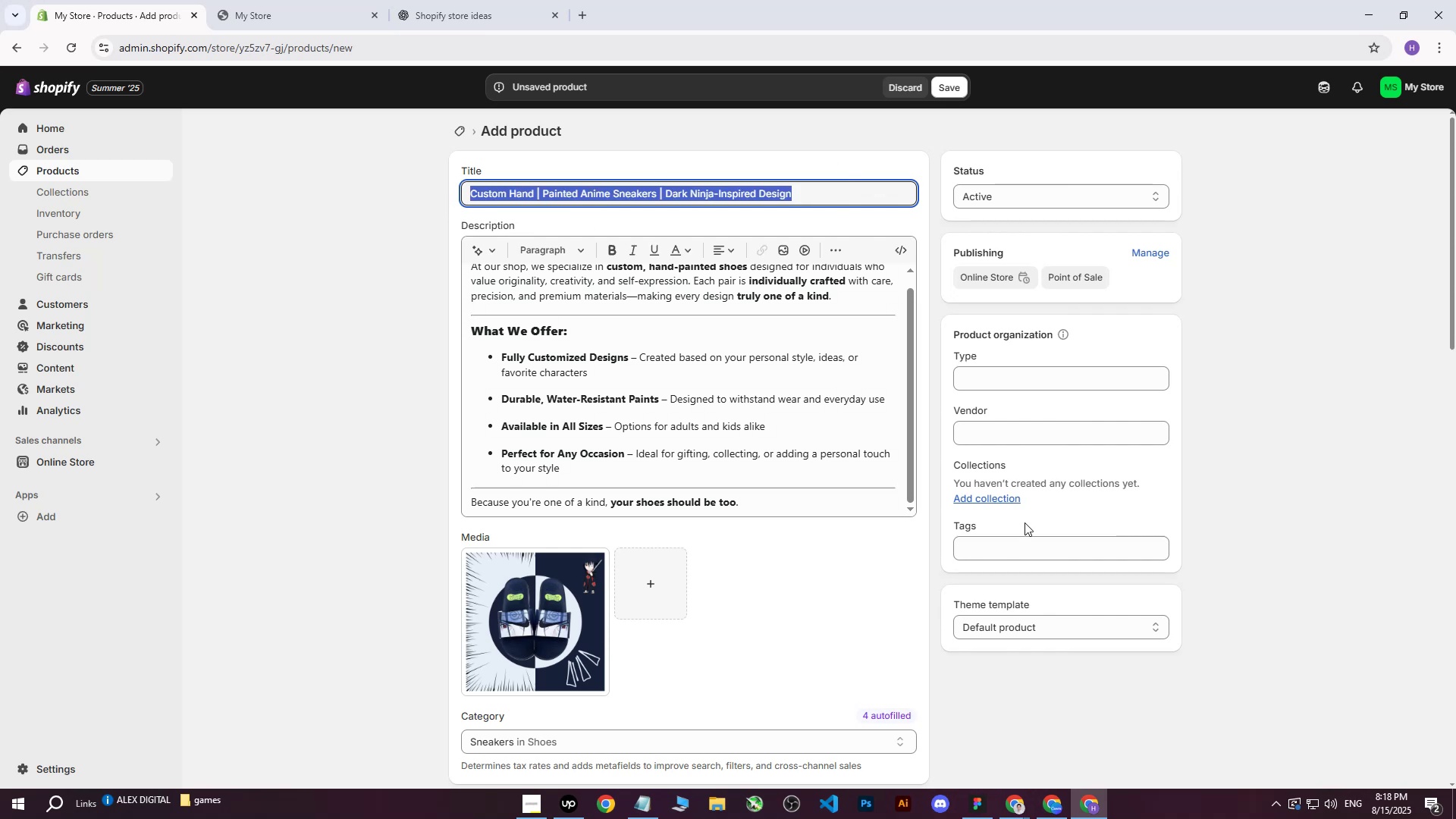 
left_click_drag(start_coordinate=[1012, 532], to_coordinate=[1010, 538])
 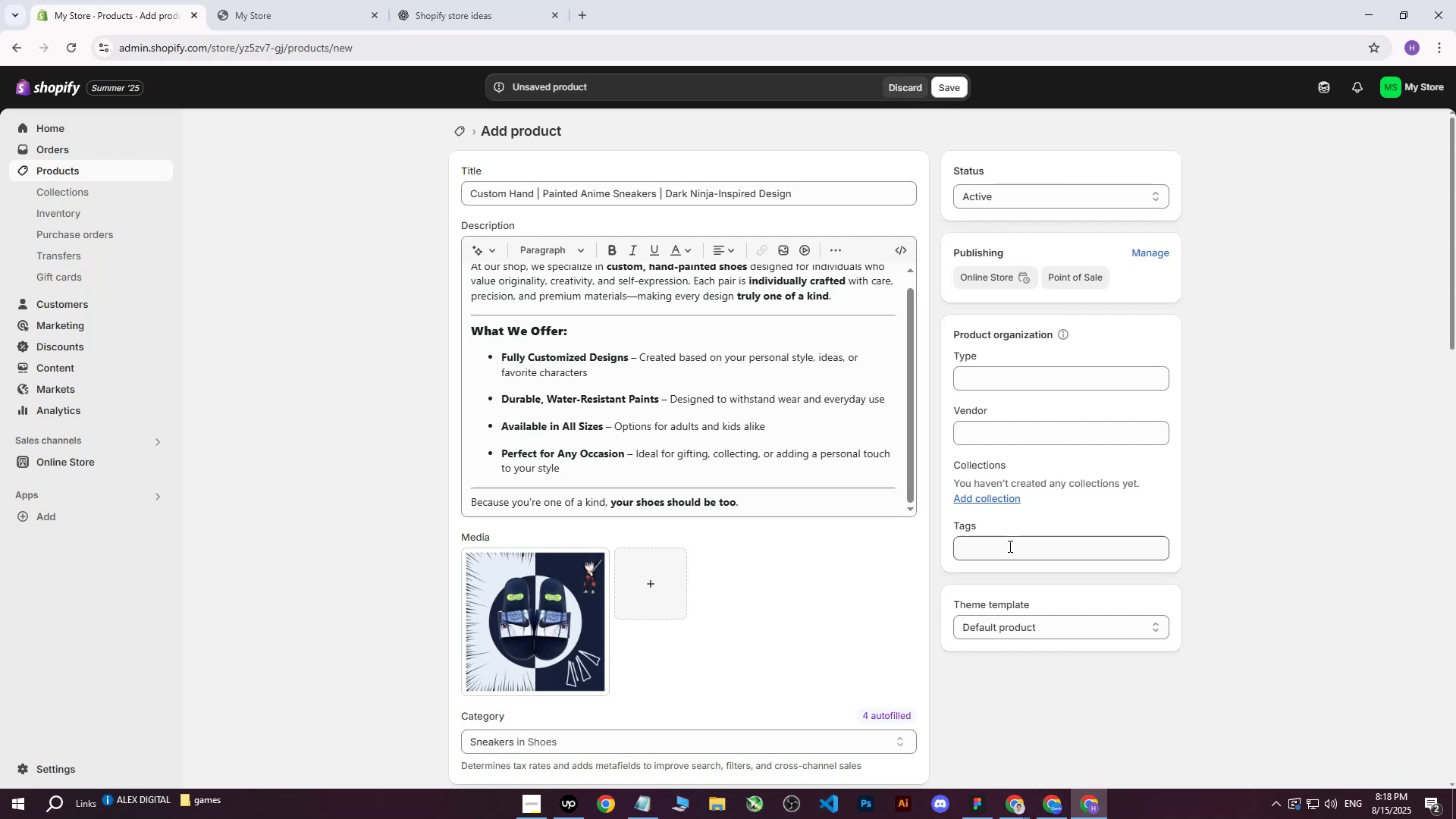 
double_click([1009, 546])
 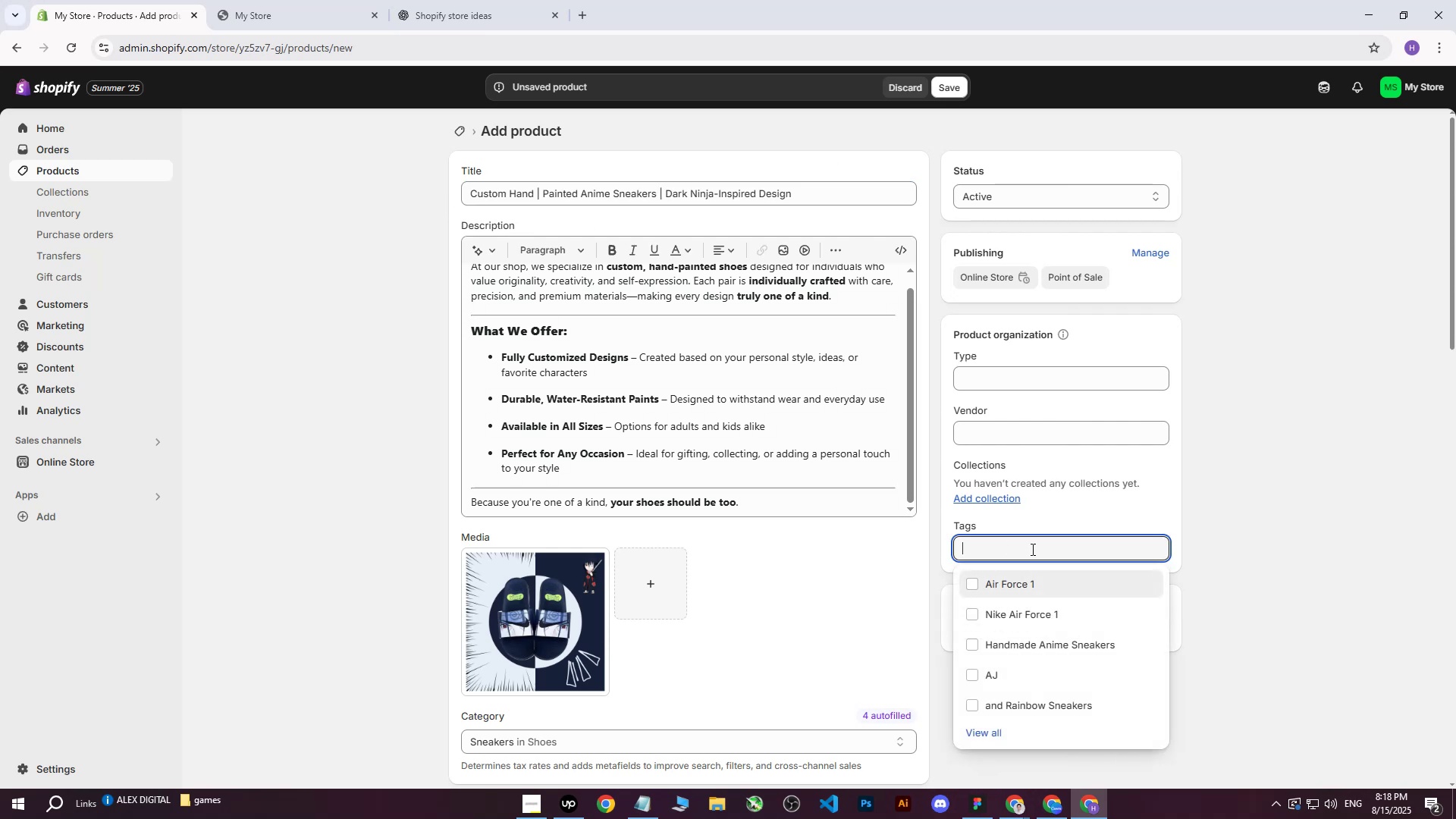 
key(Control+ControlLeft)
 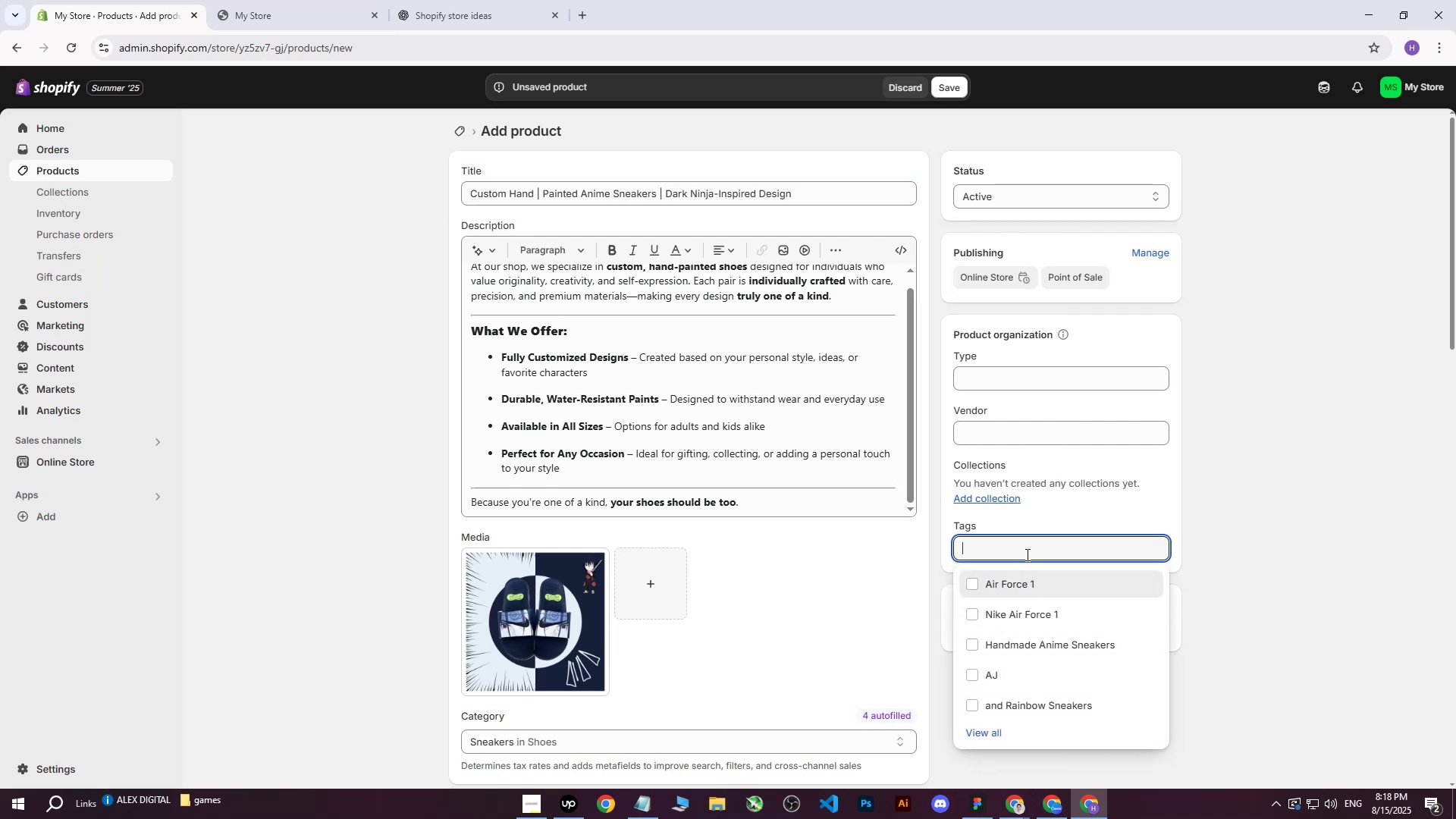 
key(Control+V)
 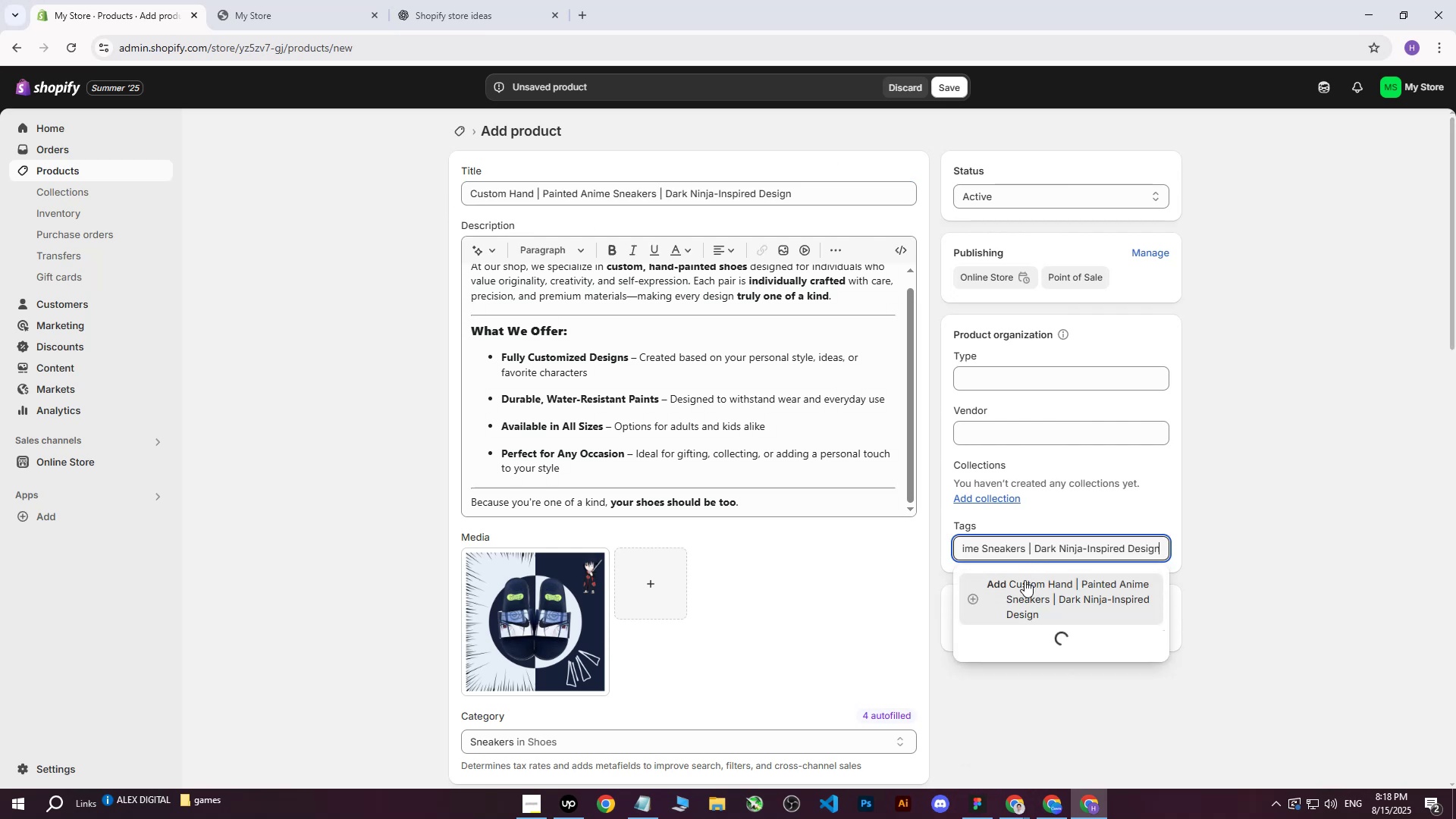 
left_click([1025, 581])
 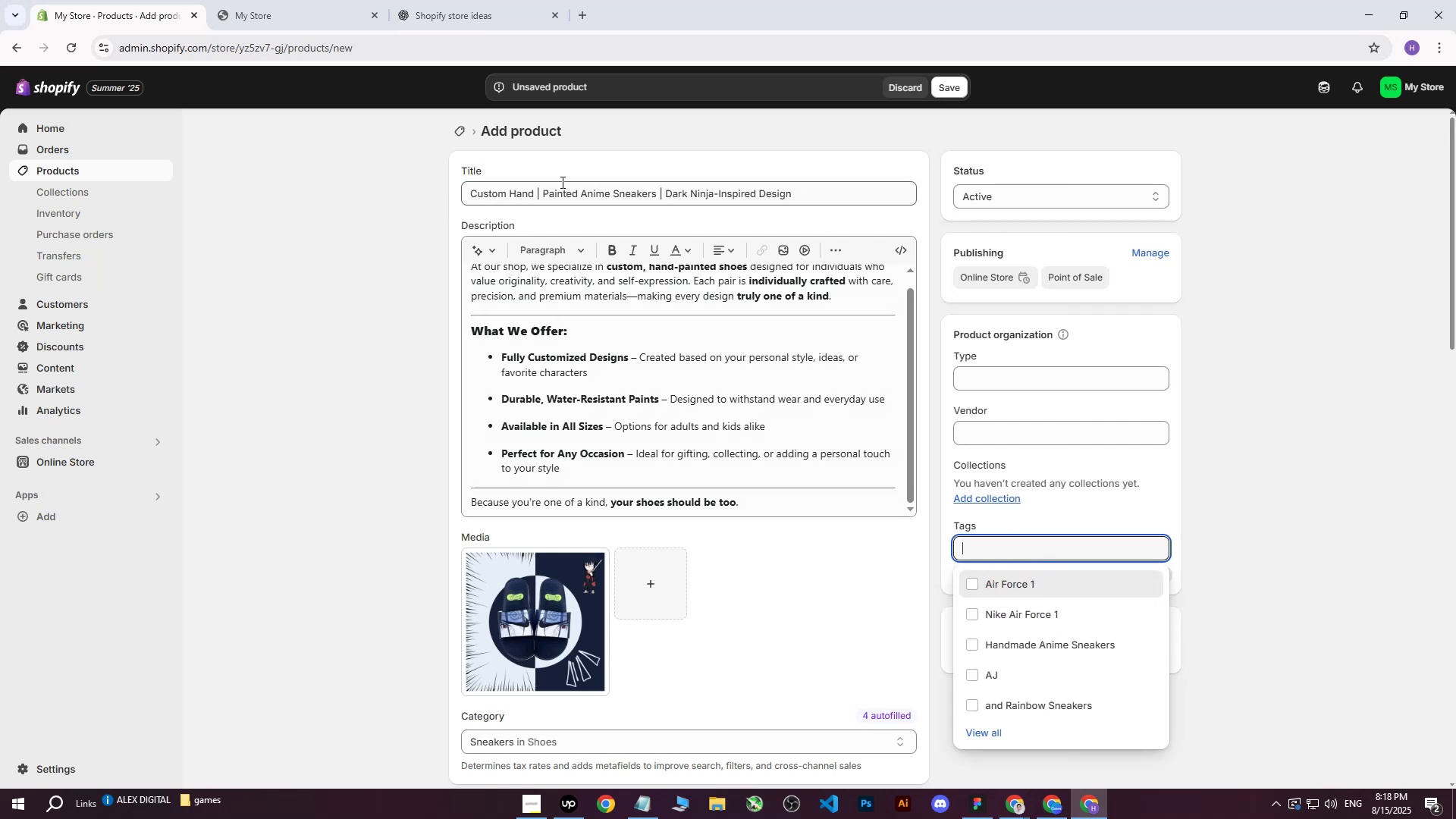 
left_click_drag(start_coordinate=[471, 198], to_coordinate=[532, 199])
 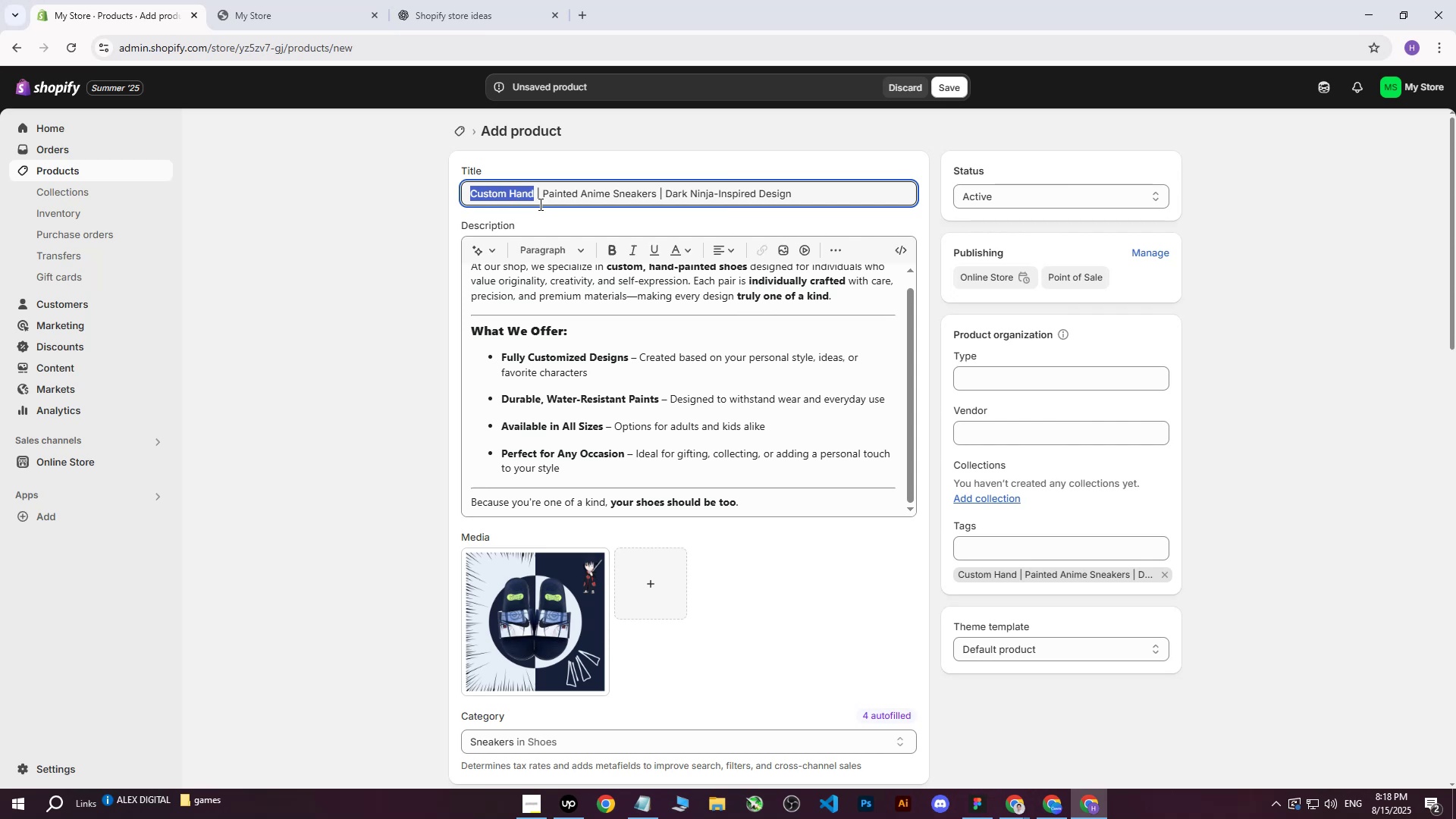 
key(Control+ControlLeft)
 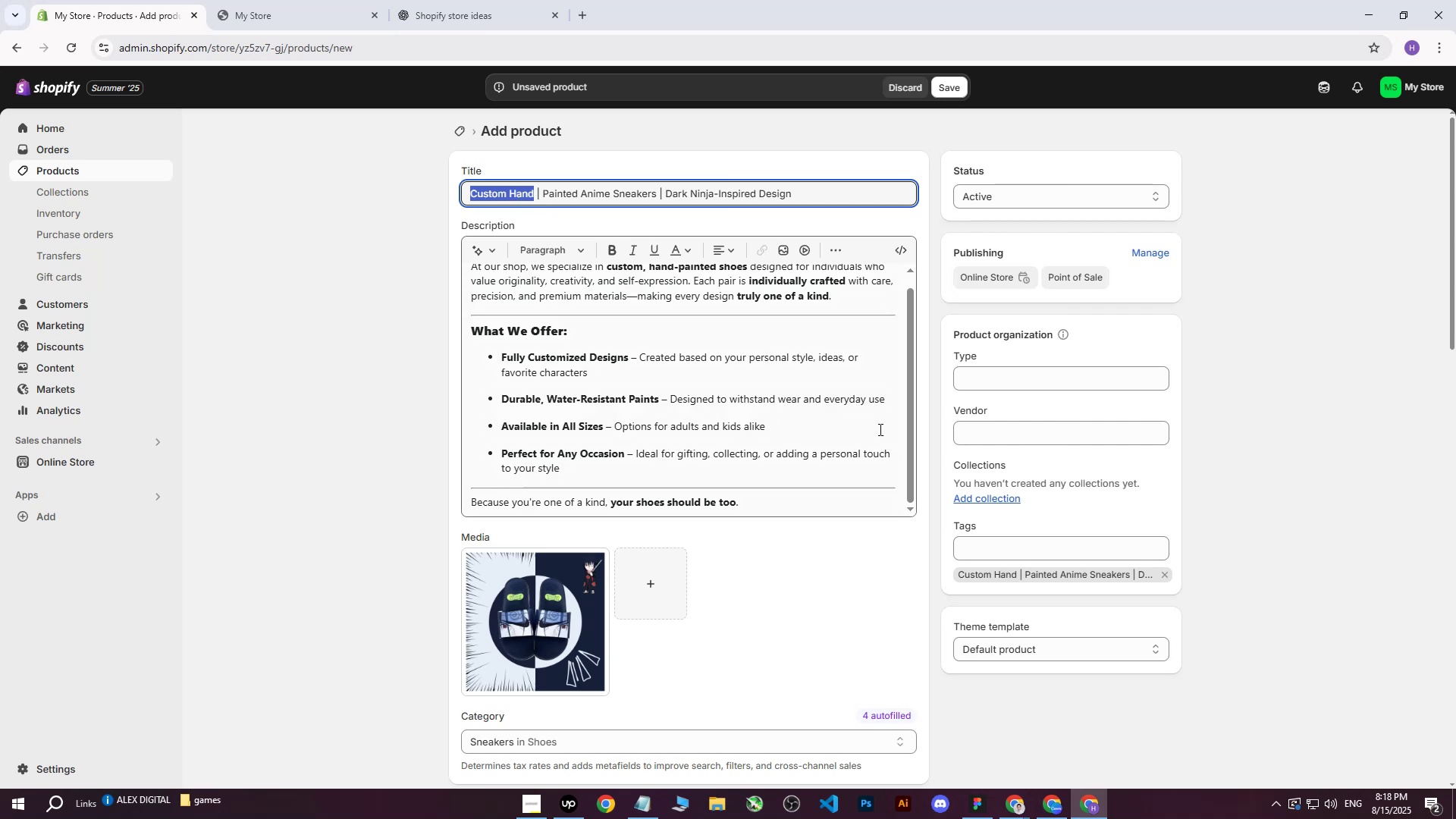 
key(Control+C)
 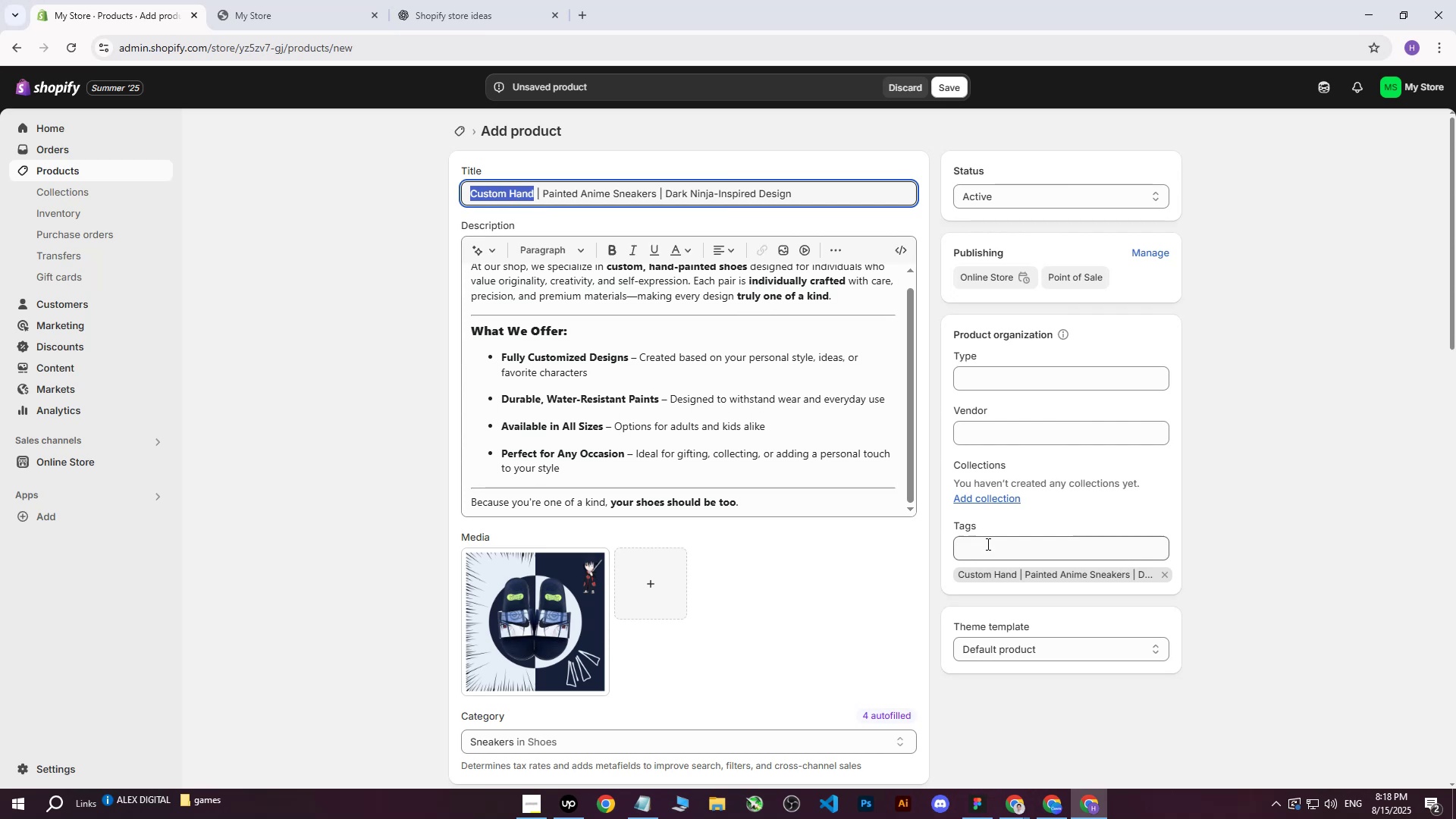 
left_click([986, 545])
 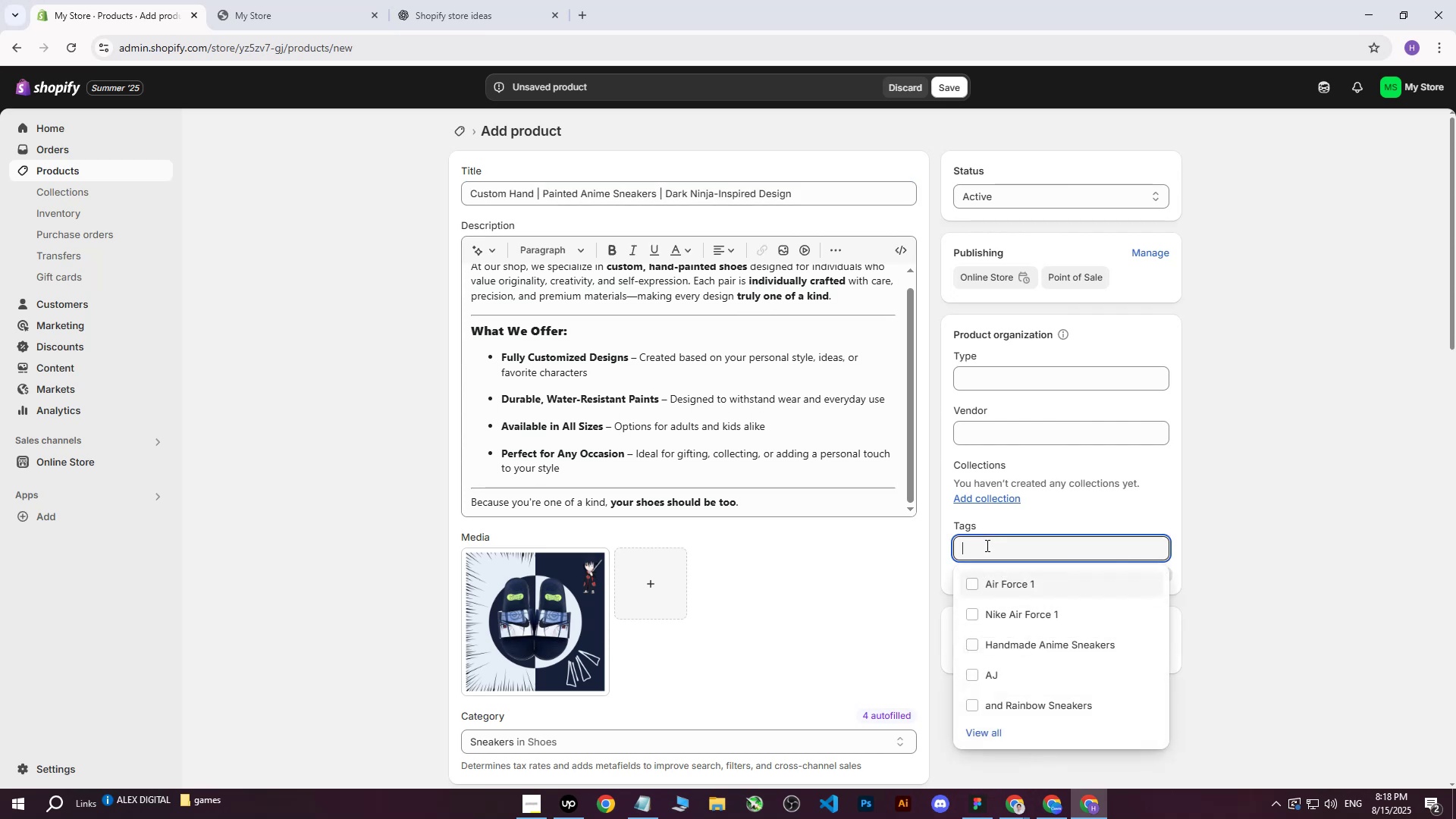 
key(Control+ControlLeft)
 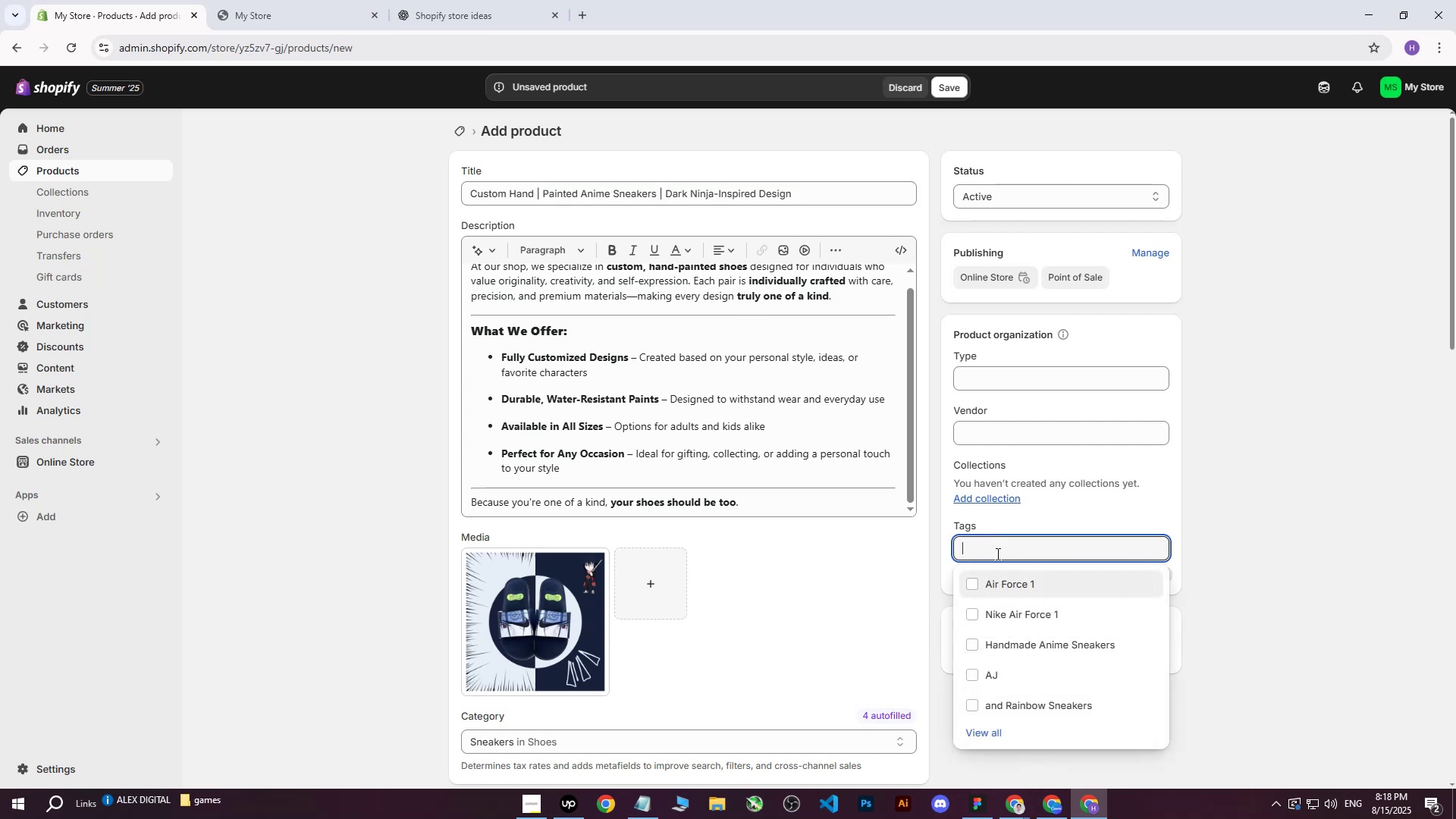 
key(Control+V)
 